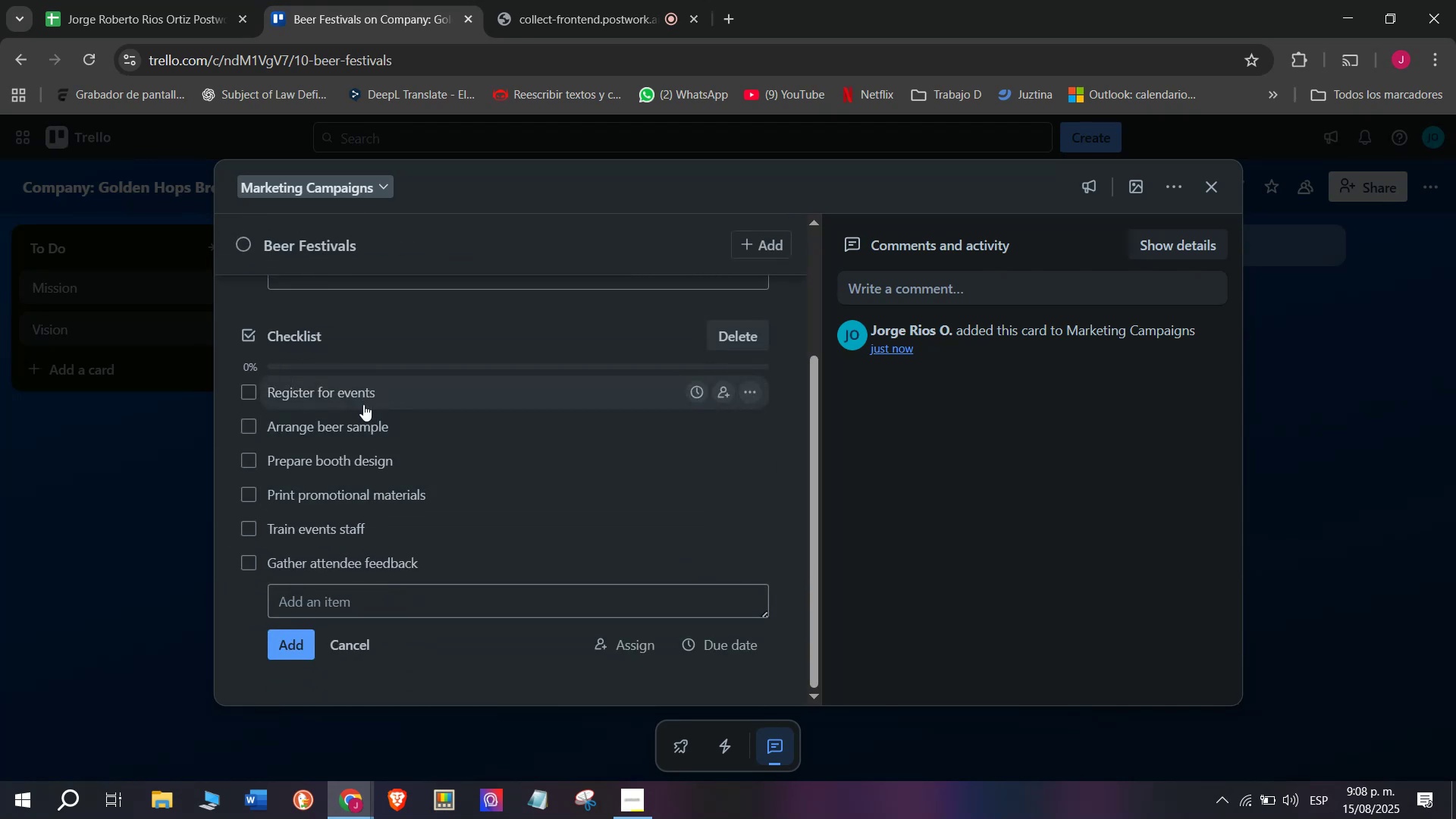 
scroll: coordinate [402, 495], scroll_direction: up, amount: 4.0
 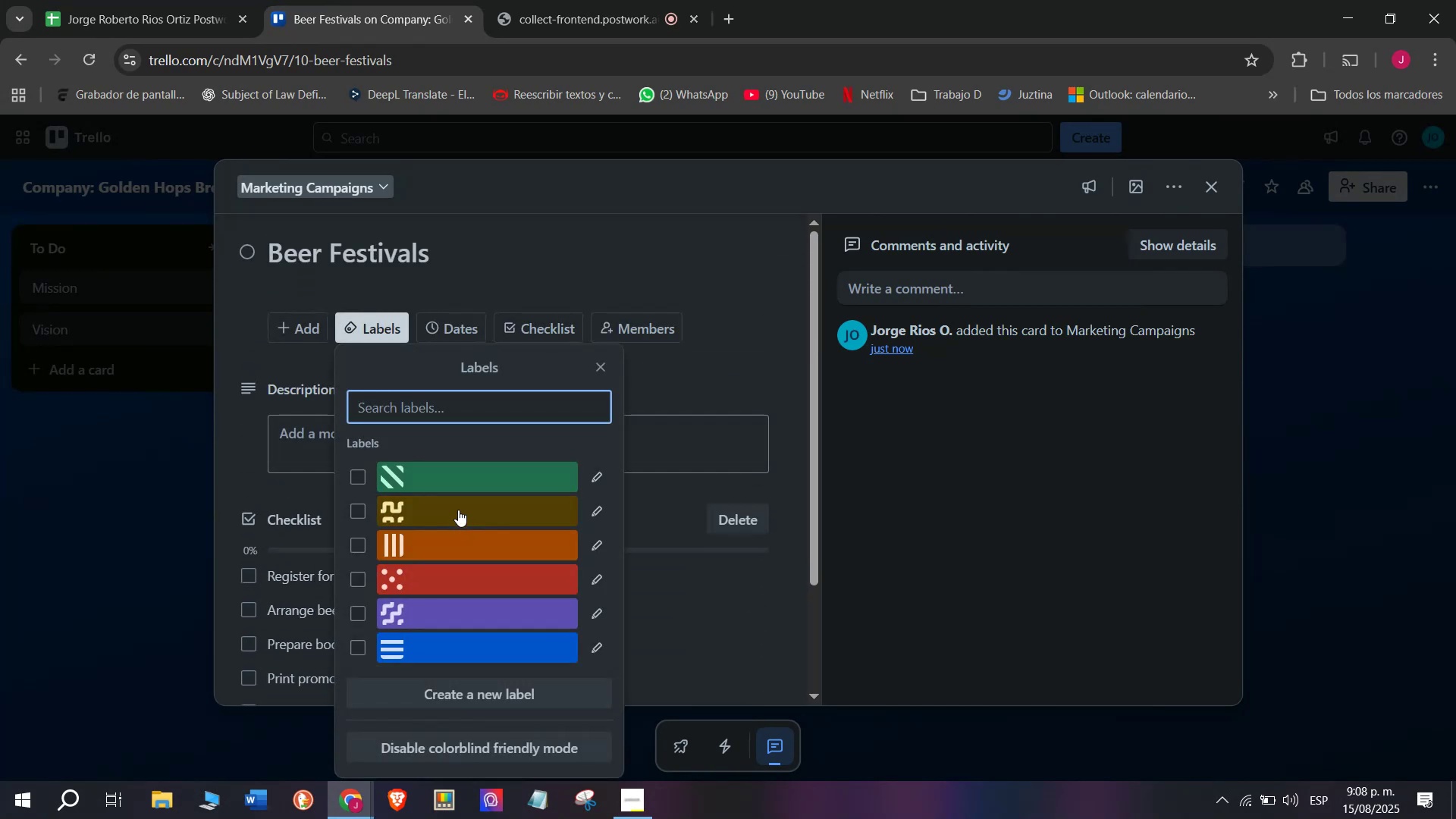 
double_click([108, 540])
 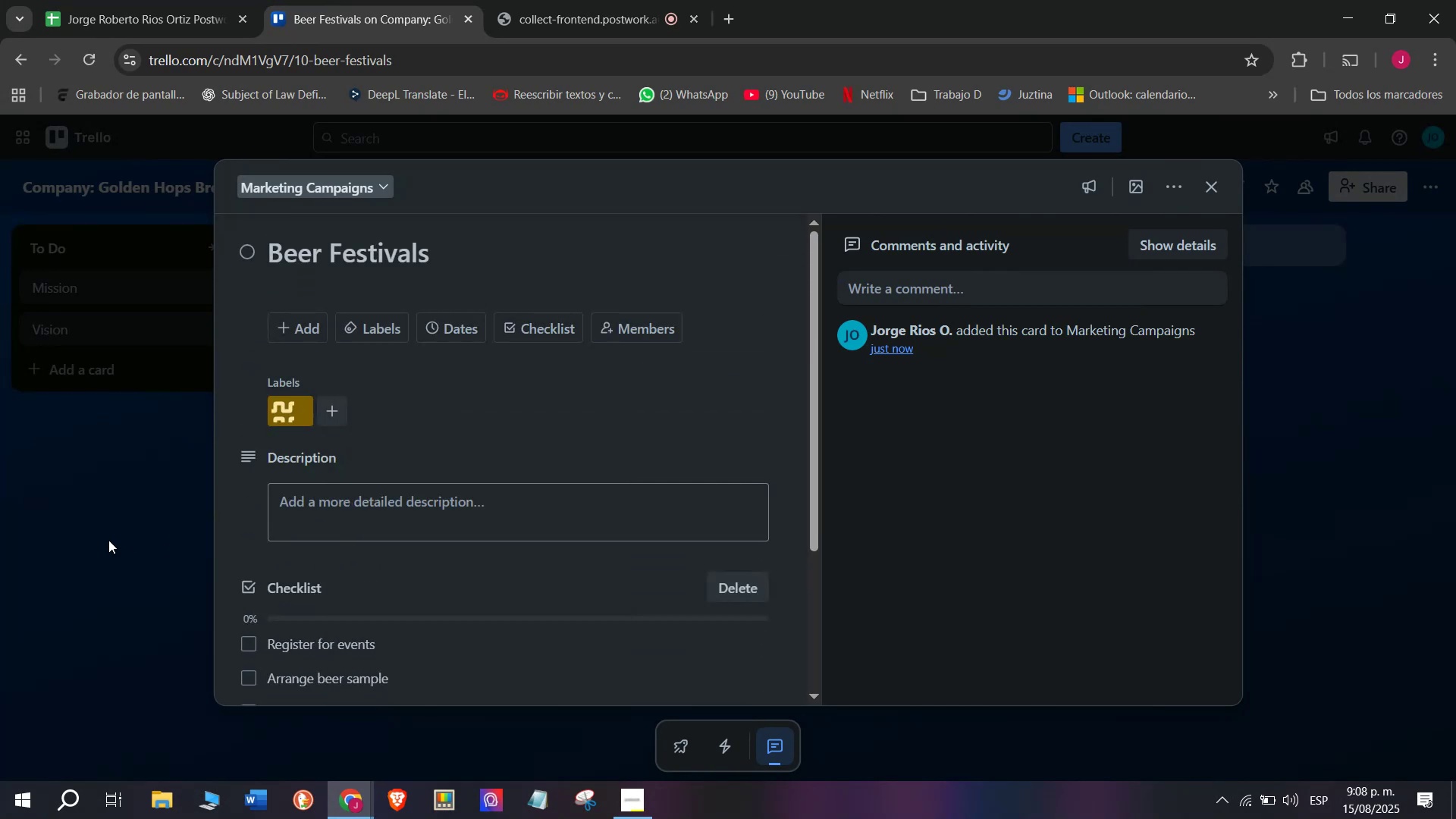 
triple_click([108, 540])
 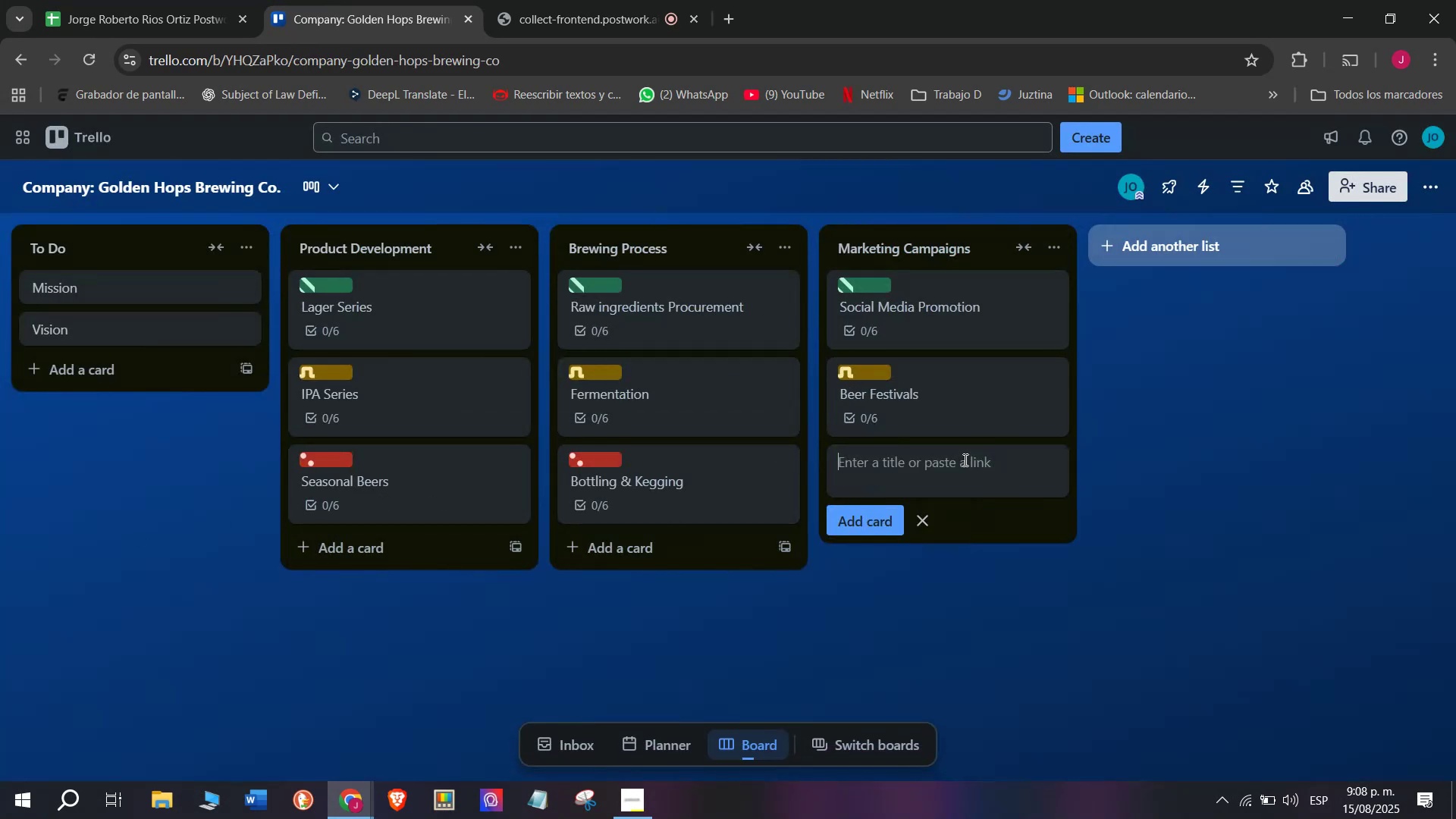 
left_click([915, 468])
 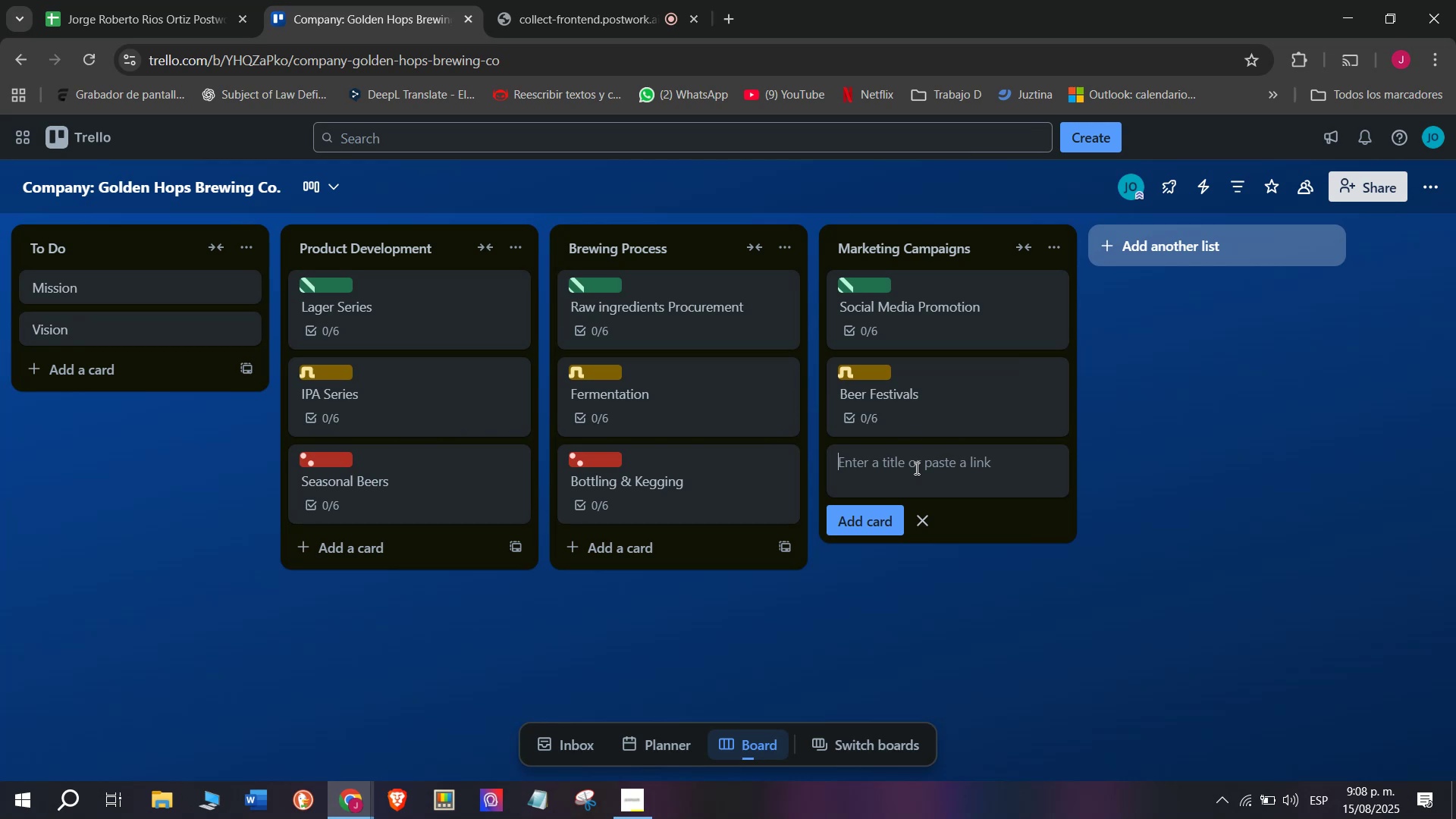 
type(Merxha)
key(Backspace)
key(Backspace)
key(Backspace)
type(cha)
 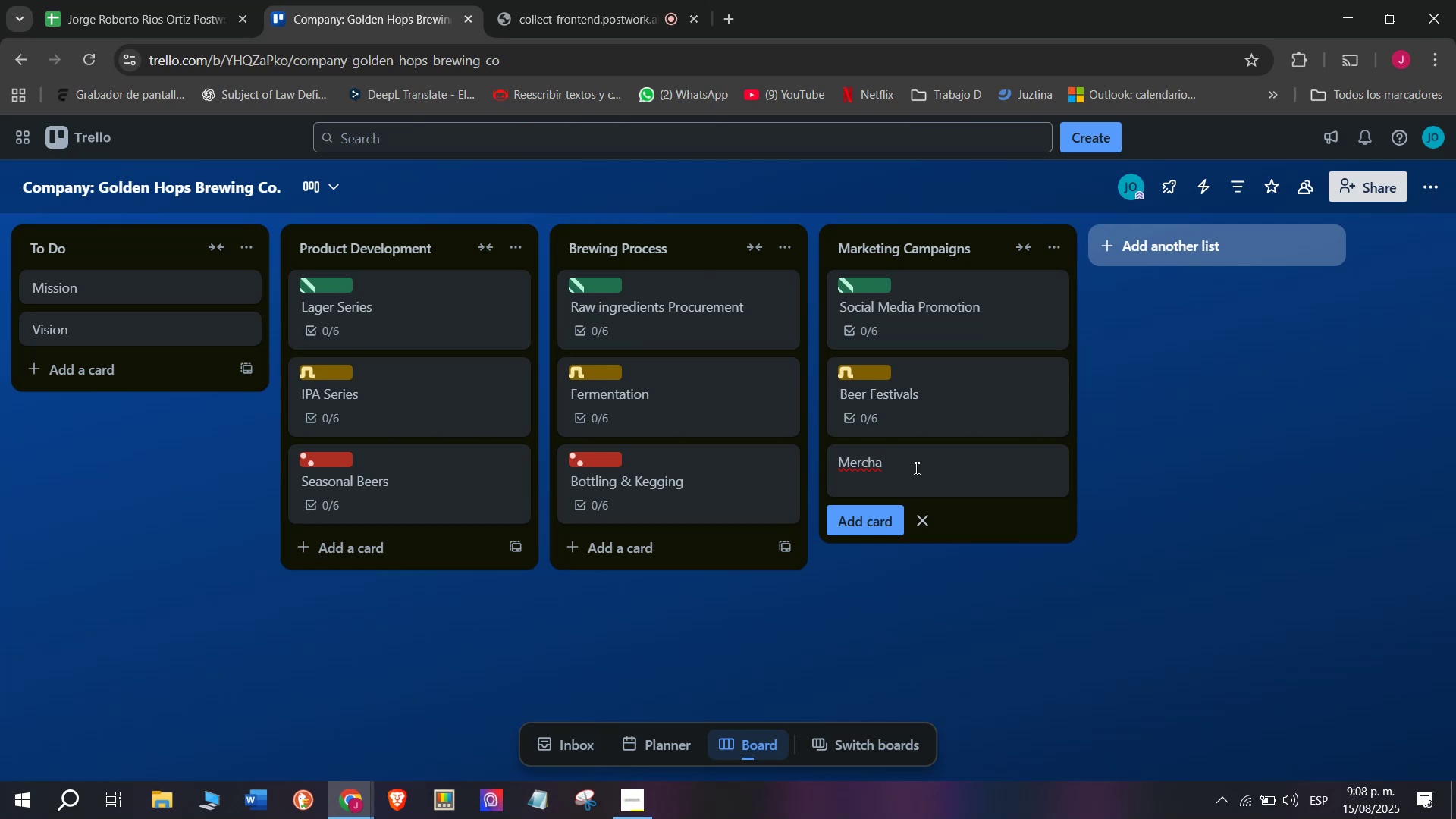 
type(ndise Sakle)
key(Backspace)
key(Backspace)
key(Backspace)
type(les)
 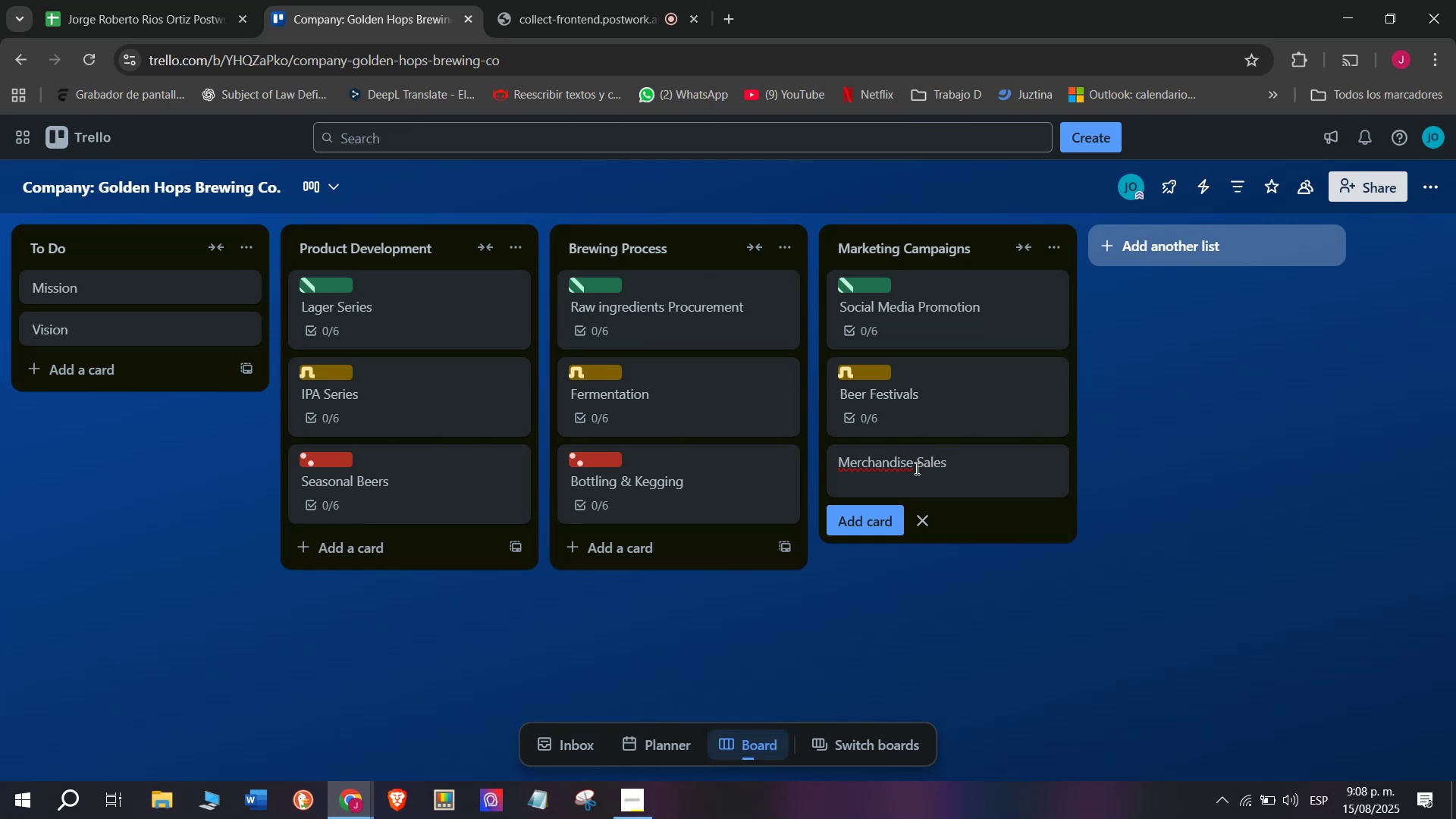 
key(Enter)
 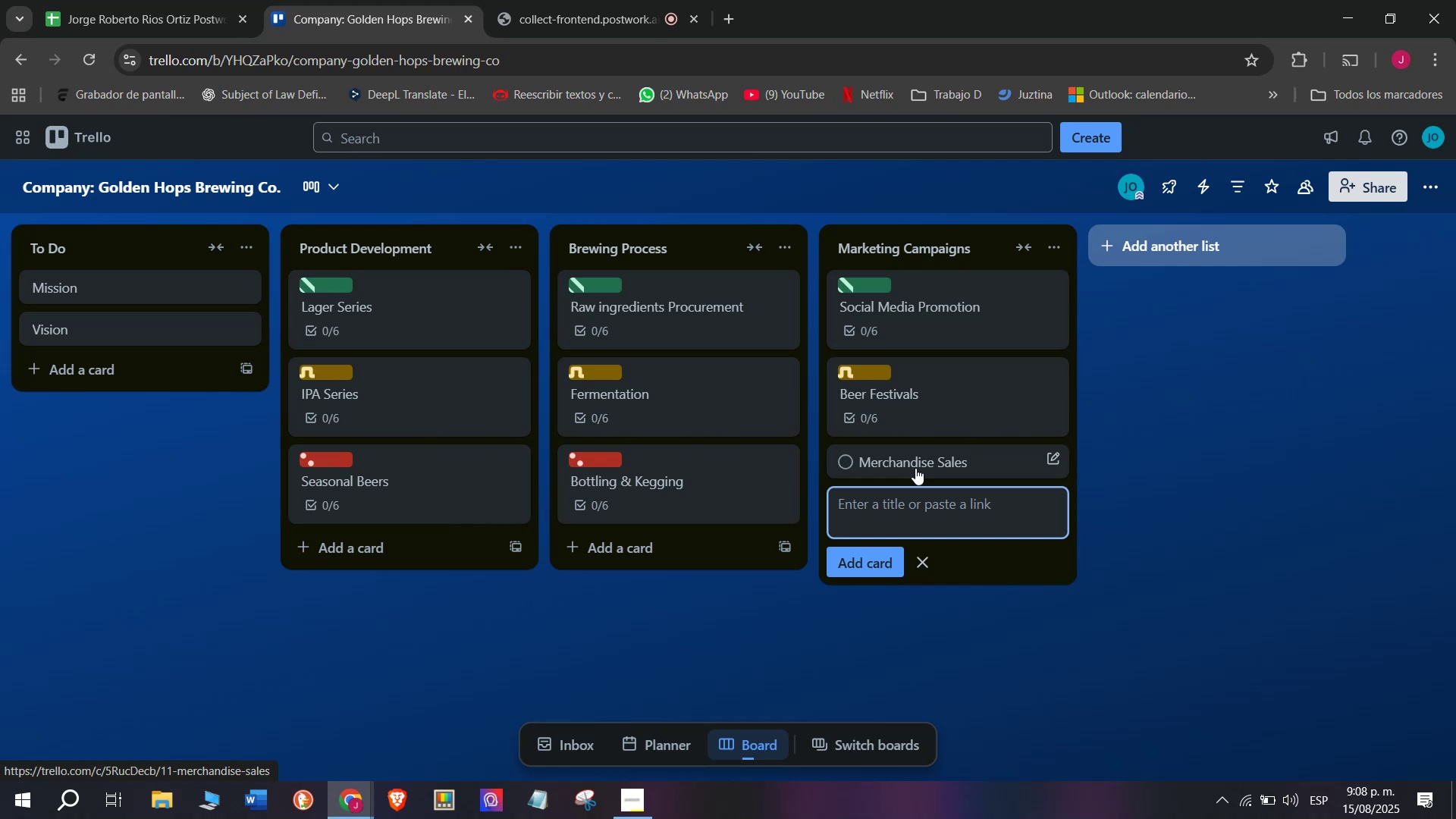 
left_click([915, 468])
 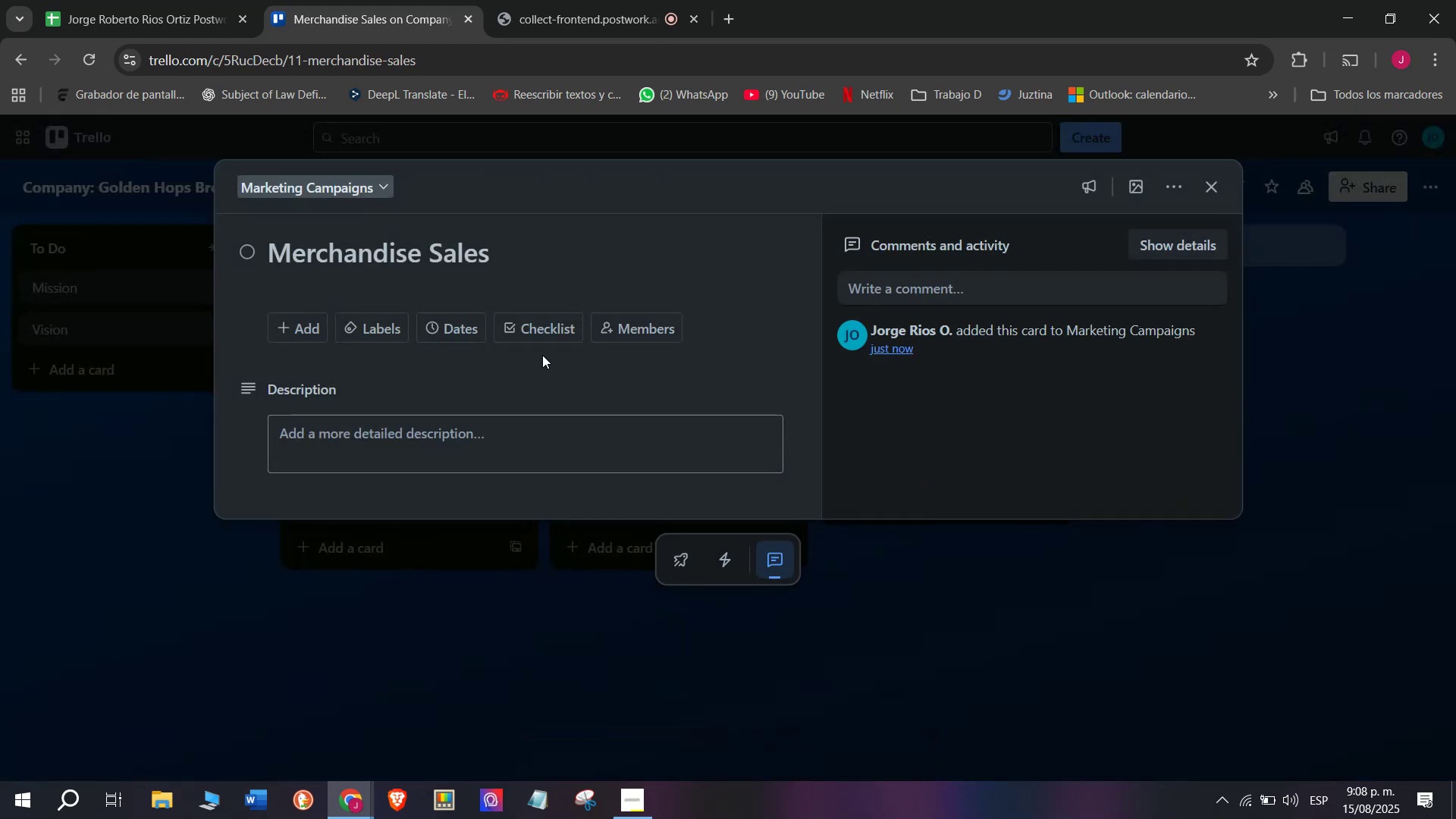 
left_click_drag(start_coordinate=[546, 331], to_coordinate=[546, 328])
 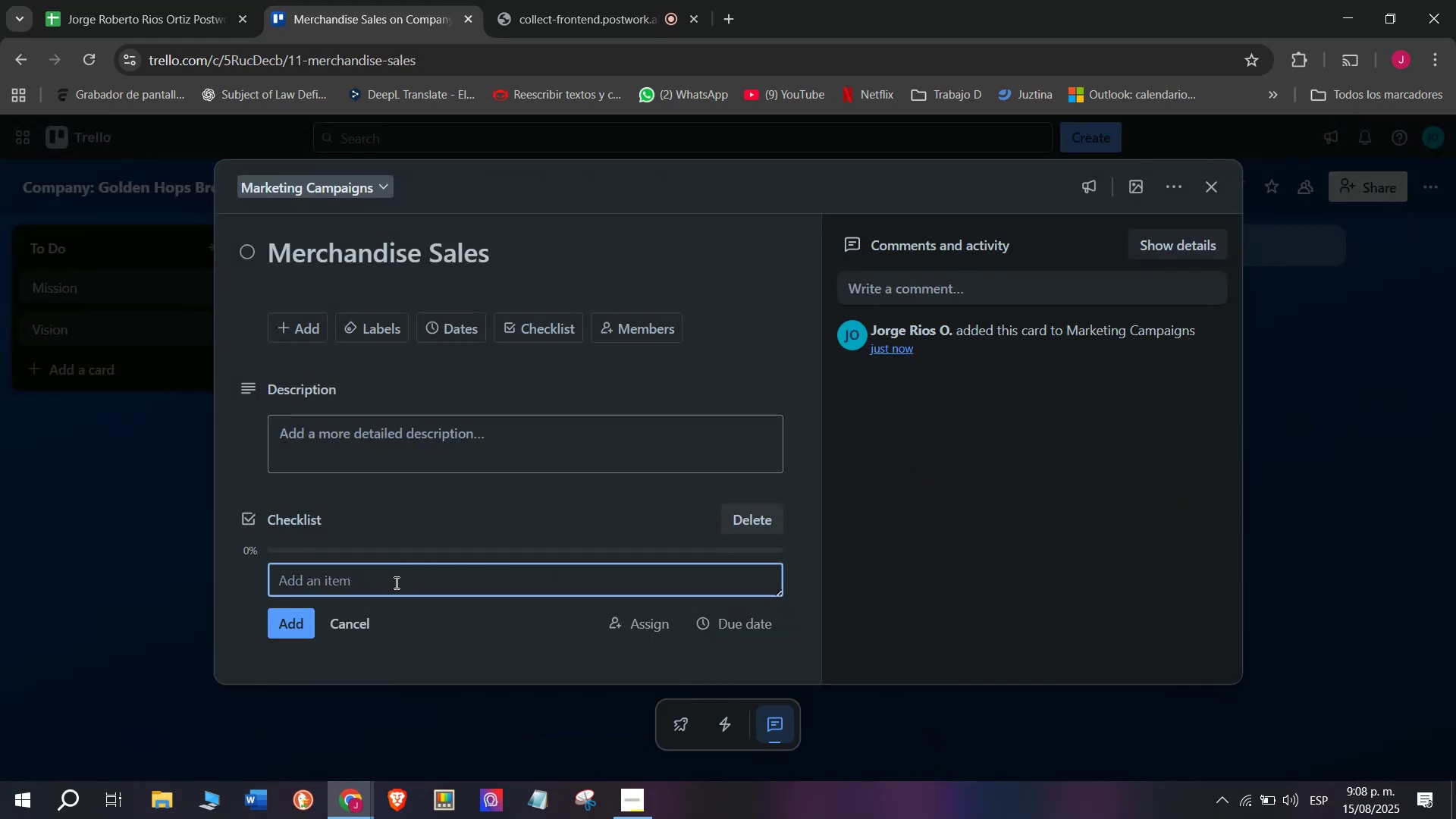 
type(Desinf)
key(Backspace)
key(Backspace)
type(gn bt)
key(Backspace)
type(randed t-shirtys)
key(Backspace)
key(Backspace)
key(Backspace)
type(ts)
 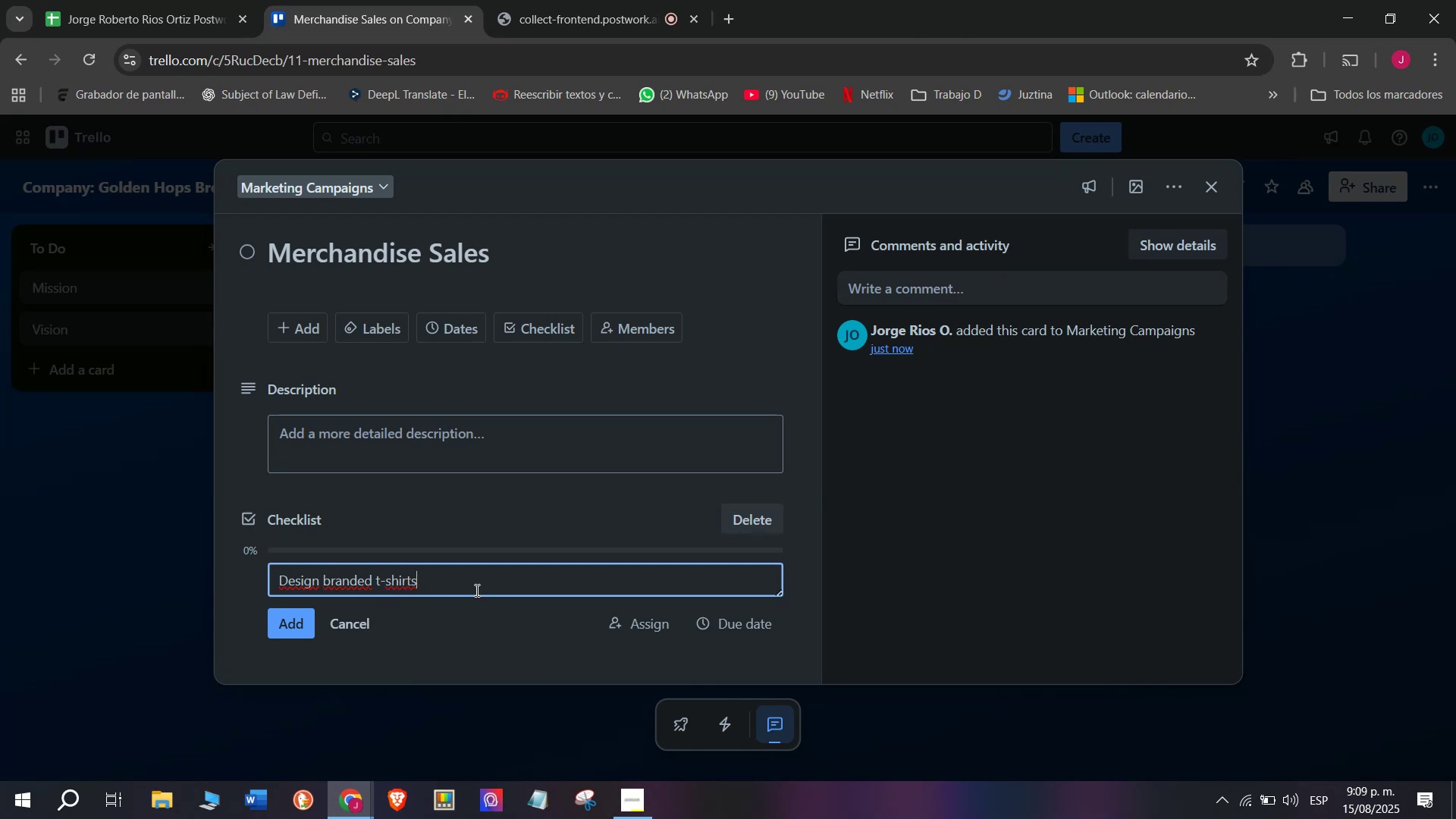 
key(Enter)
 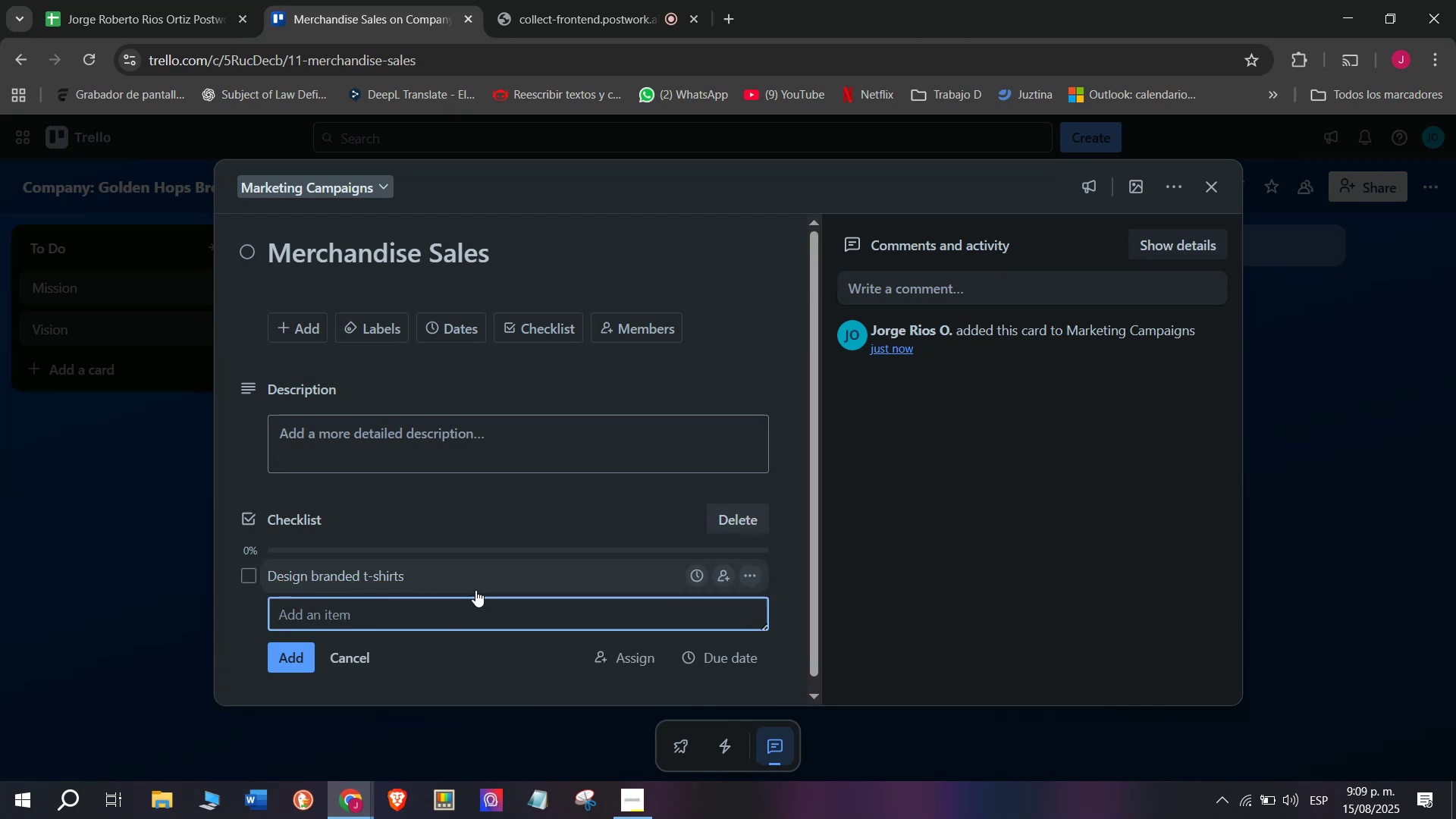 
type(Create beer glasses and mugs)
 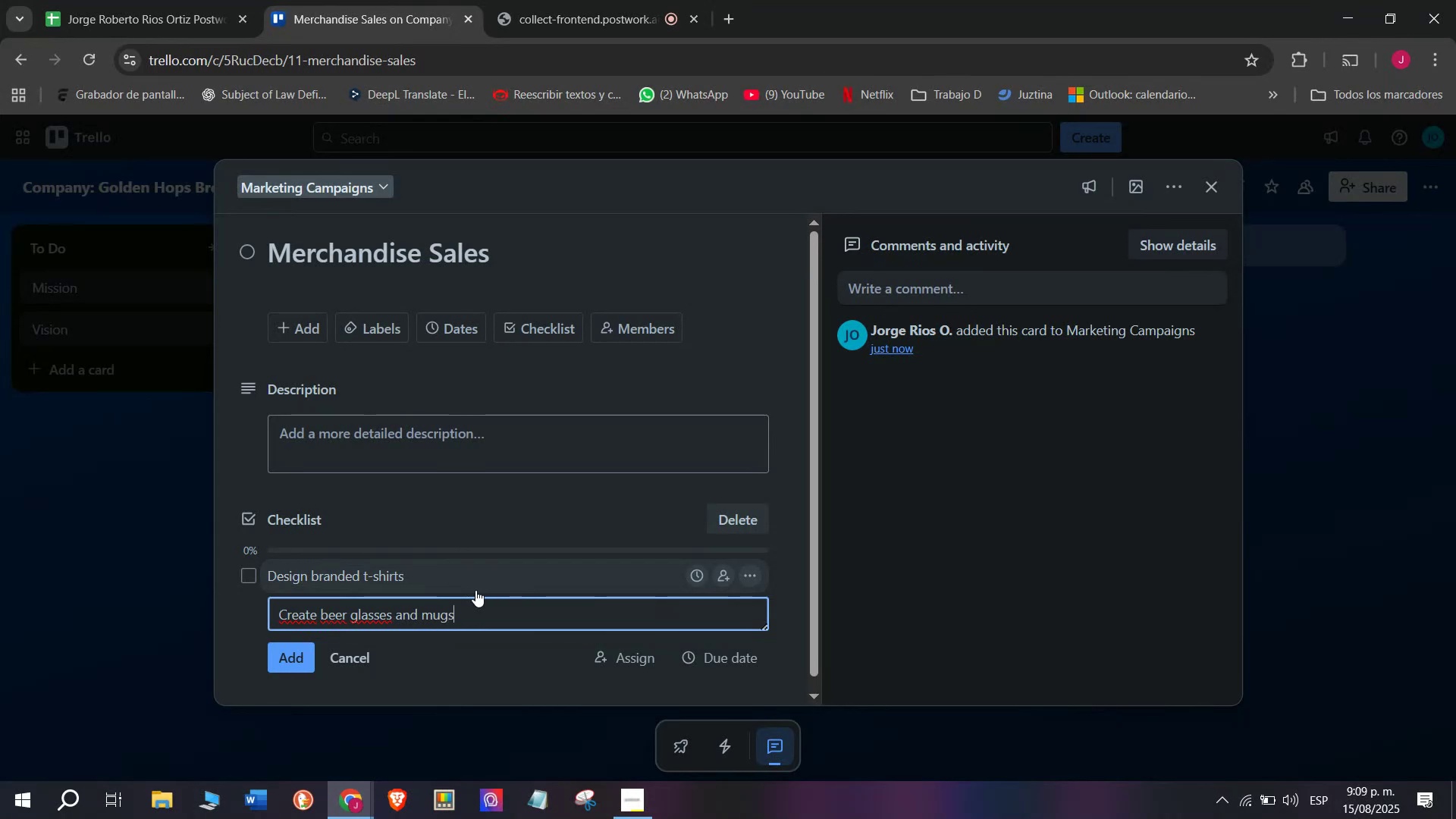 
key(Enter)
 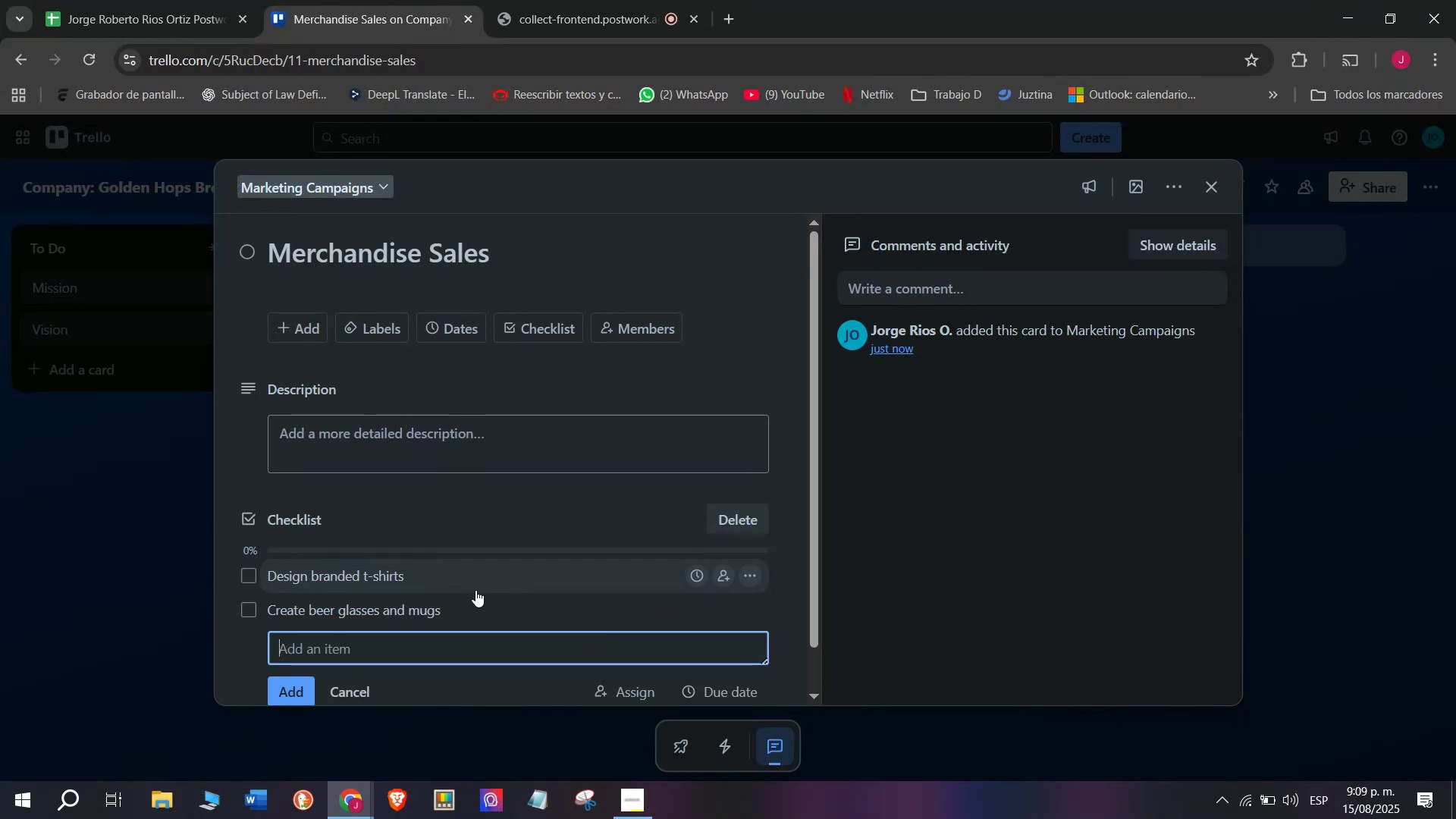 
left_click([439, 657])
 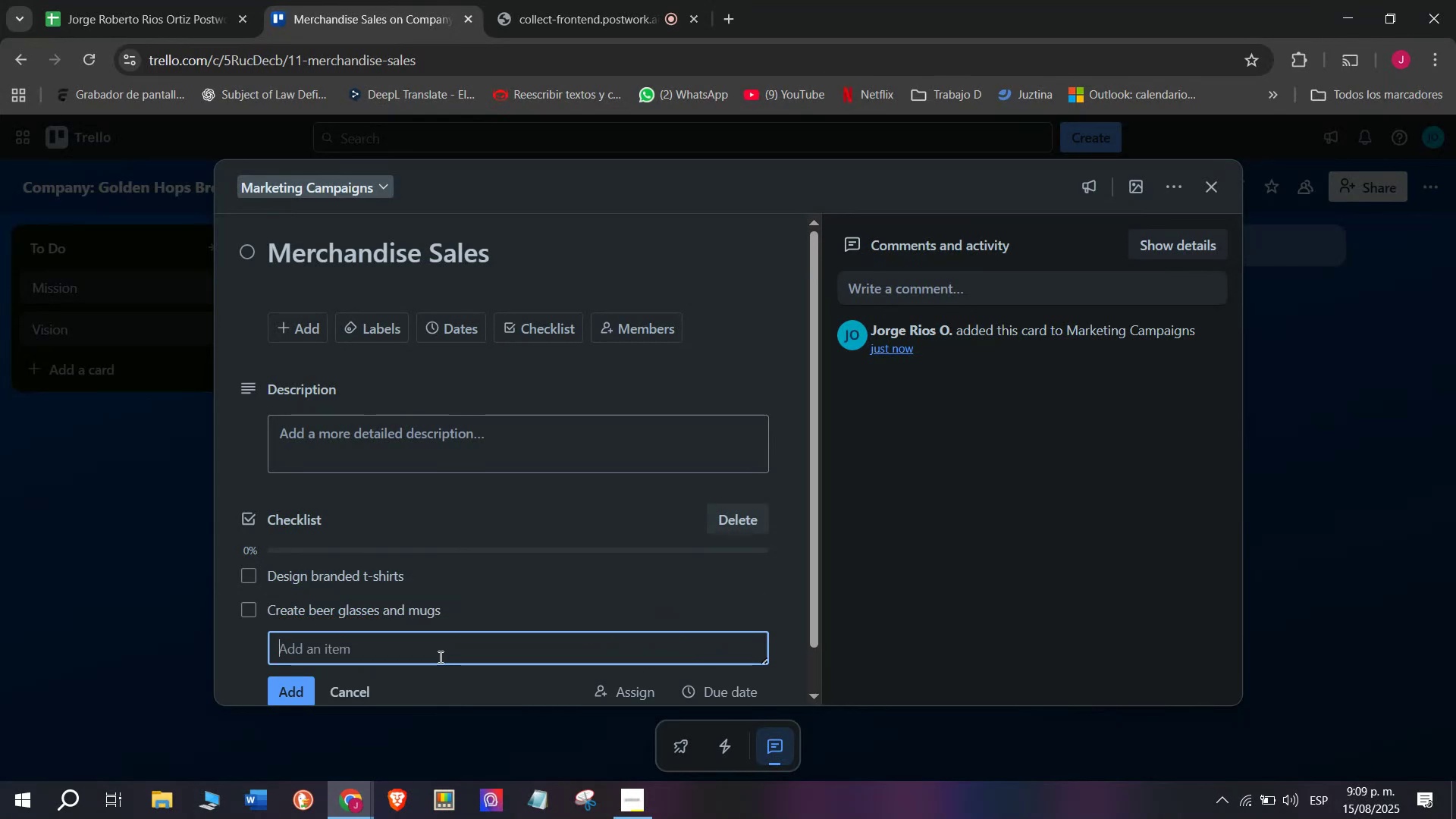 
type(Add opro)
key(Backspace)
key(Backspace)
key(Backspace)
type(pr)
key(Backspace)
key(Backspace)
type(p)
key(Backspace)
key(Backspace)
type(prod)
 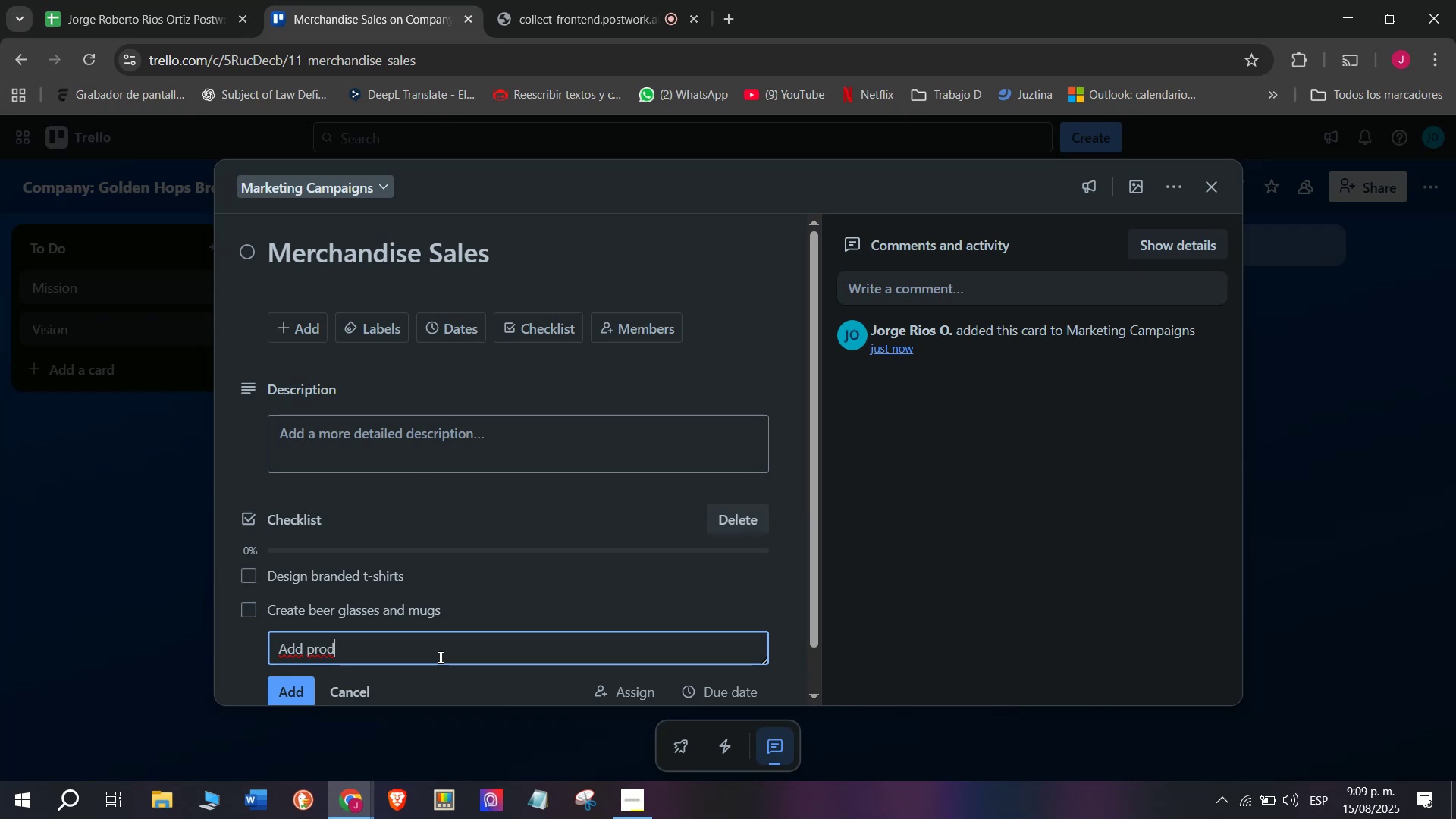 
type(ucts to website)
 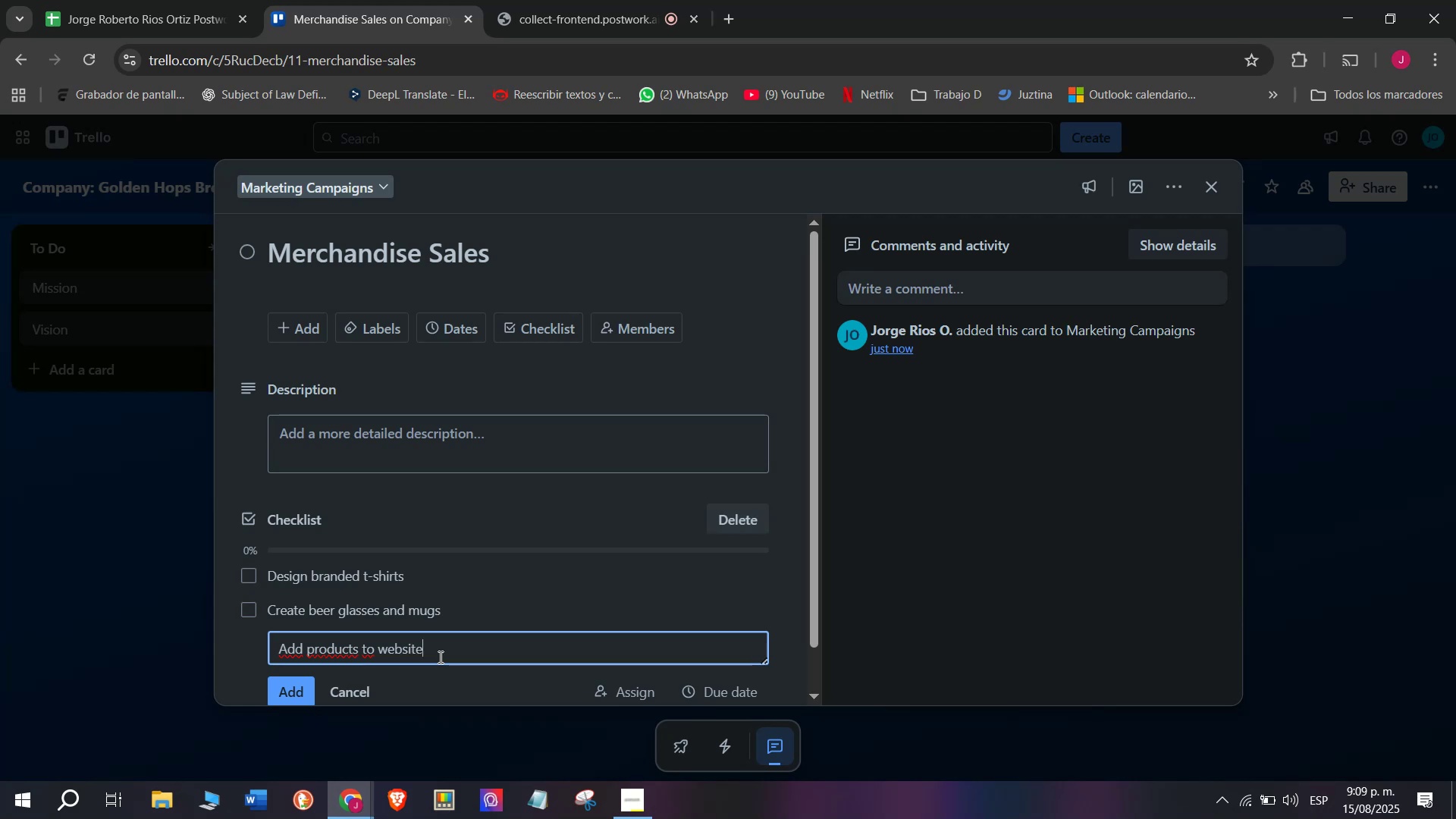 
key(Enter)
 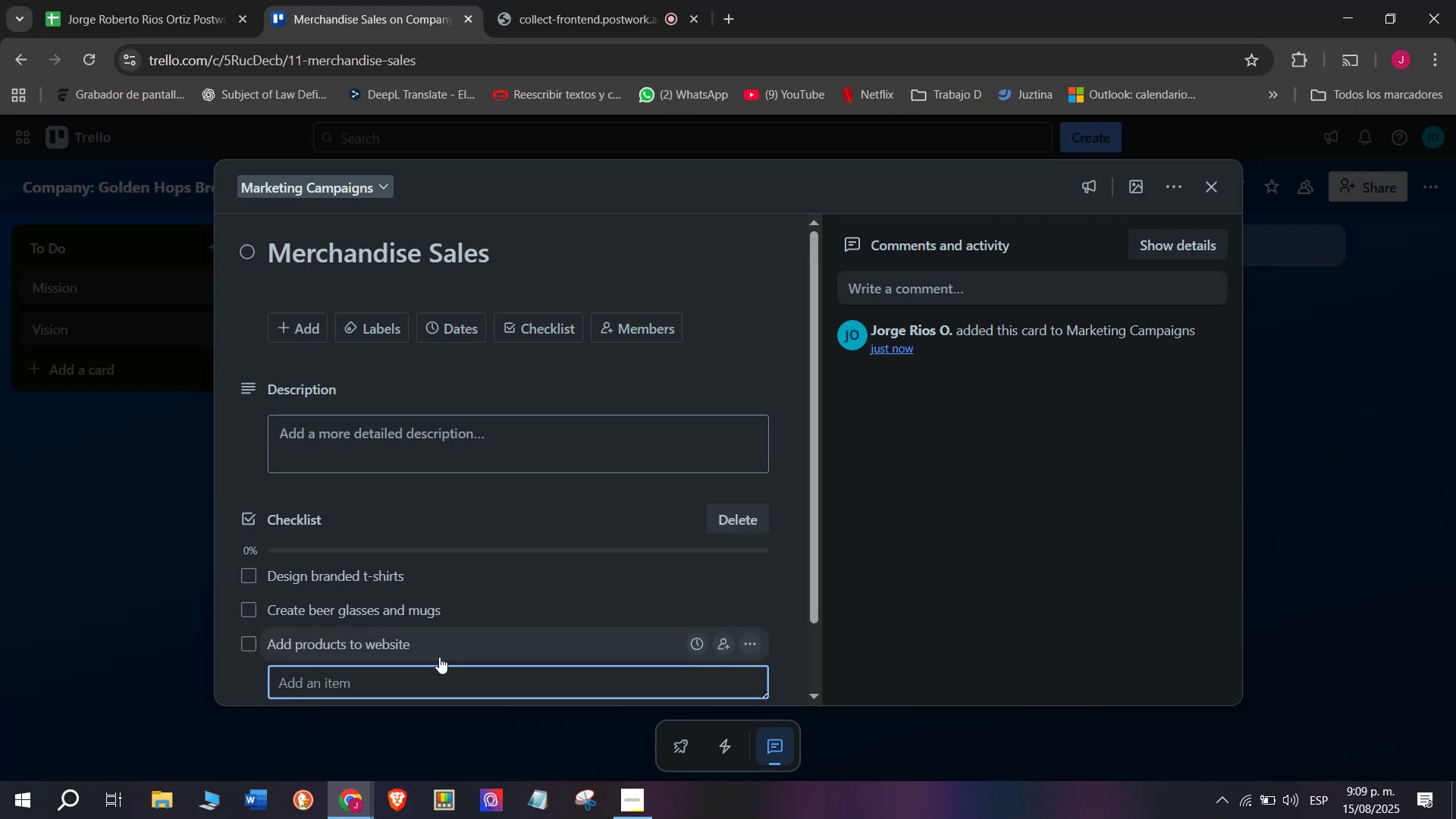 
type(Offer discount for bundp)
key(Backspace)
type(le)
 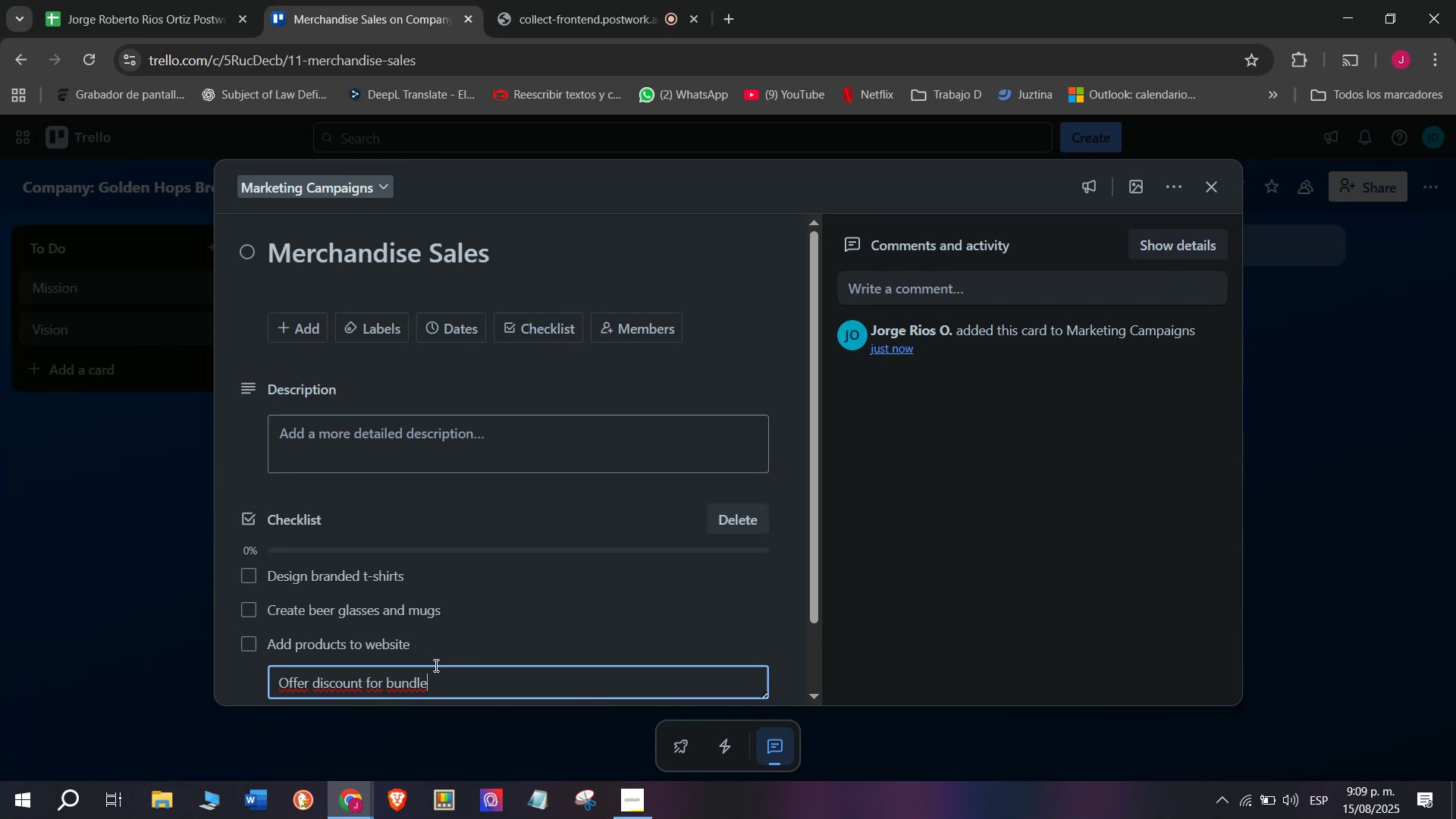 
type( purcyhase)
key(Backspace)
key(Backspace)
key(Backspace)
key(Backspace)
key(Backspace)
type(hase )
key(Backspace)
type(s)
 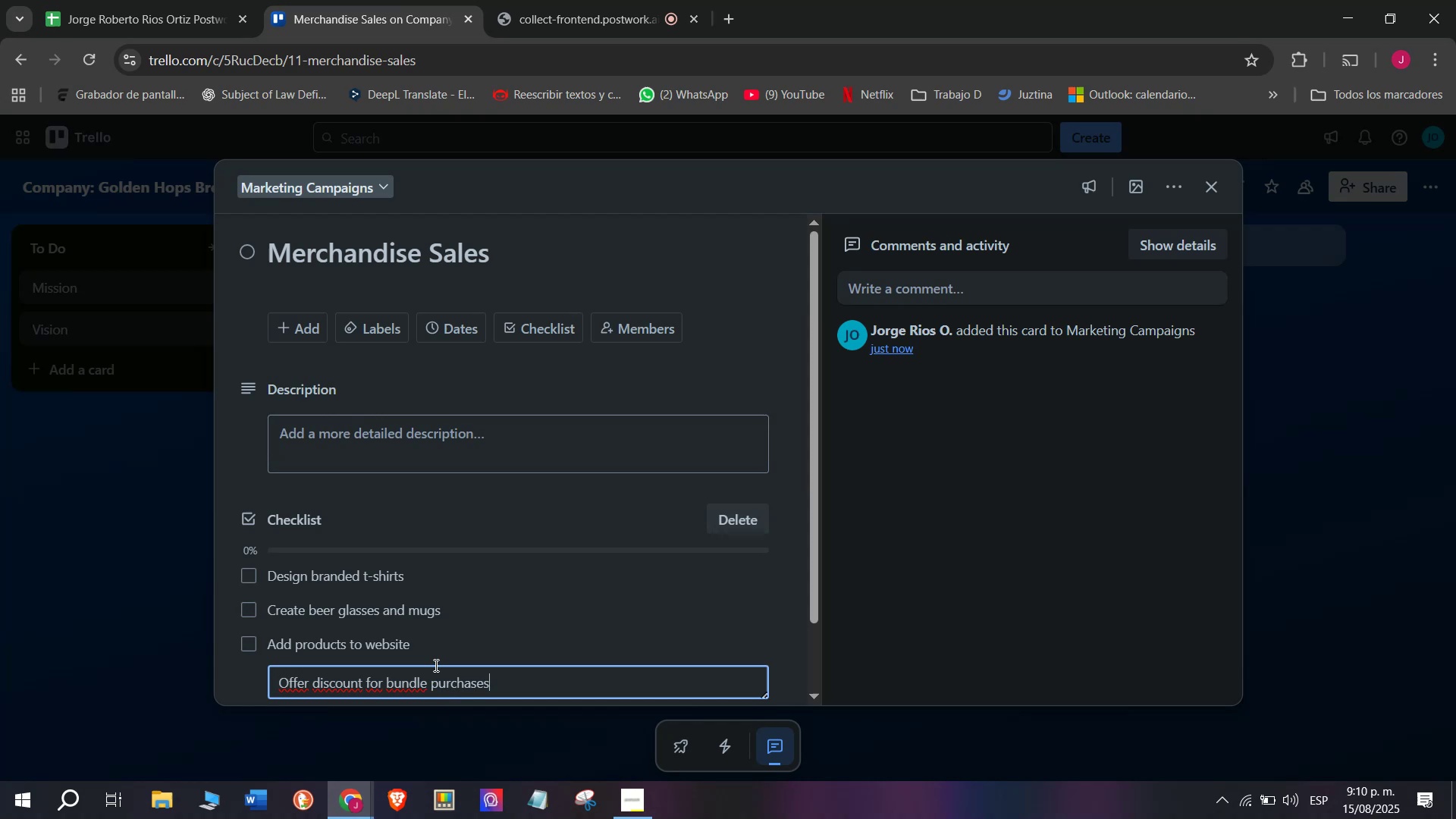 
key(Enter)
 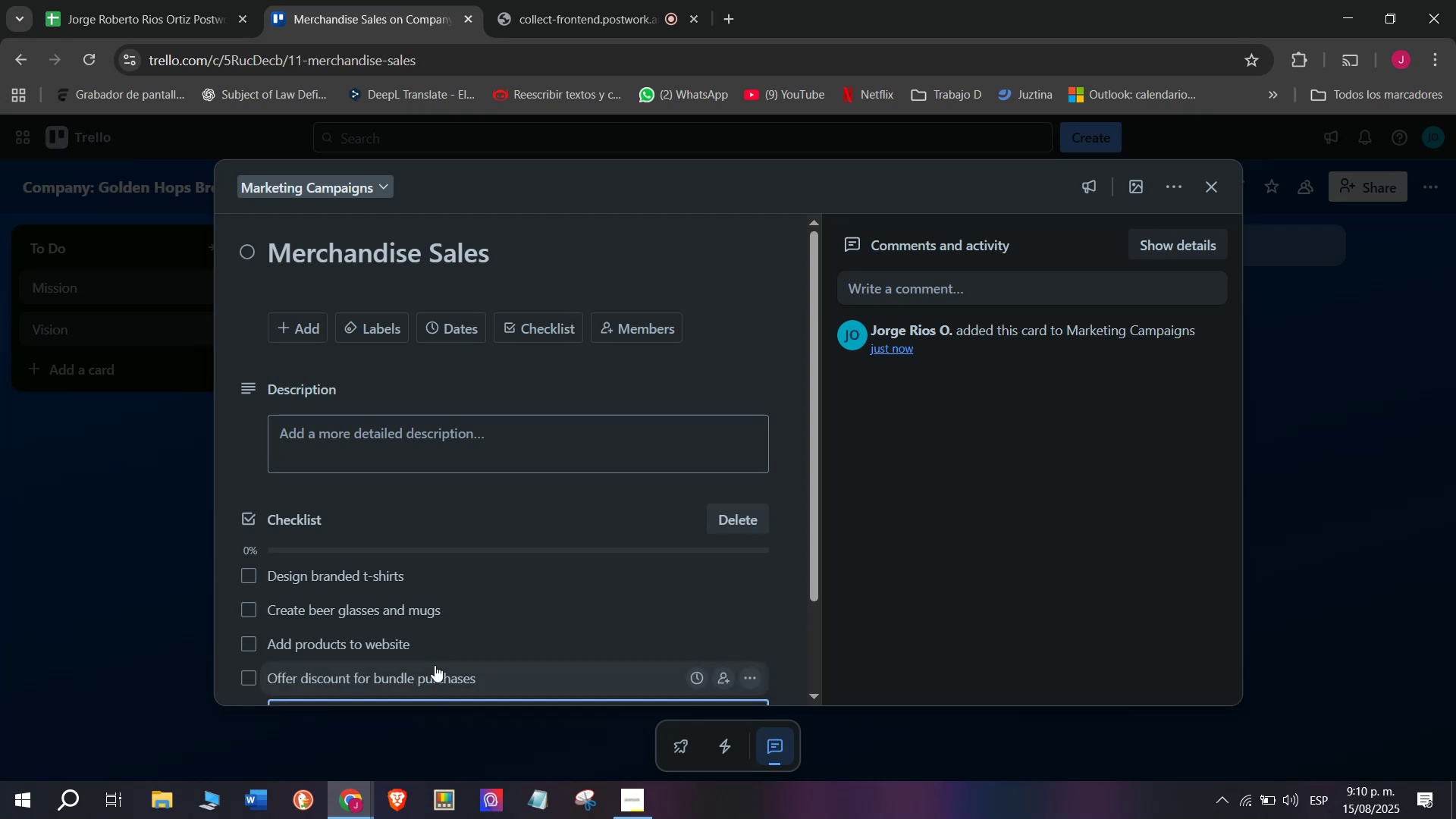 
scroll: coordinate [451, 597], scroll_direction: down, amount: 3.0
 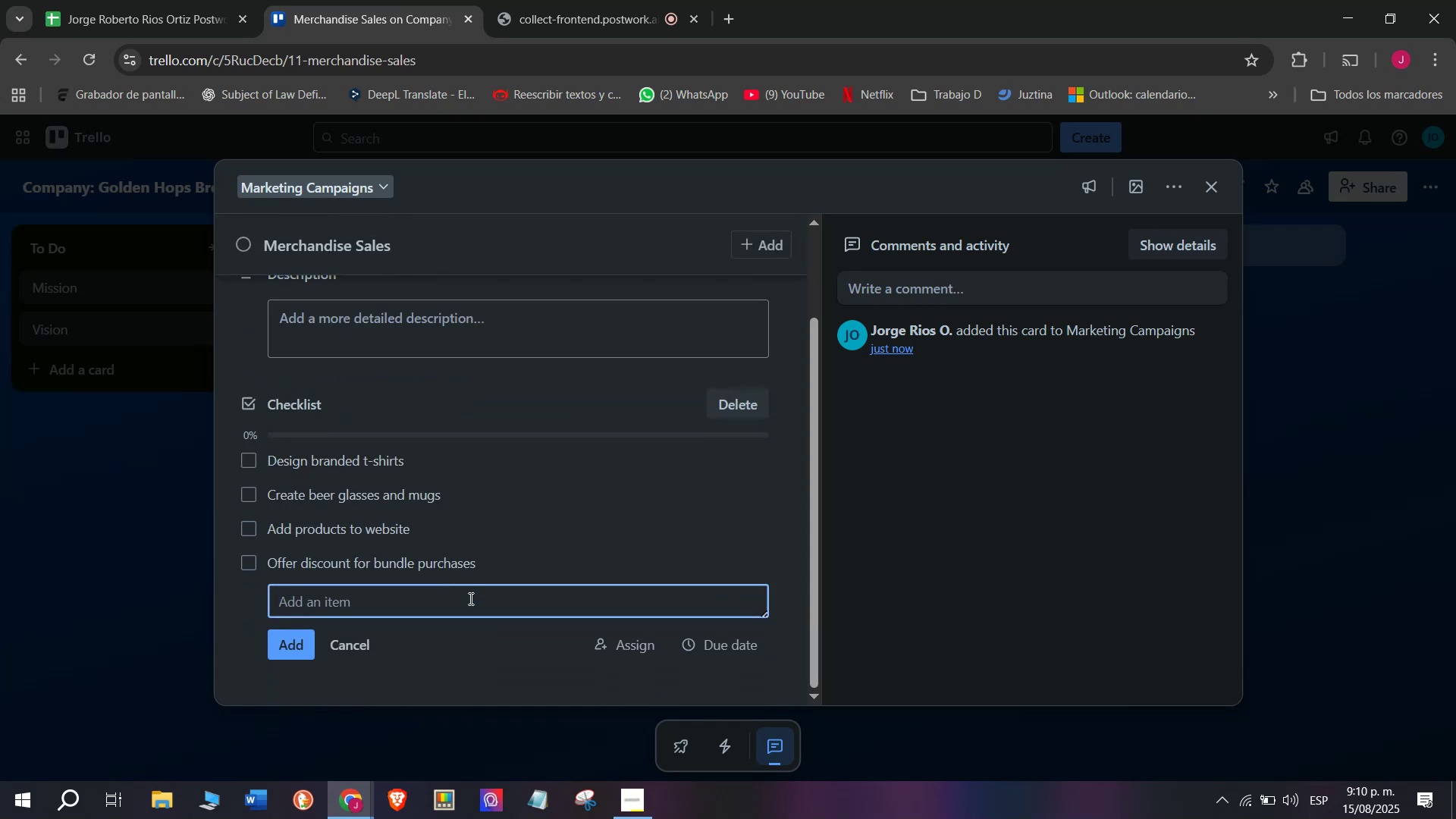 
type(Oro)
key(Backspace)
key(Backspace)
key(Backspace)
type(Promote on sociua)
key(Backspace)
key(Backspace)
type(ak)
key(Backspace)
type(l media)
 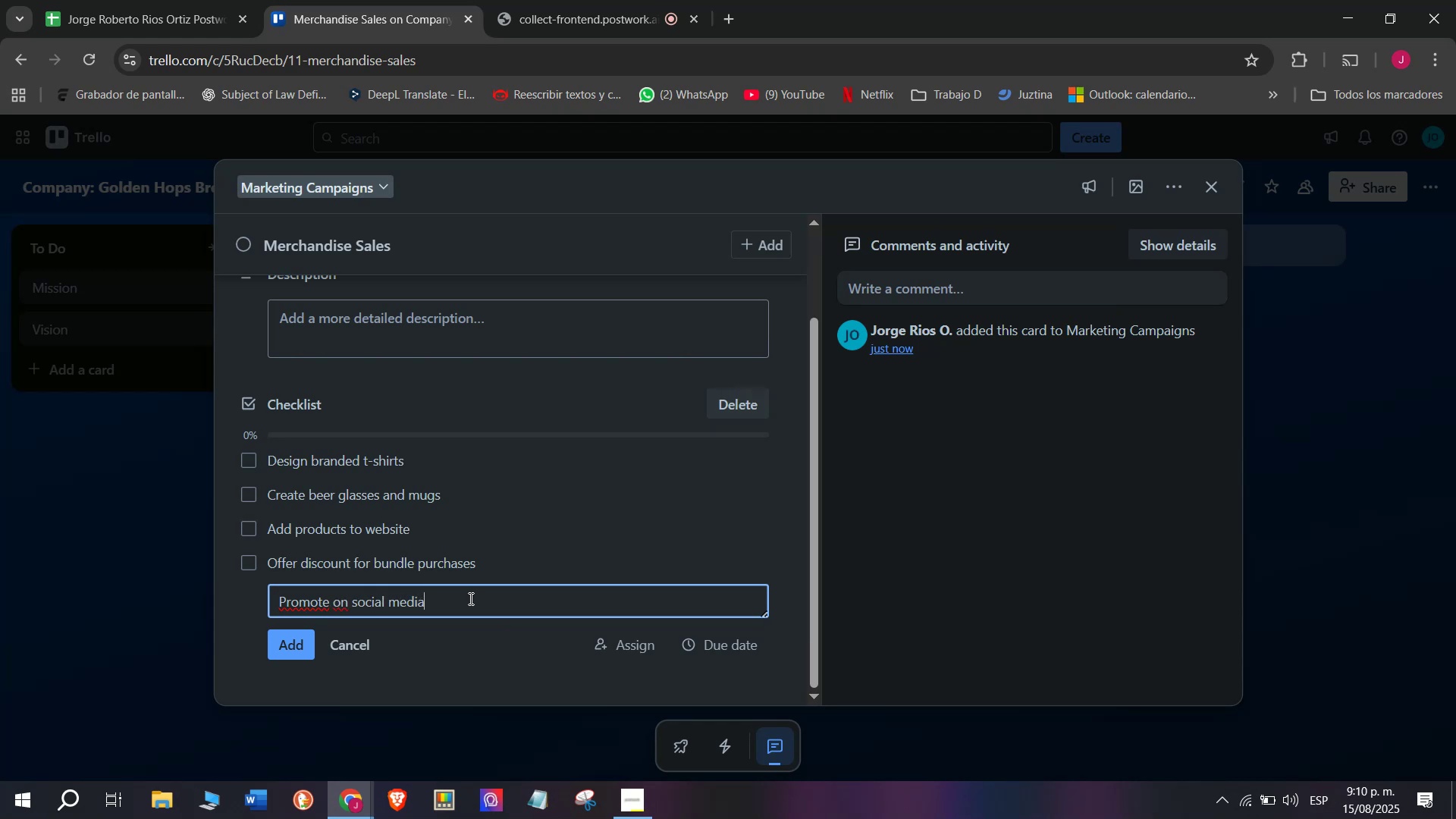 
key(Enter)
 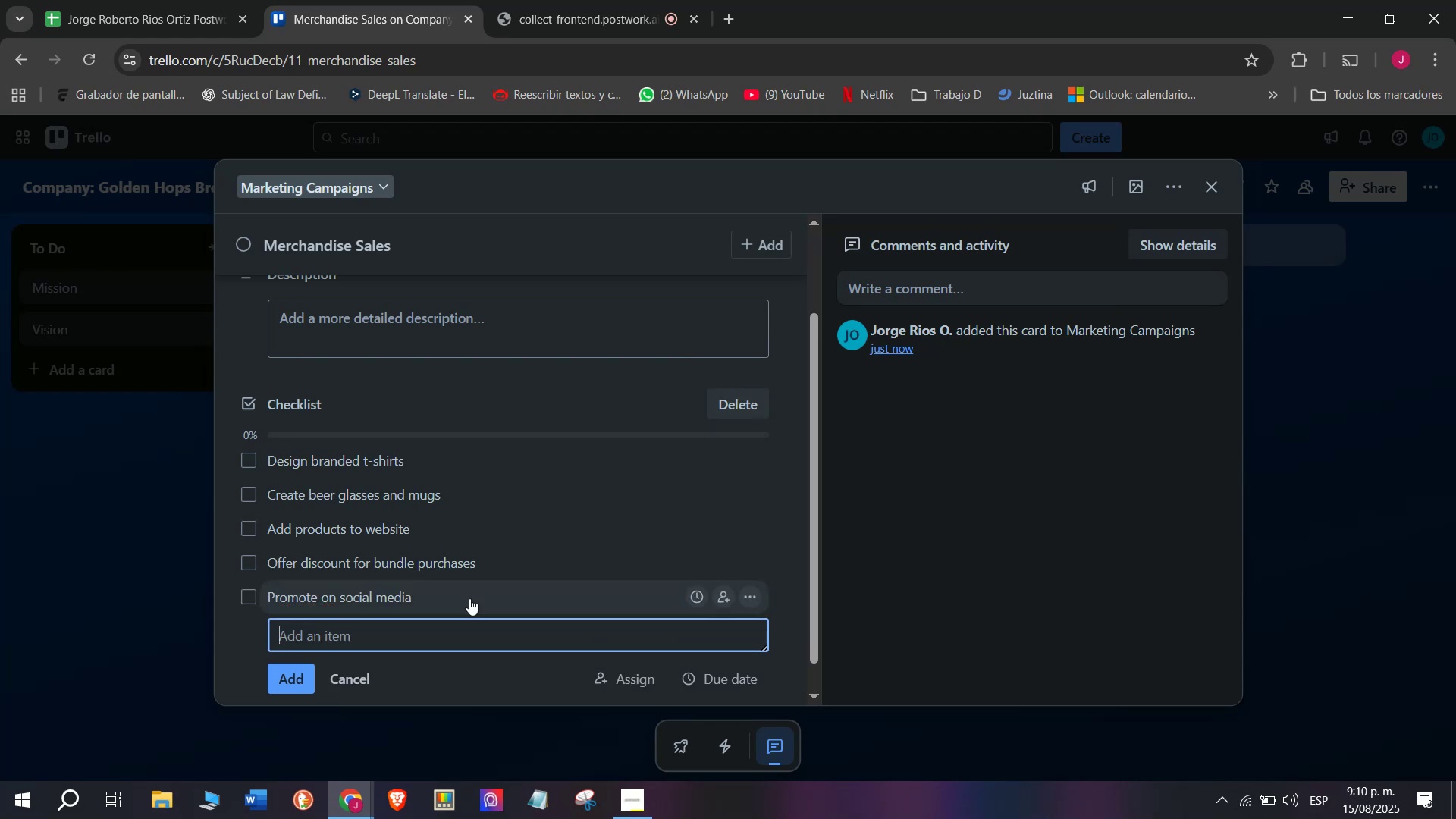 
left_click([470, 647])
 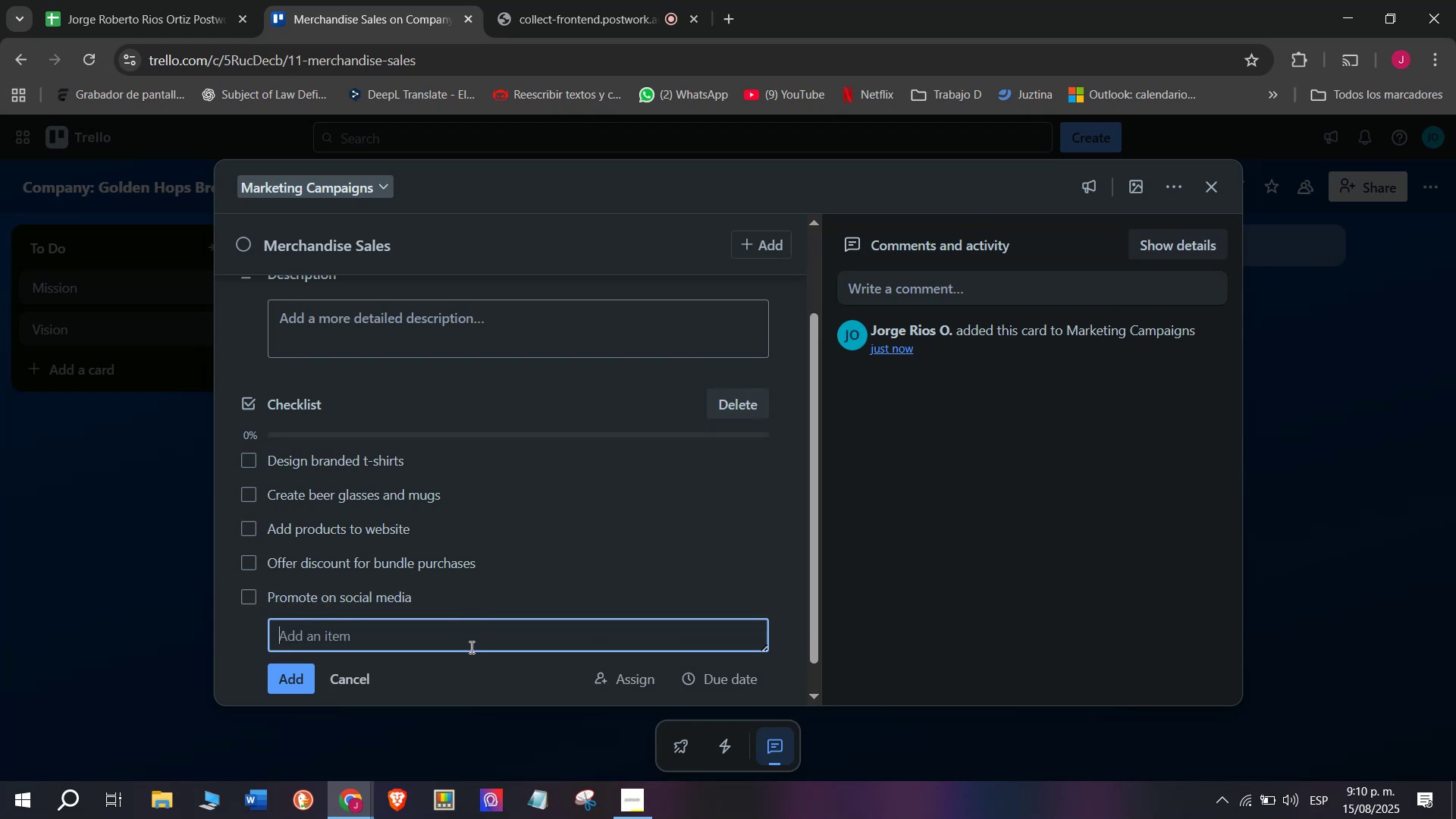 
key(CapsLock)
 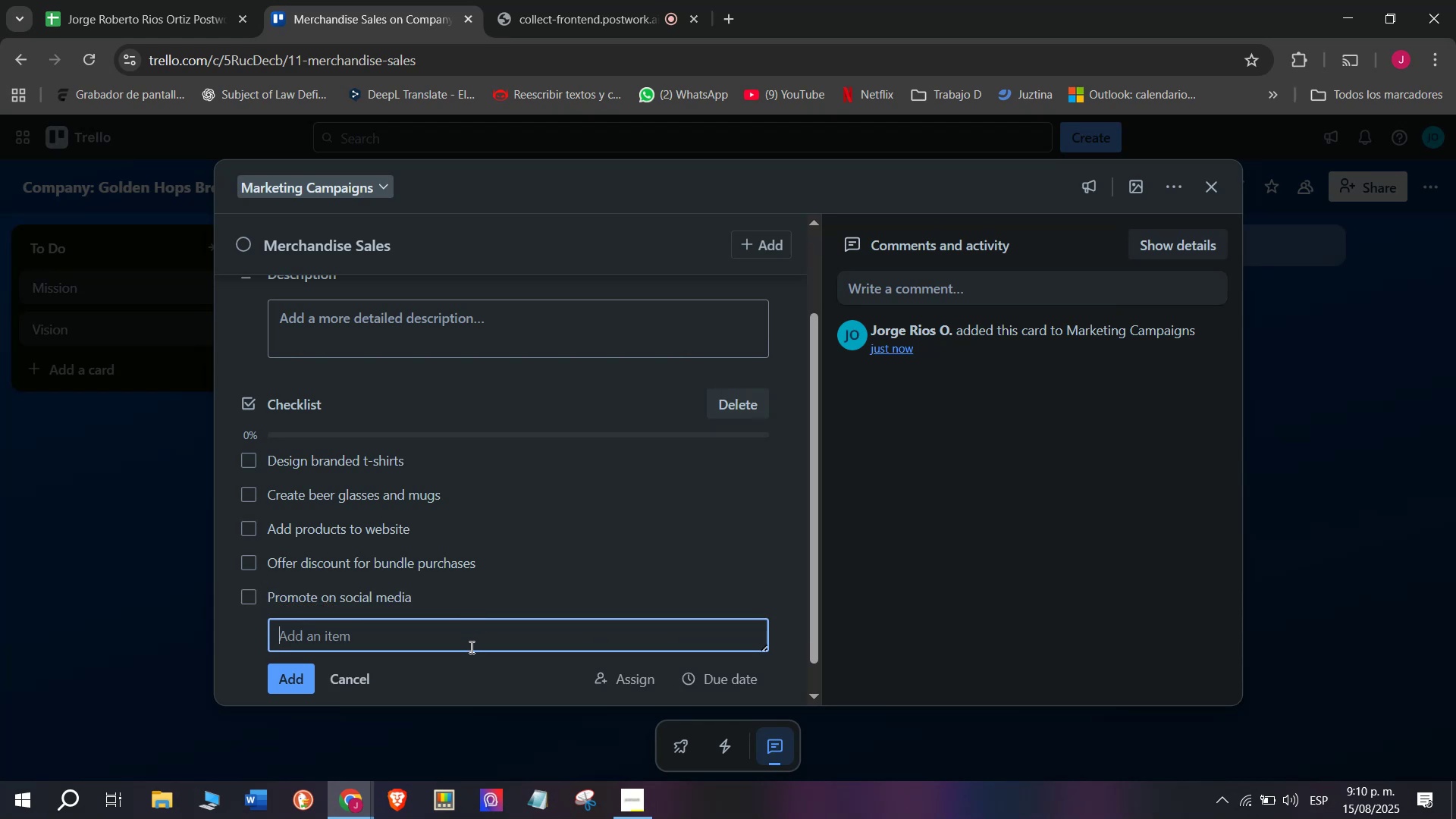 
key(Backspace)
 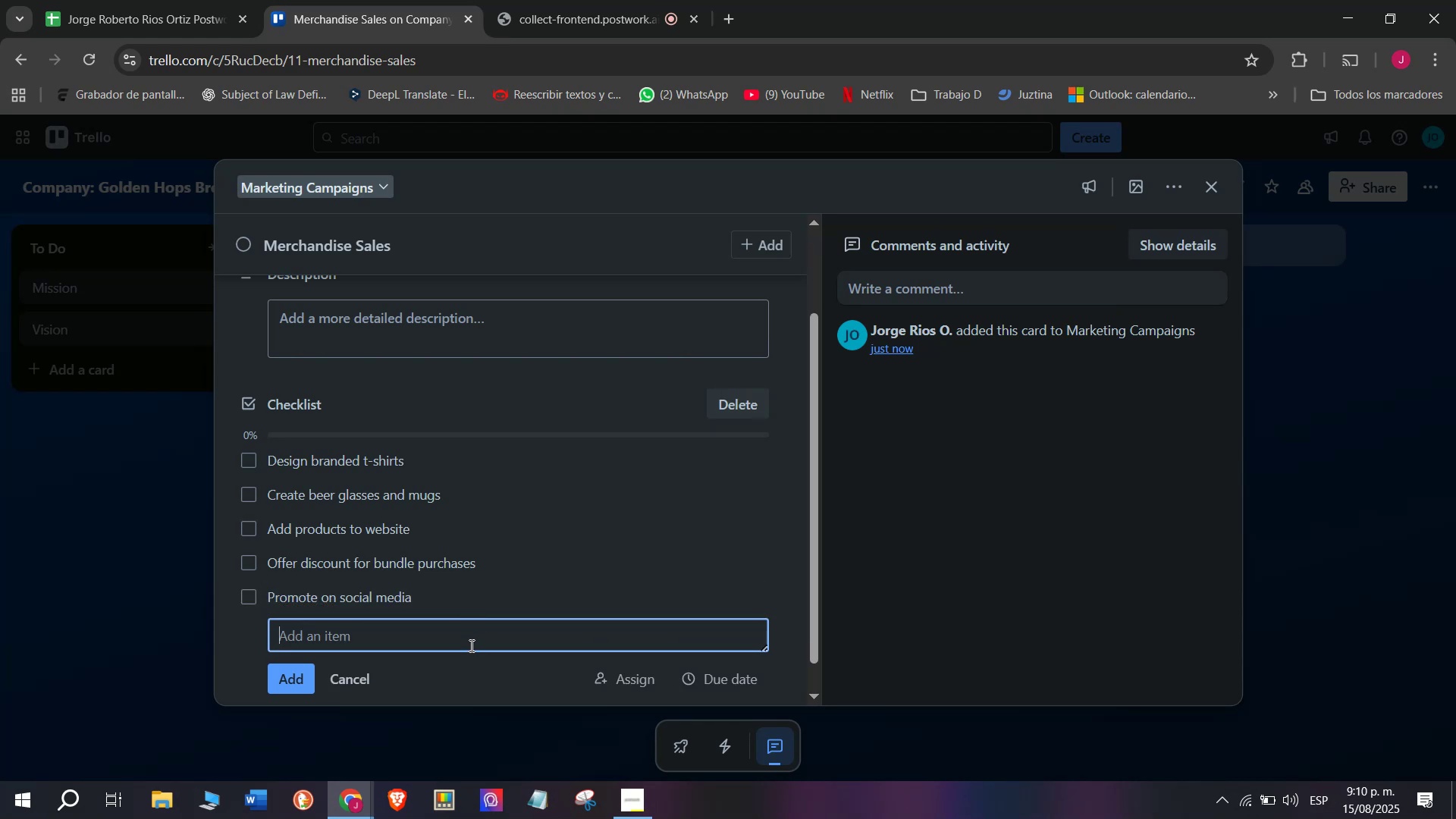 
key(Semicolon)
 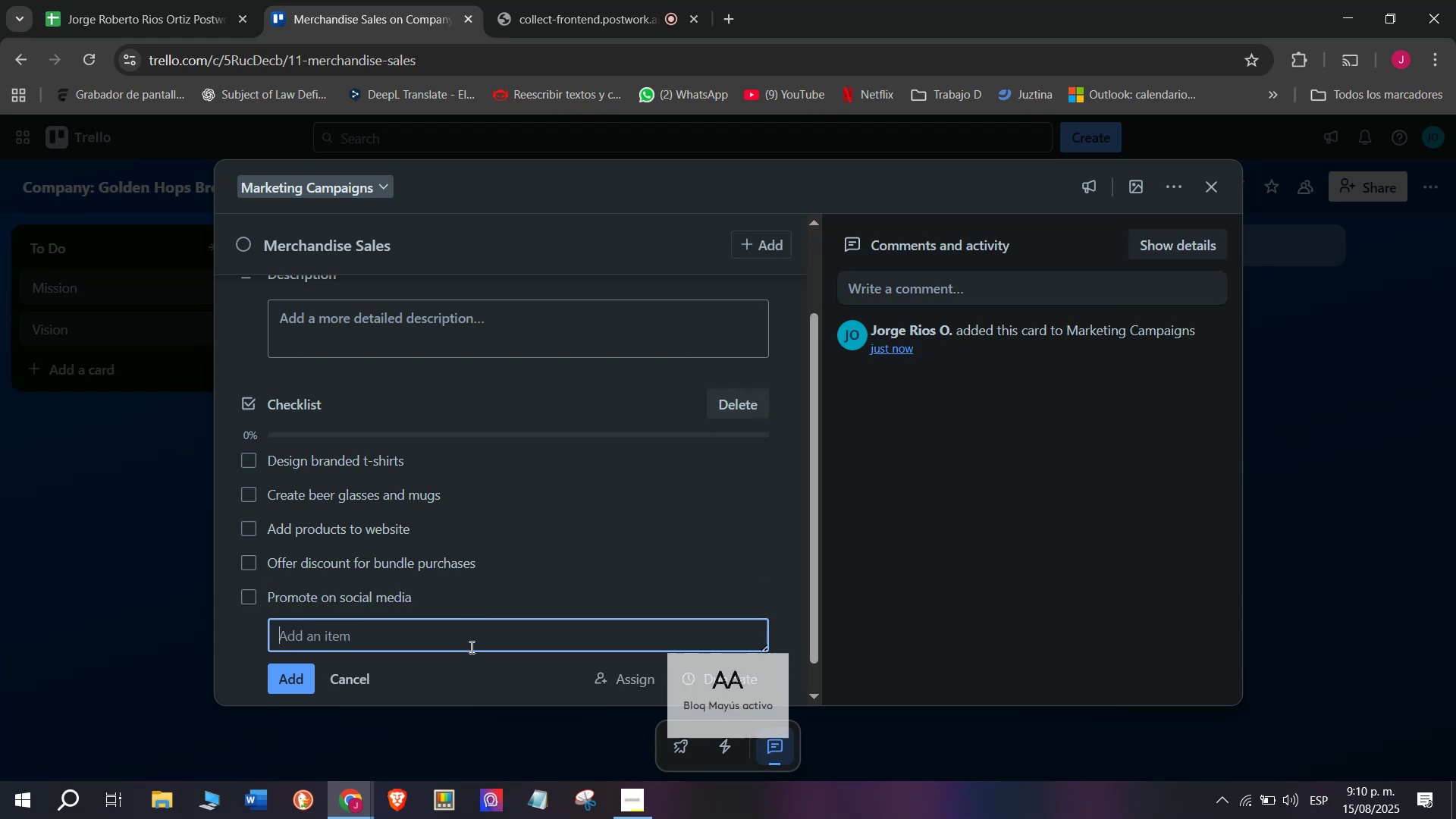 
key(Backspace)
 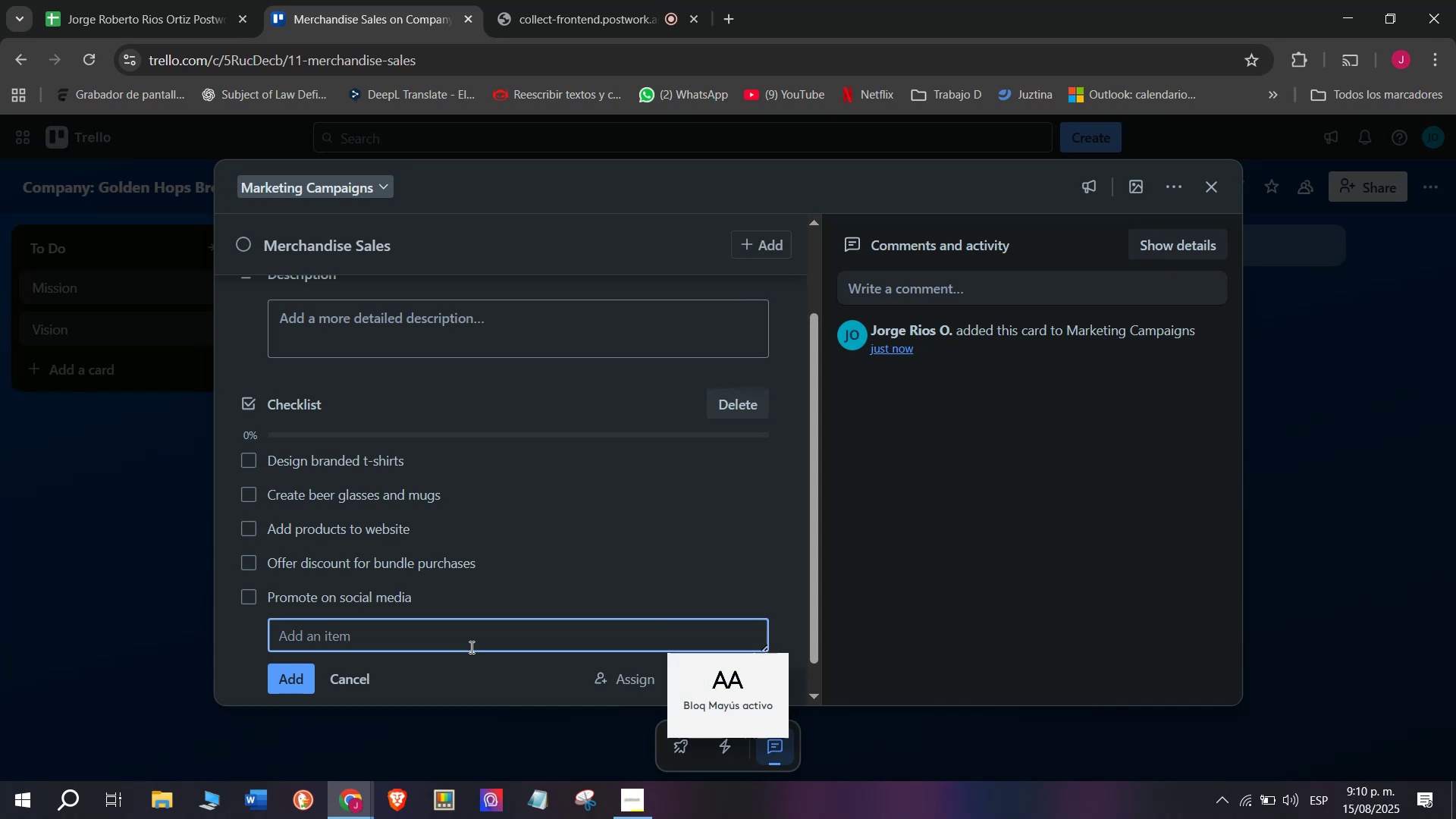 
key(Enter)
 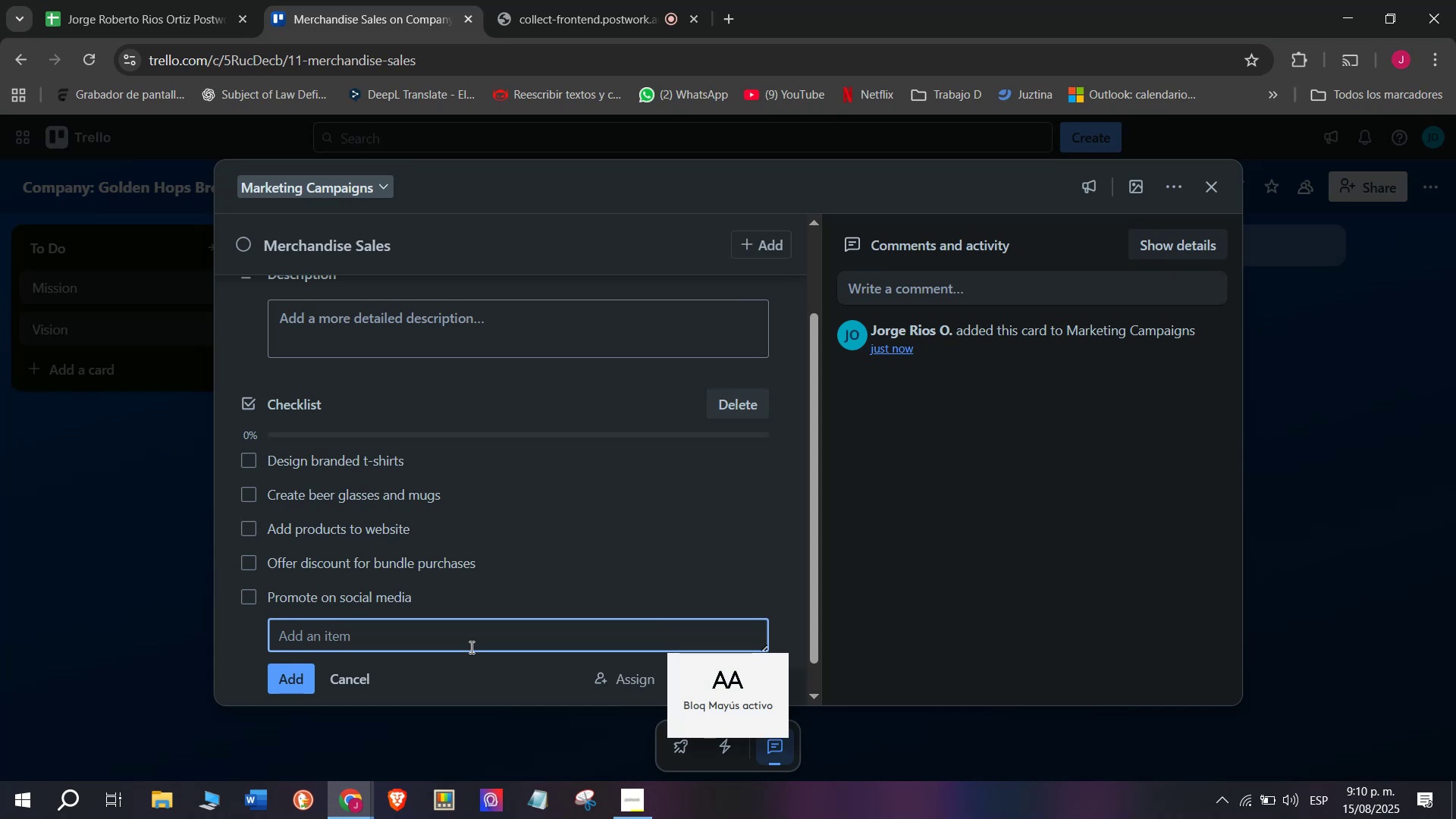 
key(Enter)
 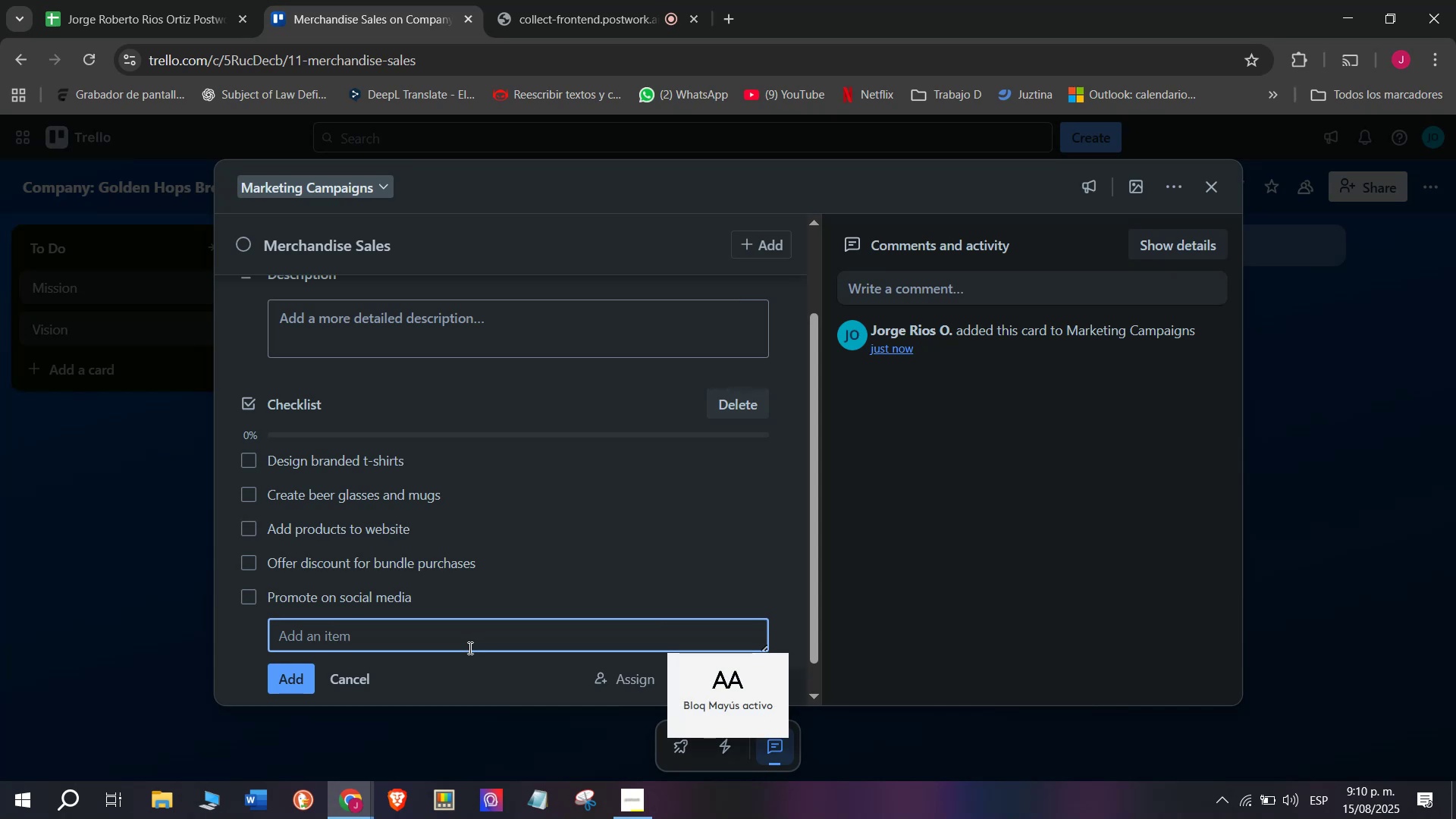 
key(Backspace)
 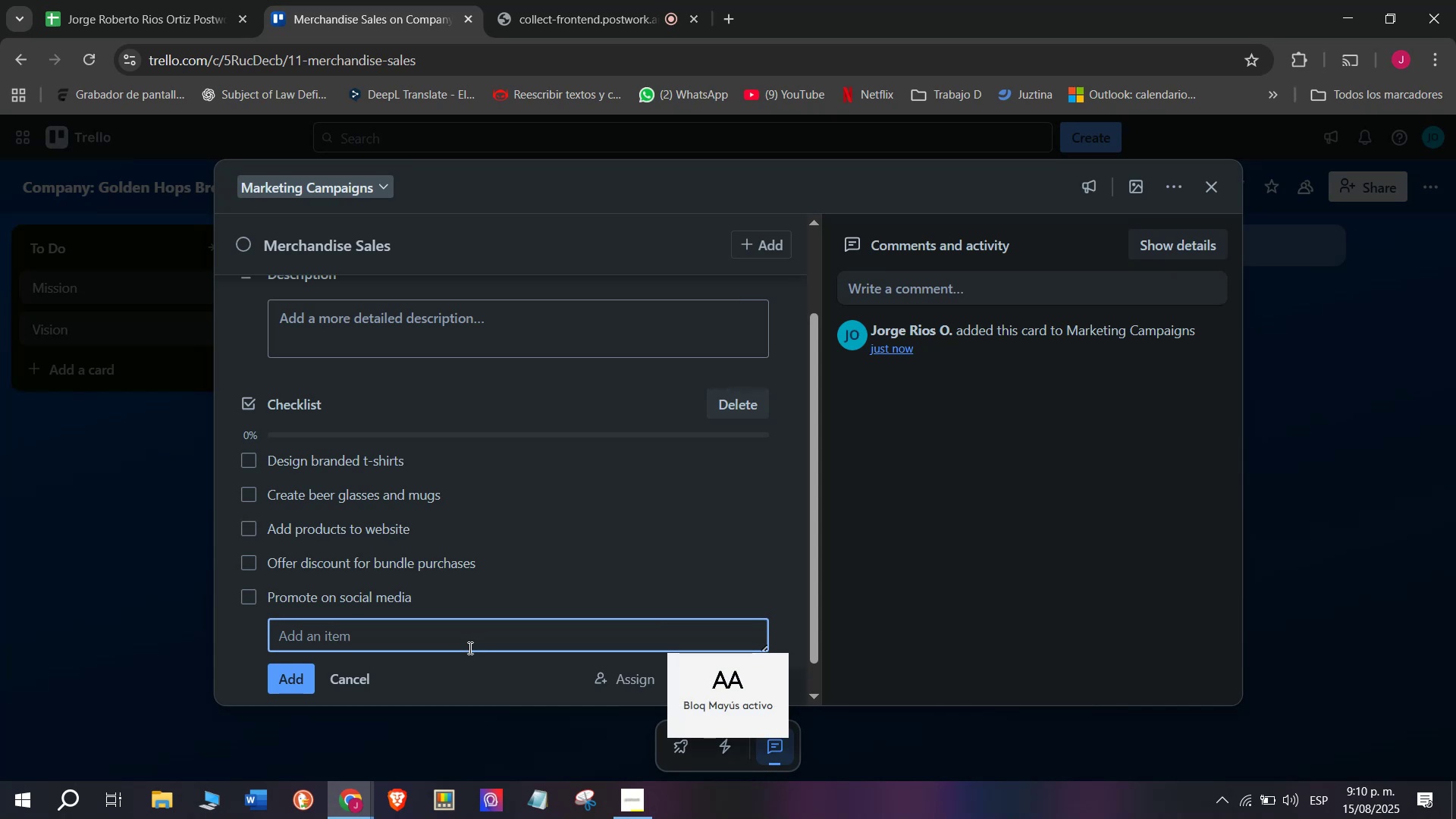 
key(Enter)
 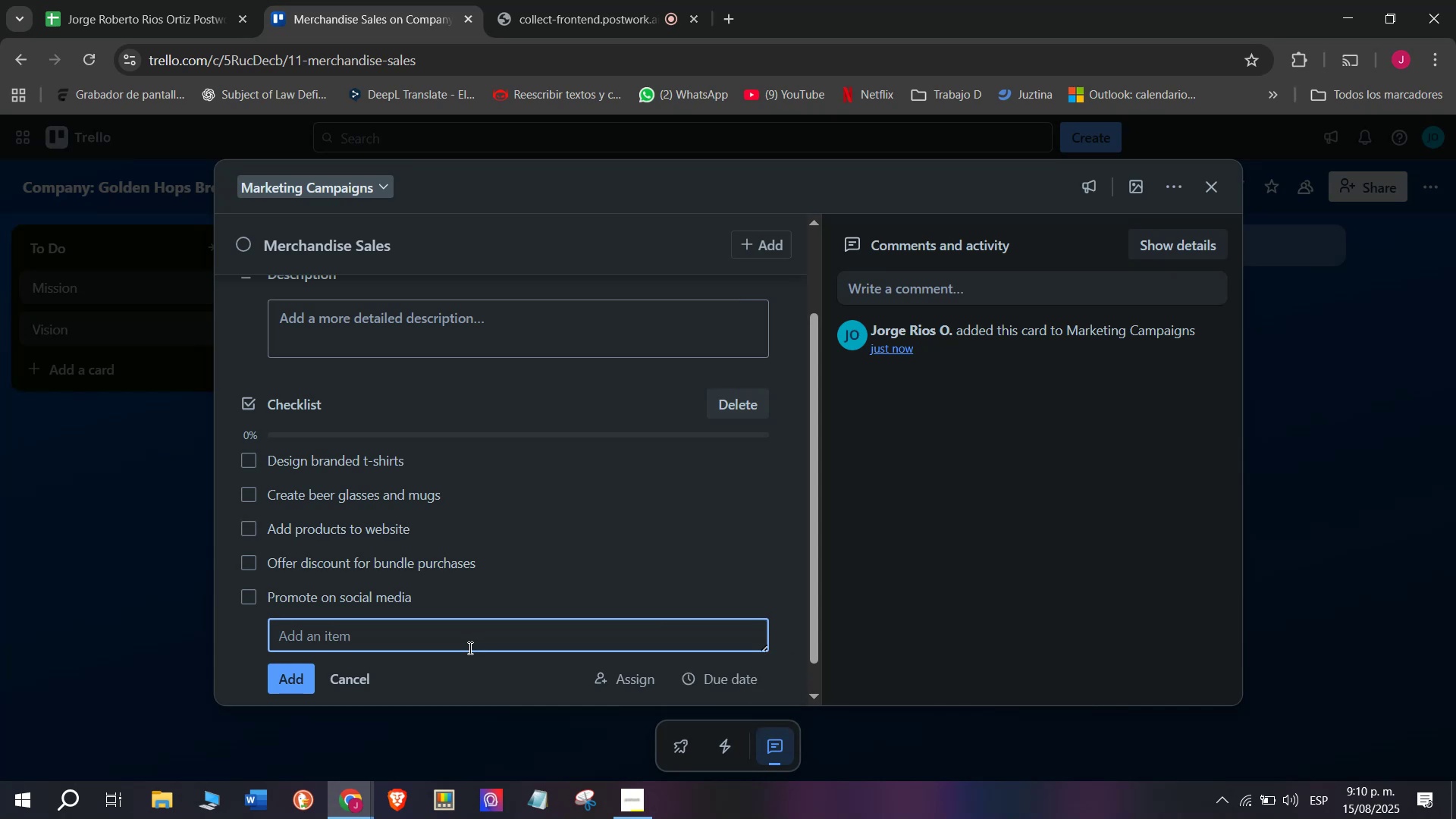 
wait(6.96)
 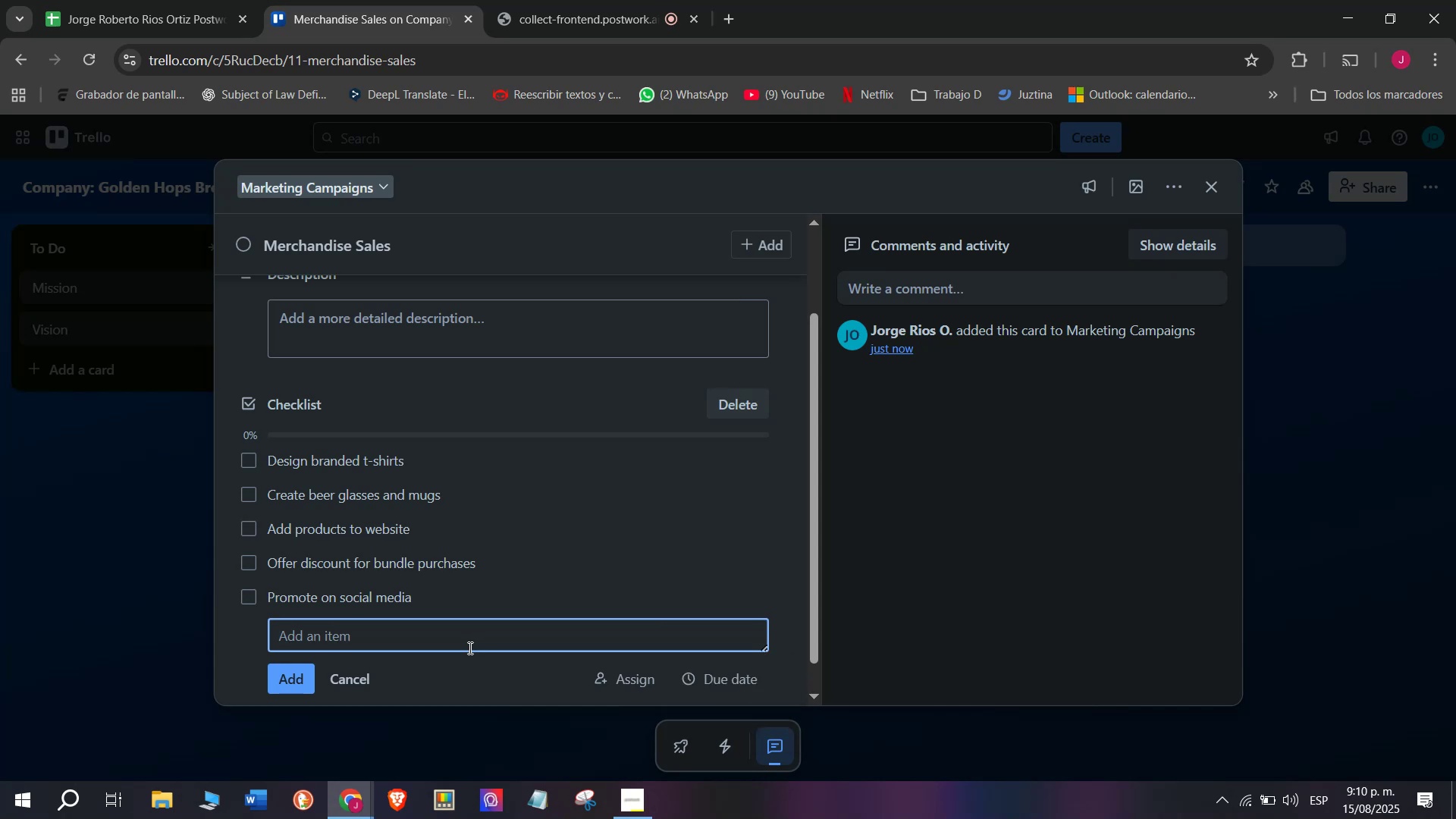 
type(tA)
key(Backspace)
type(ERA)
key(Backspace)
key(Backspace)
key(Backspace)
key(Backspace)
type(Track merchandise sales)
 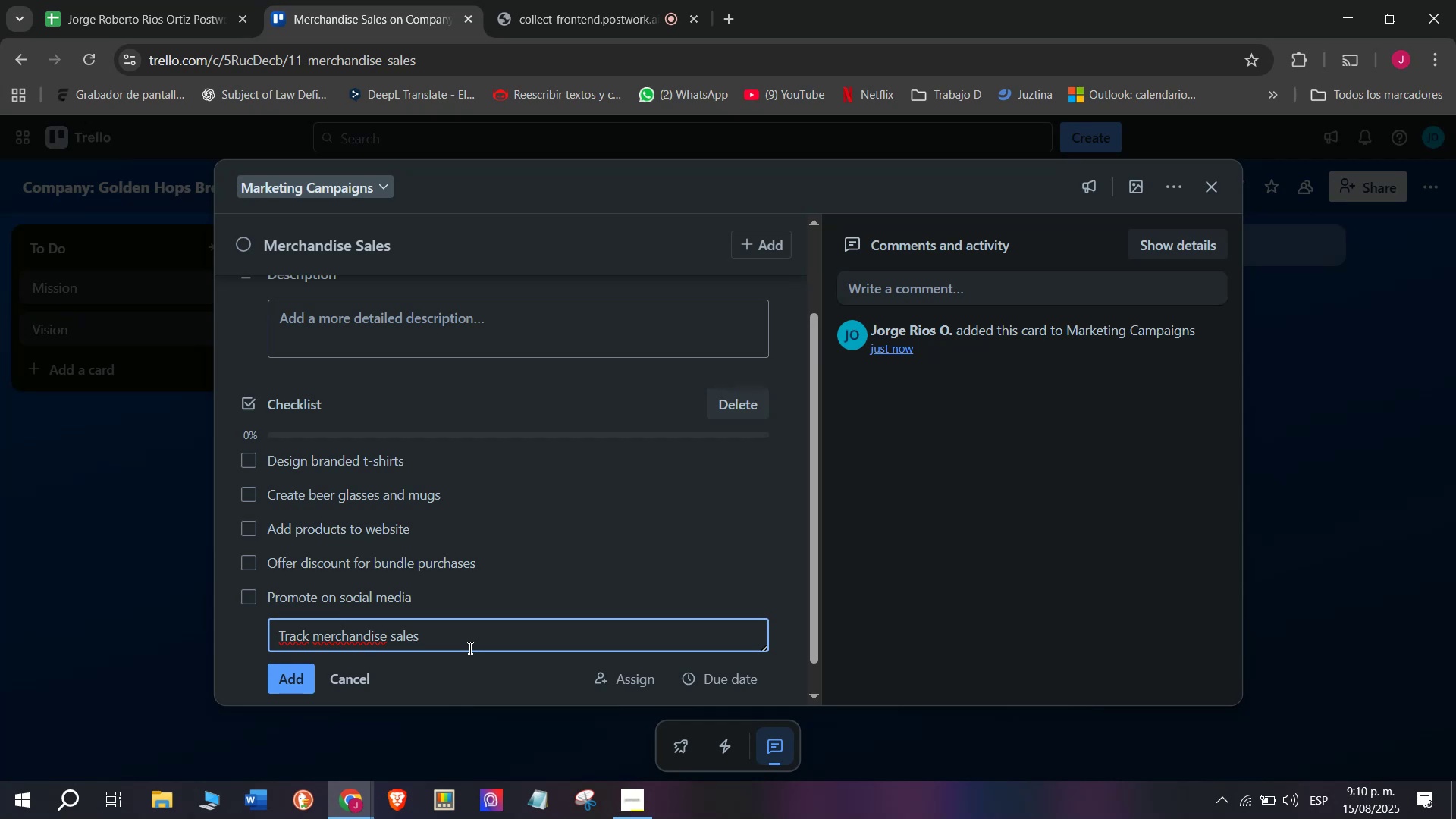 
key(Enter)
 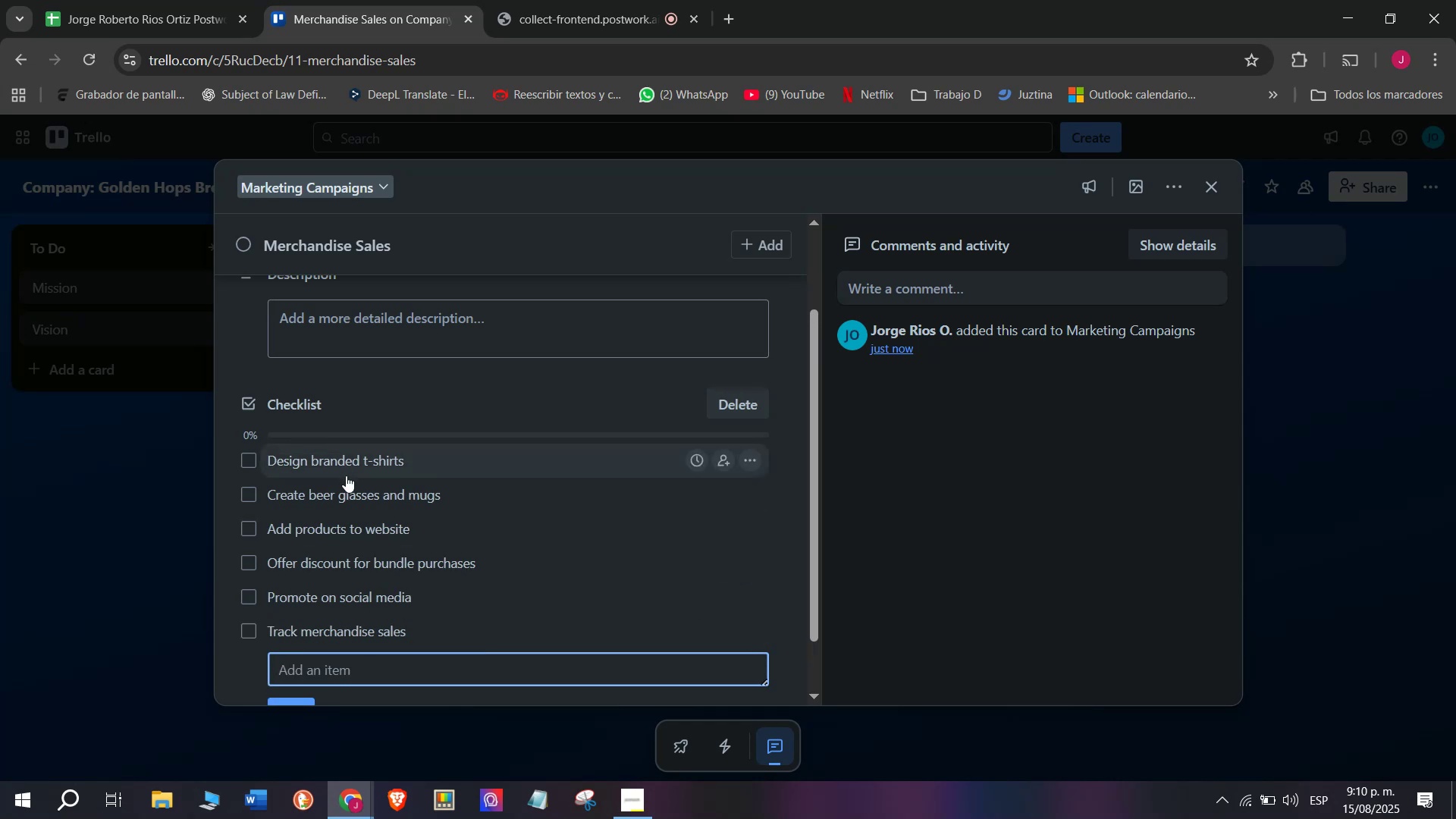 
scroll: coordinate [387, 539], scroll_direction: up, amount: 4.0
 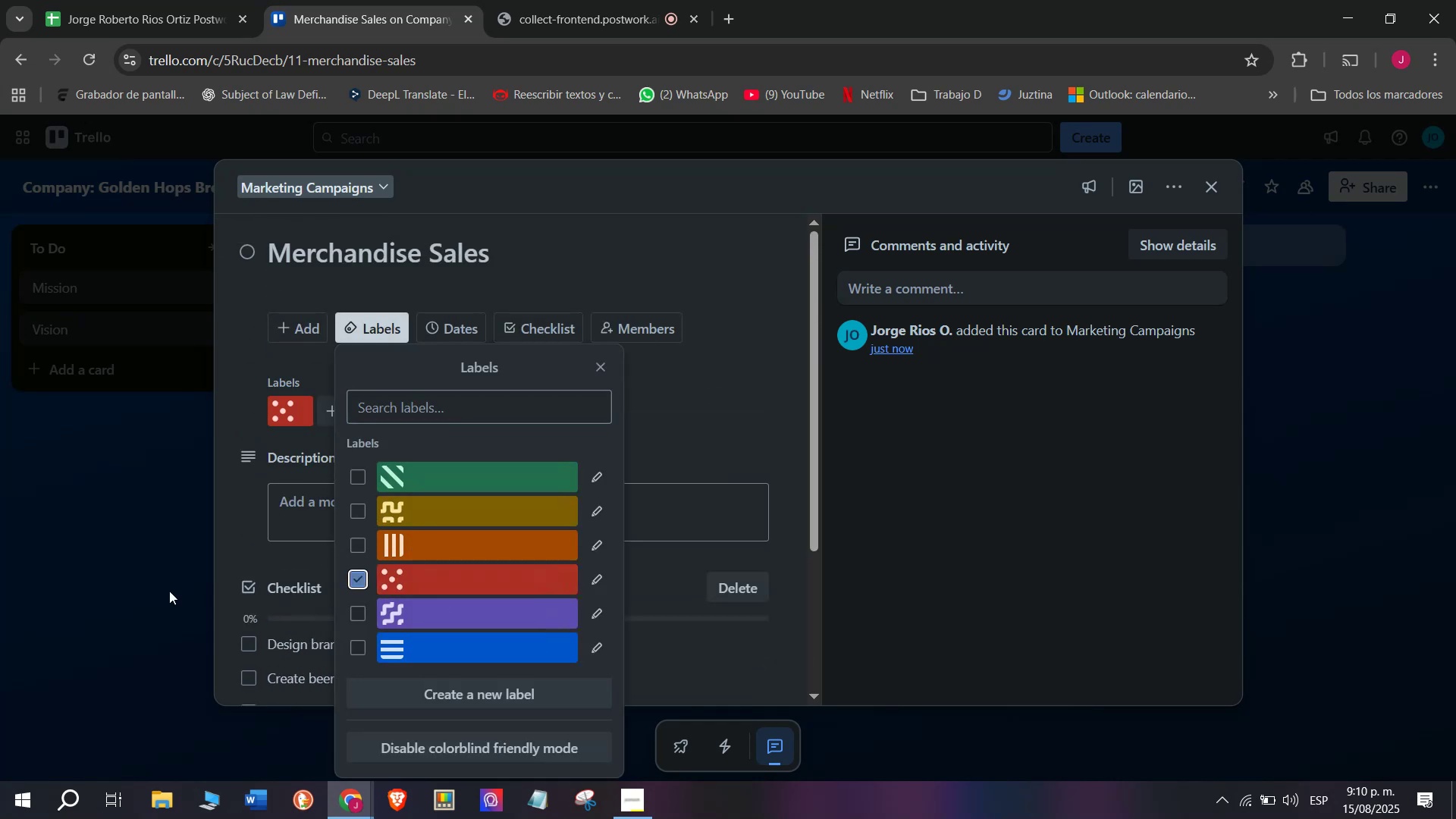 
left_click([1228, 462])
 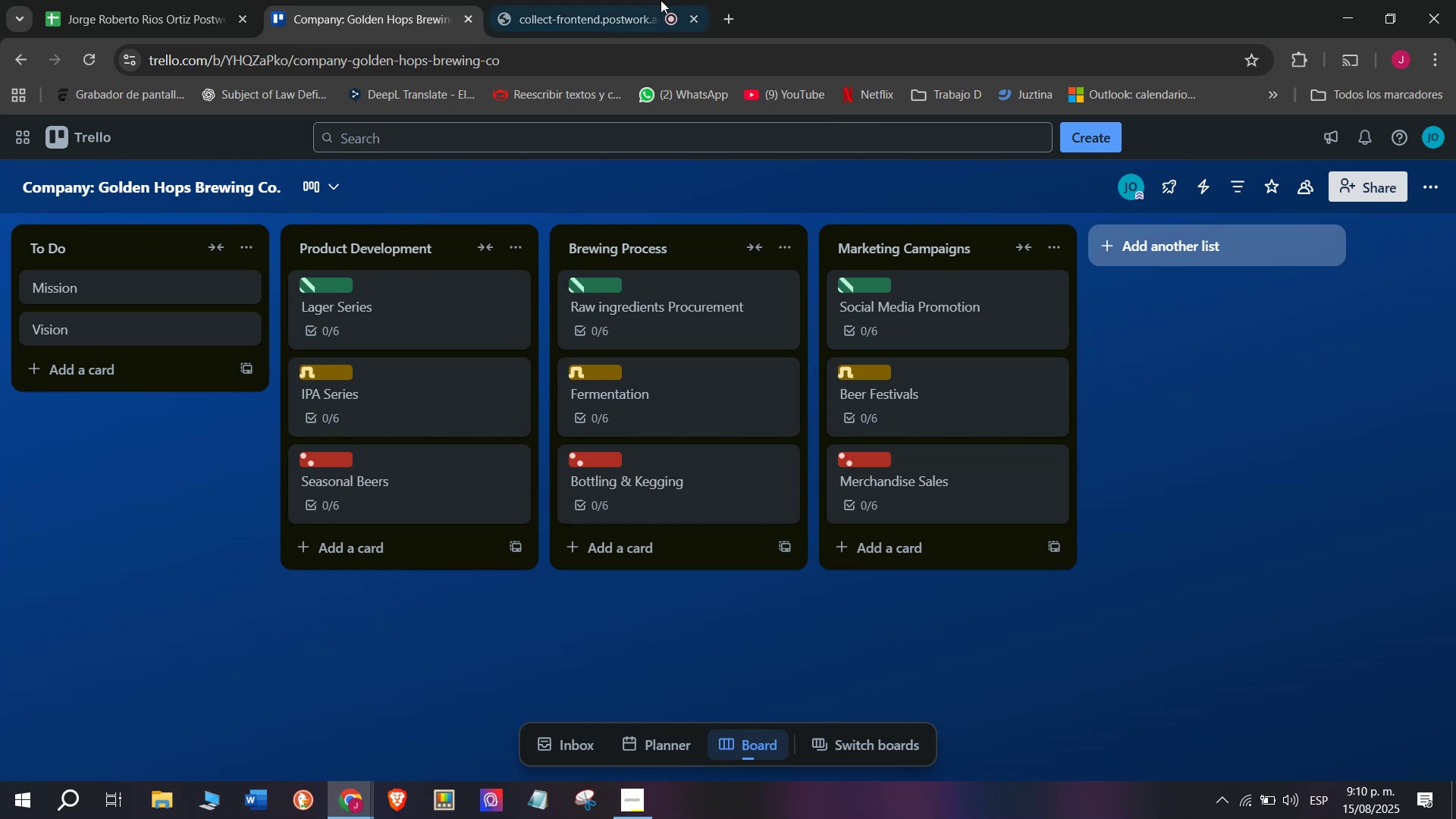 
left_click([622, 0])
 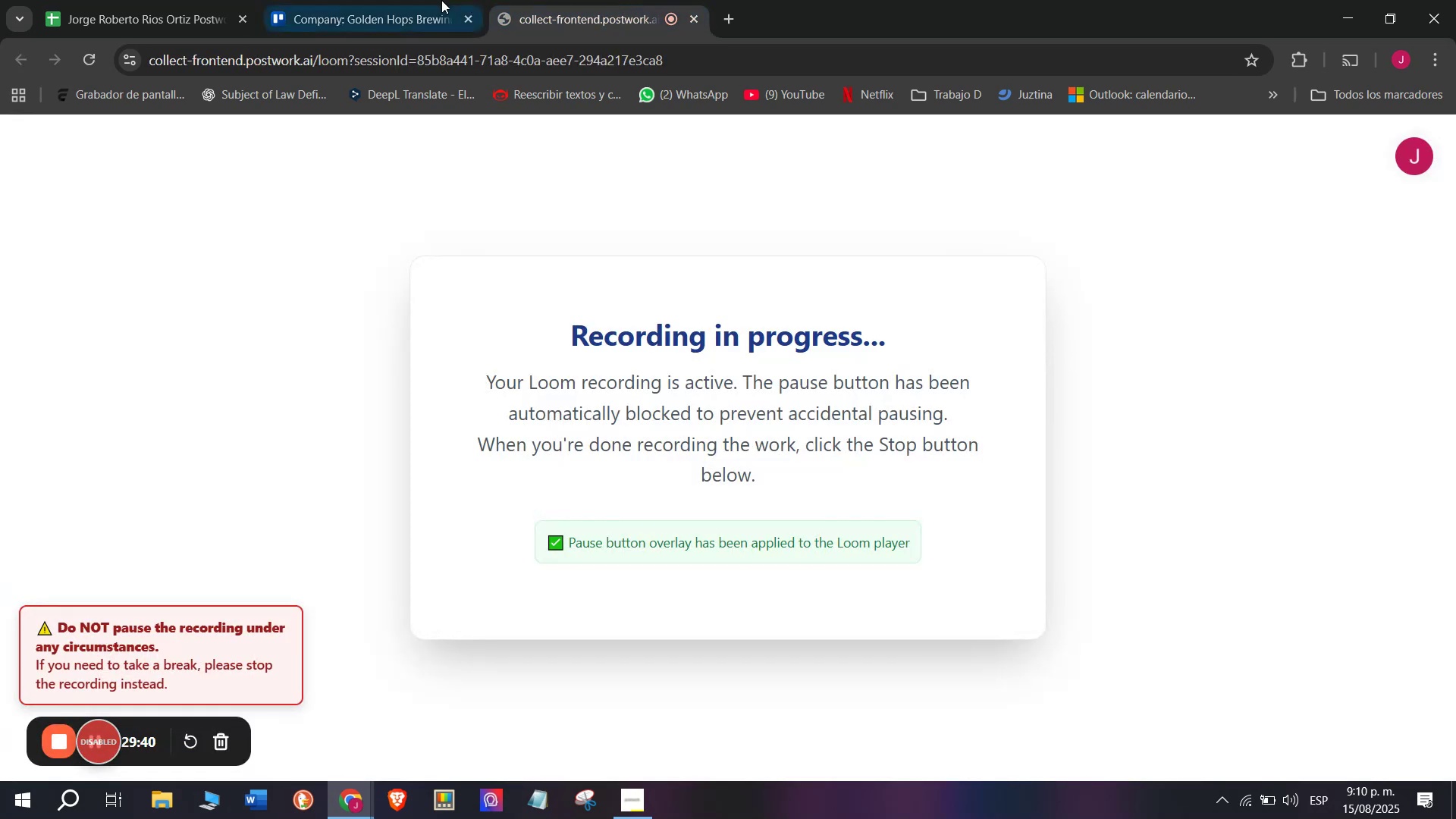 
left_click([422, 0])
 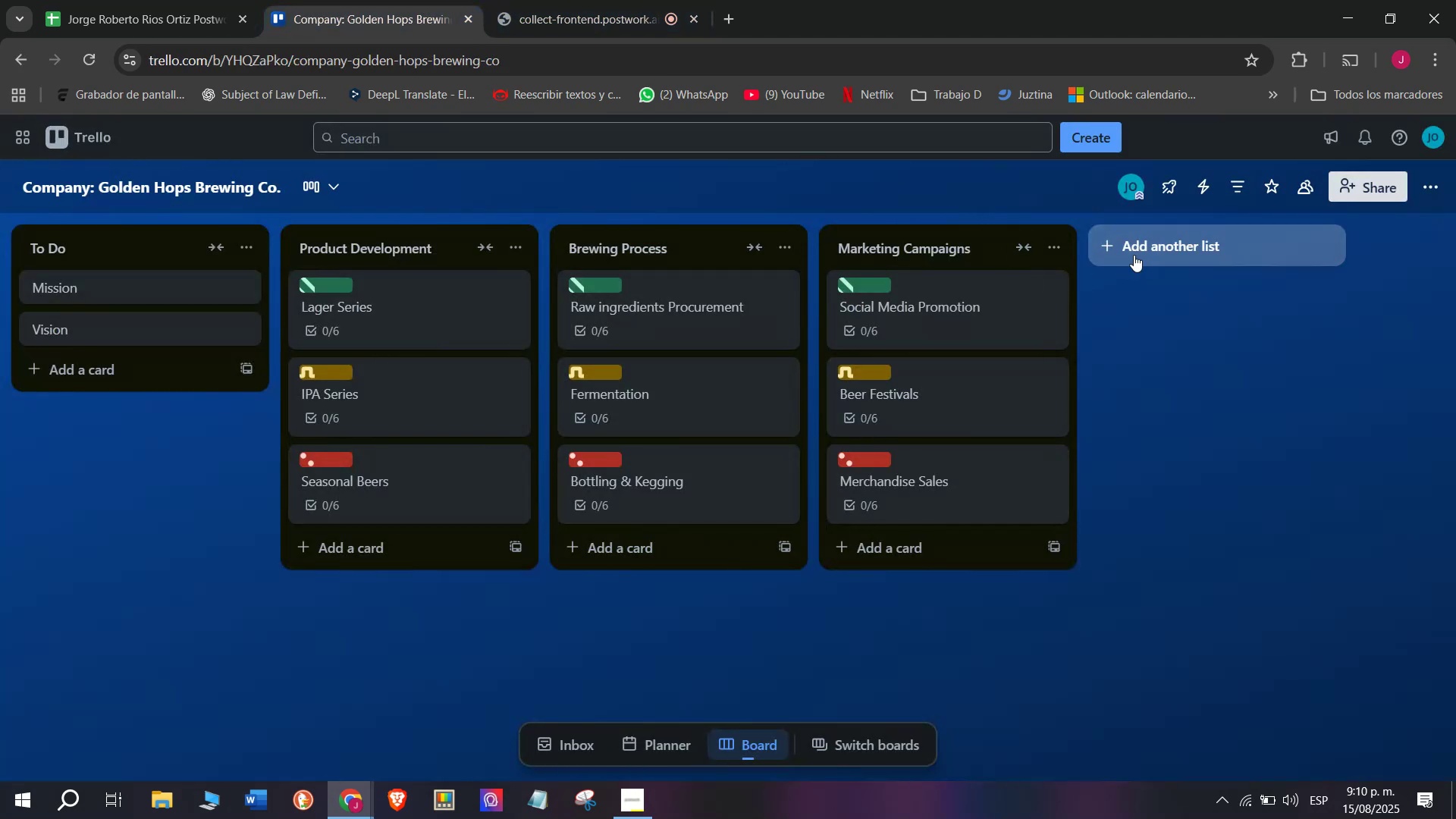 
left_click([1163, 244])
 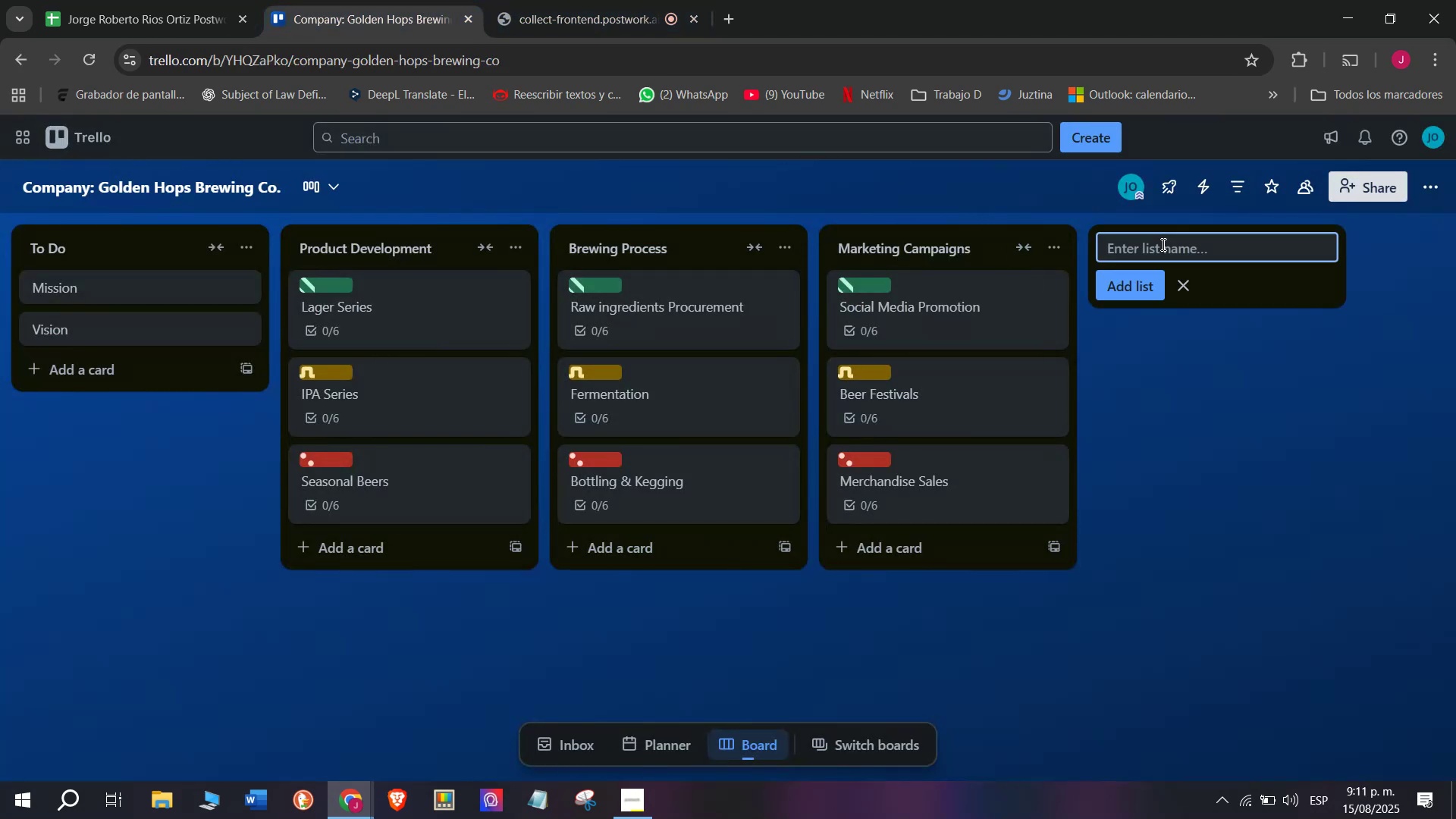 
type(Distribution )
 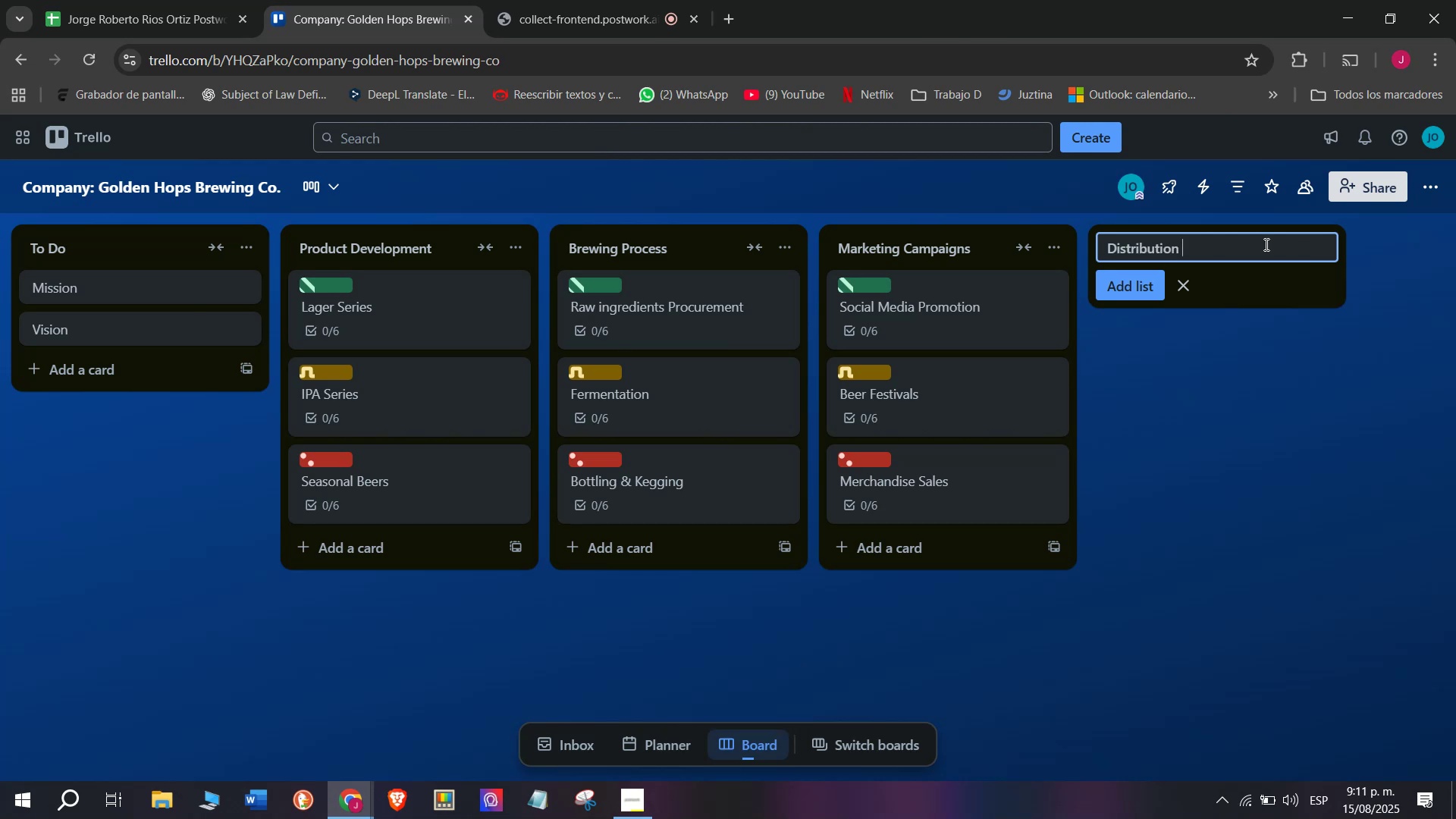 
key(Enter)
 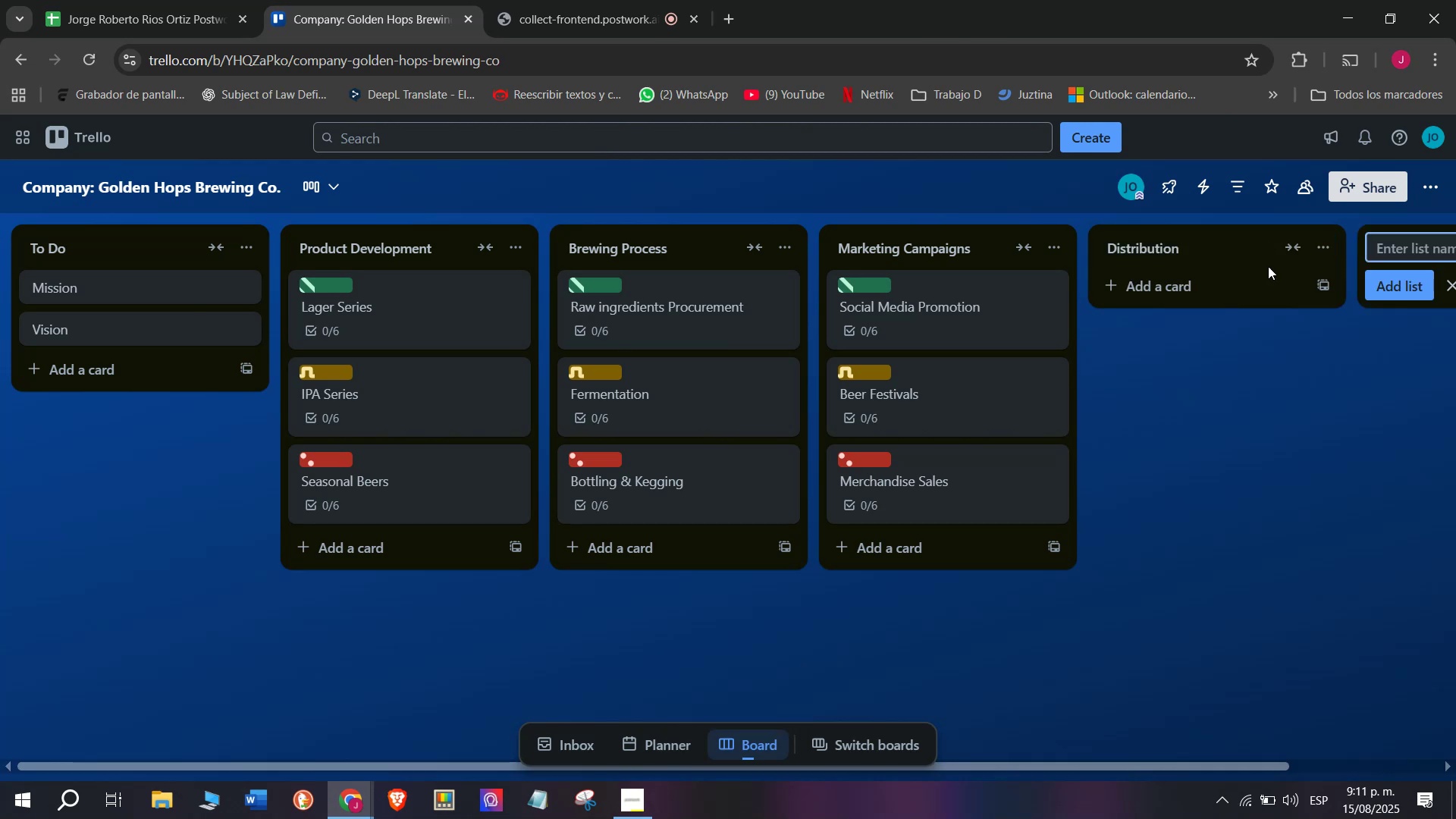 
left_click([1185, 302])
 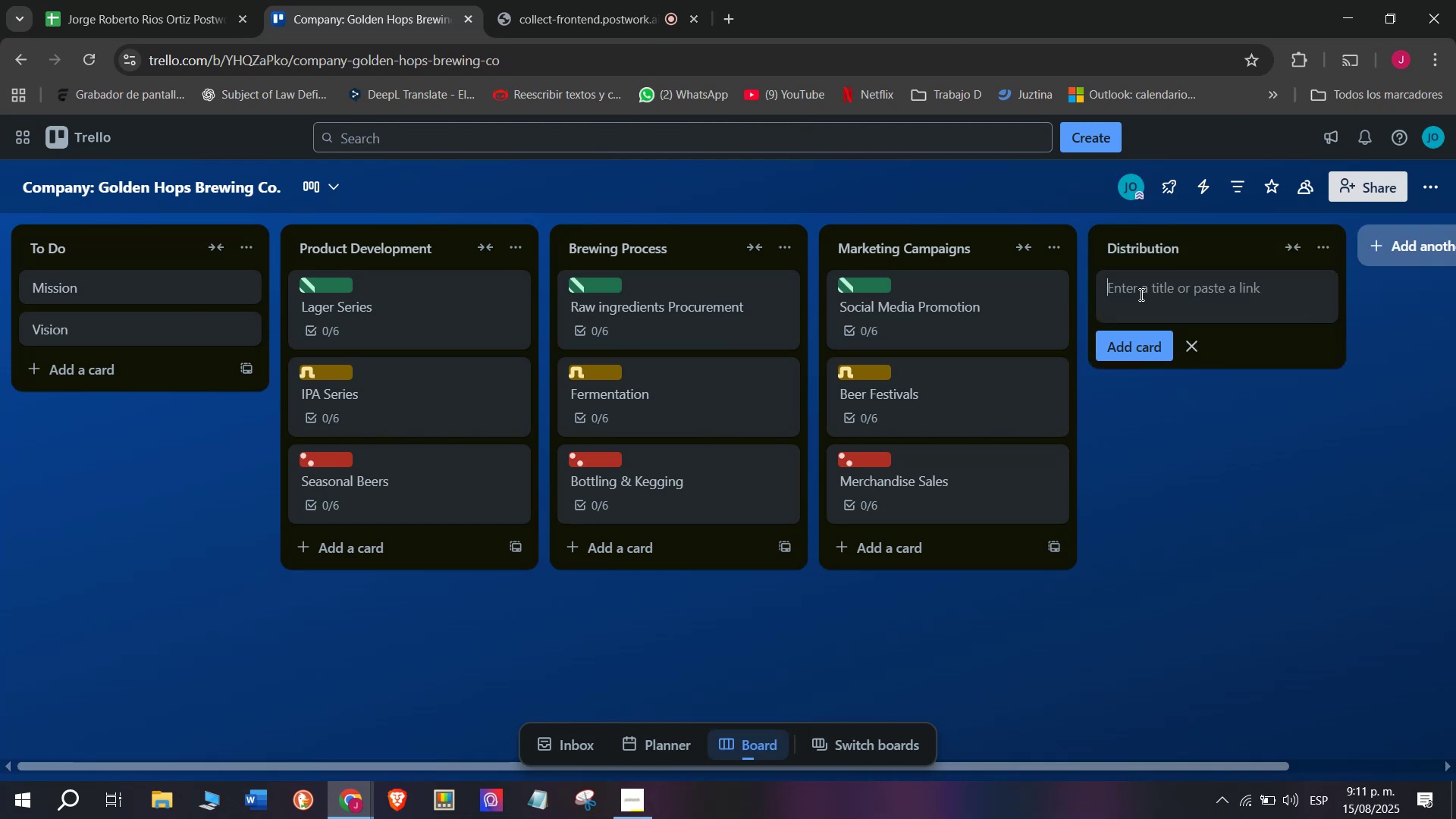 
double_click([1144, 300])
 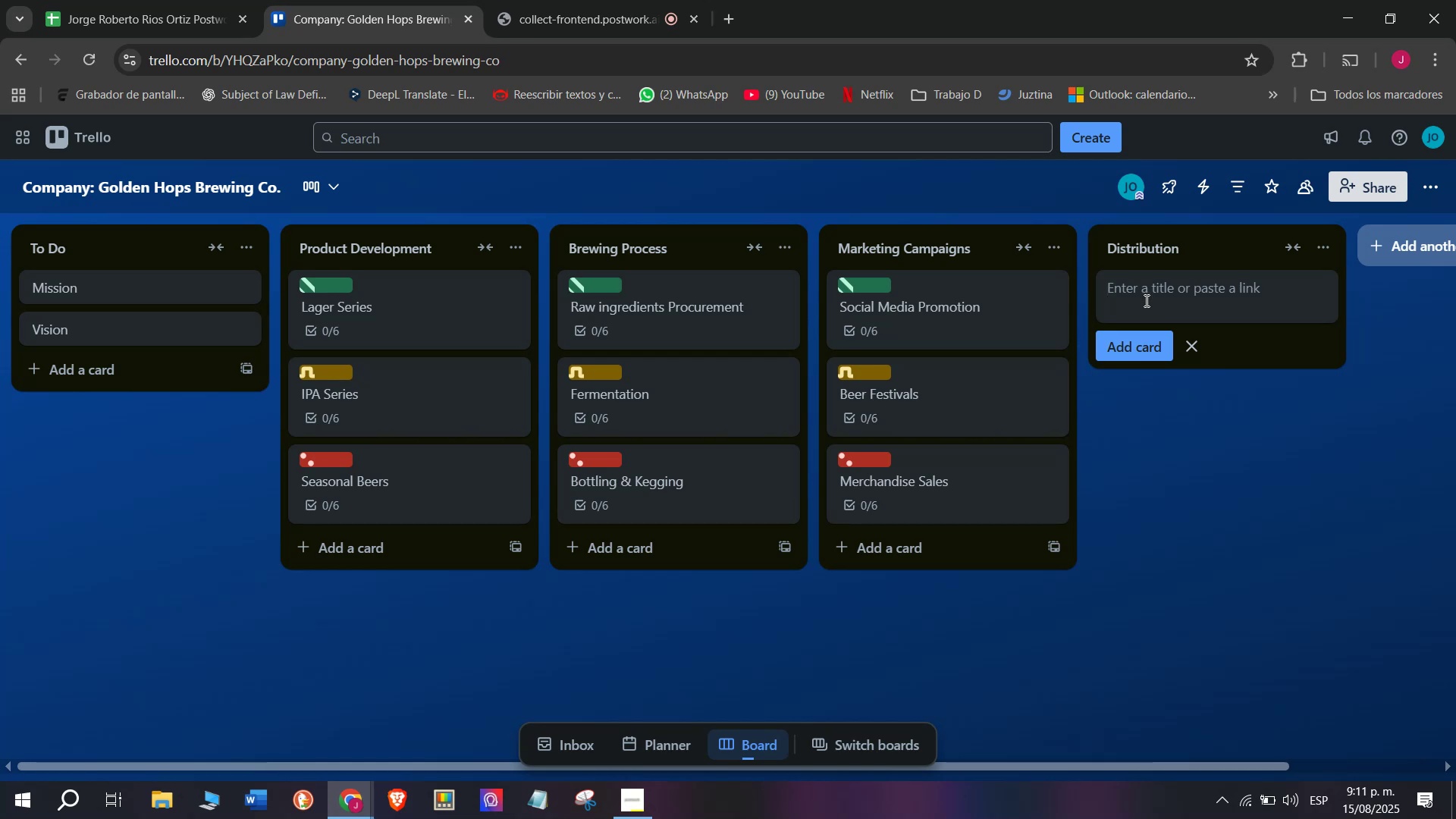 
type(Local Barts)
key(Backspace)
key(Backspace)
type(s ^ pu)
key(Backspace)
key(Backspace)
type(Pubs )
 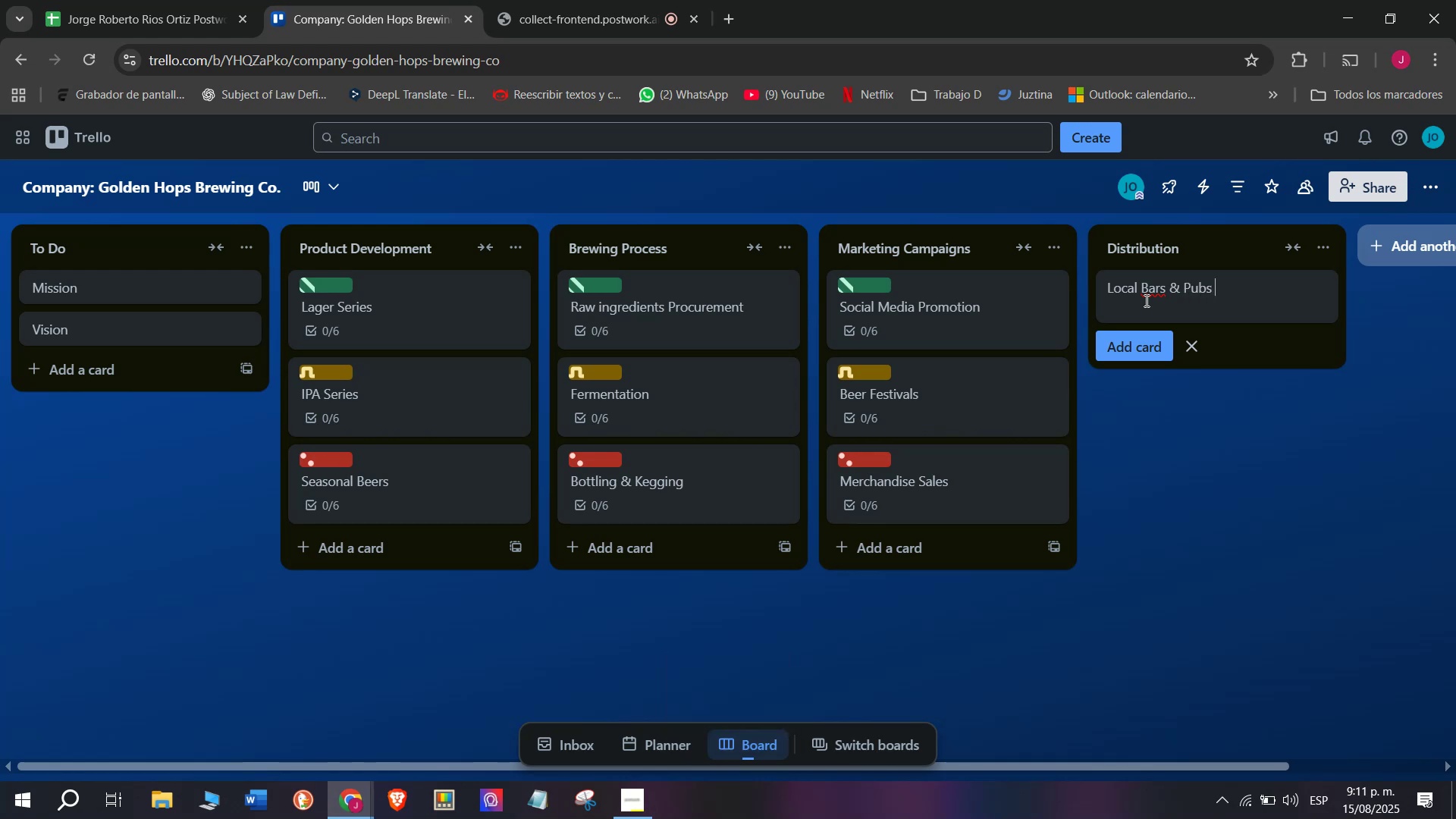 
 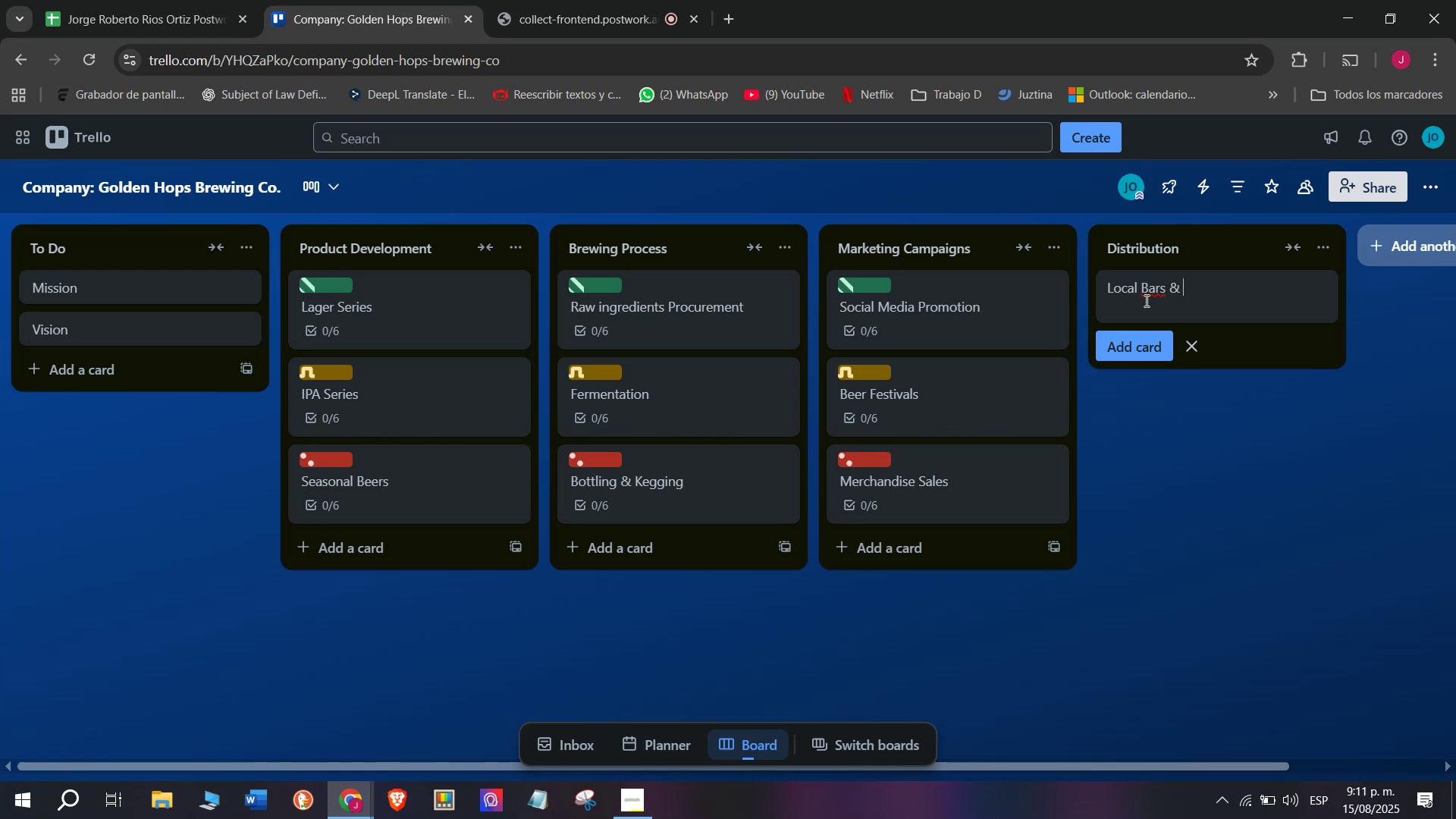 
key(Enter)
 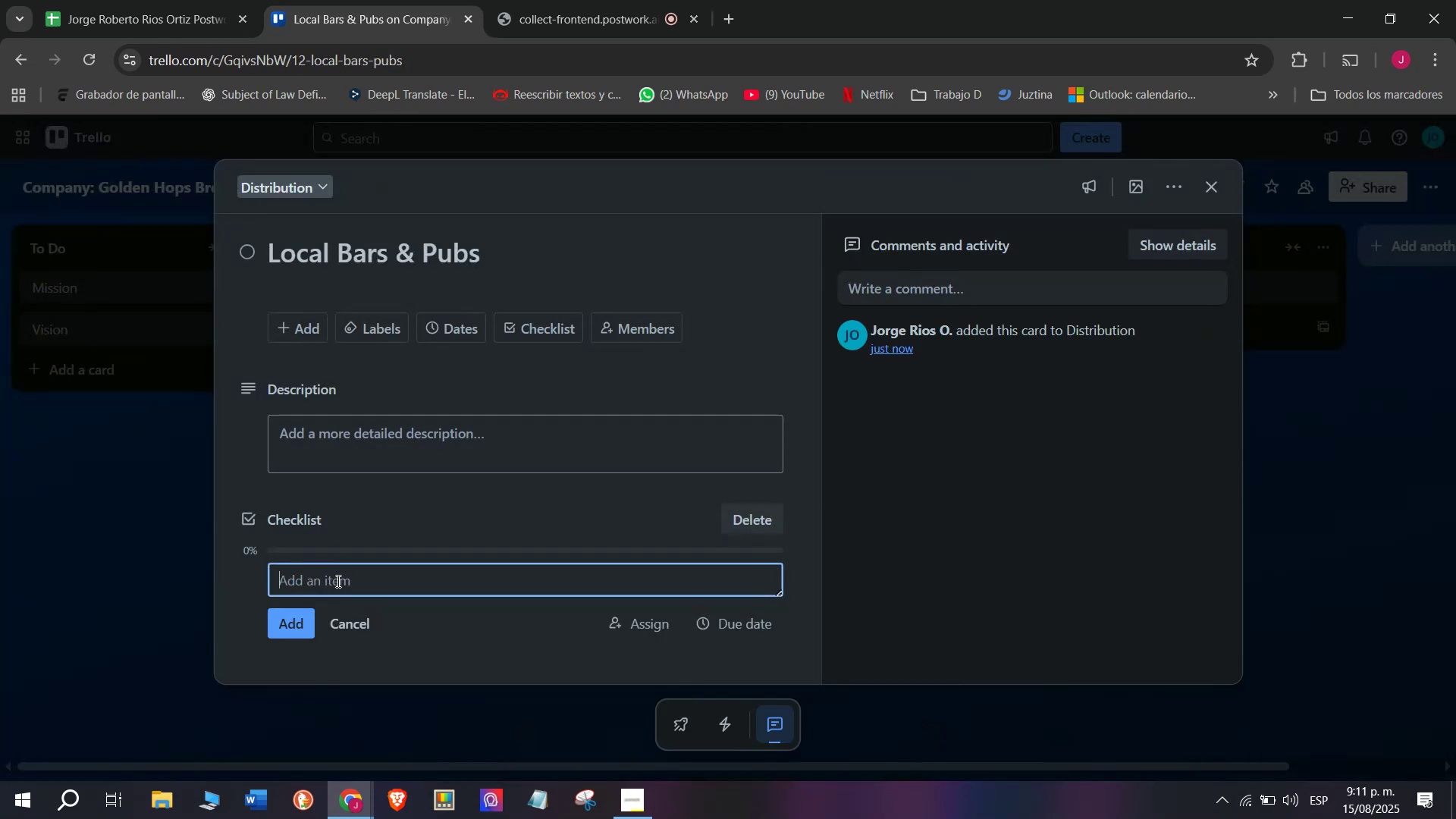 
wait(7.98)
 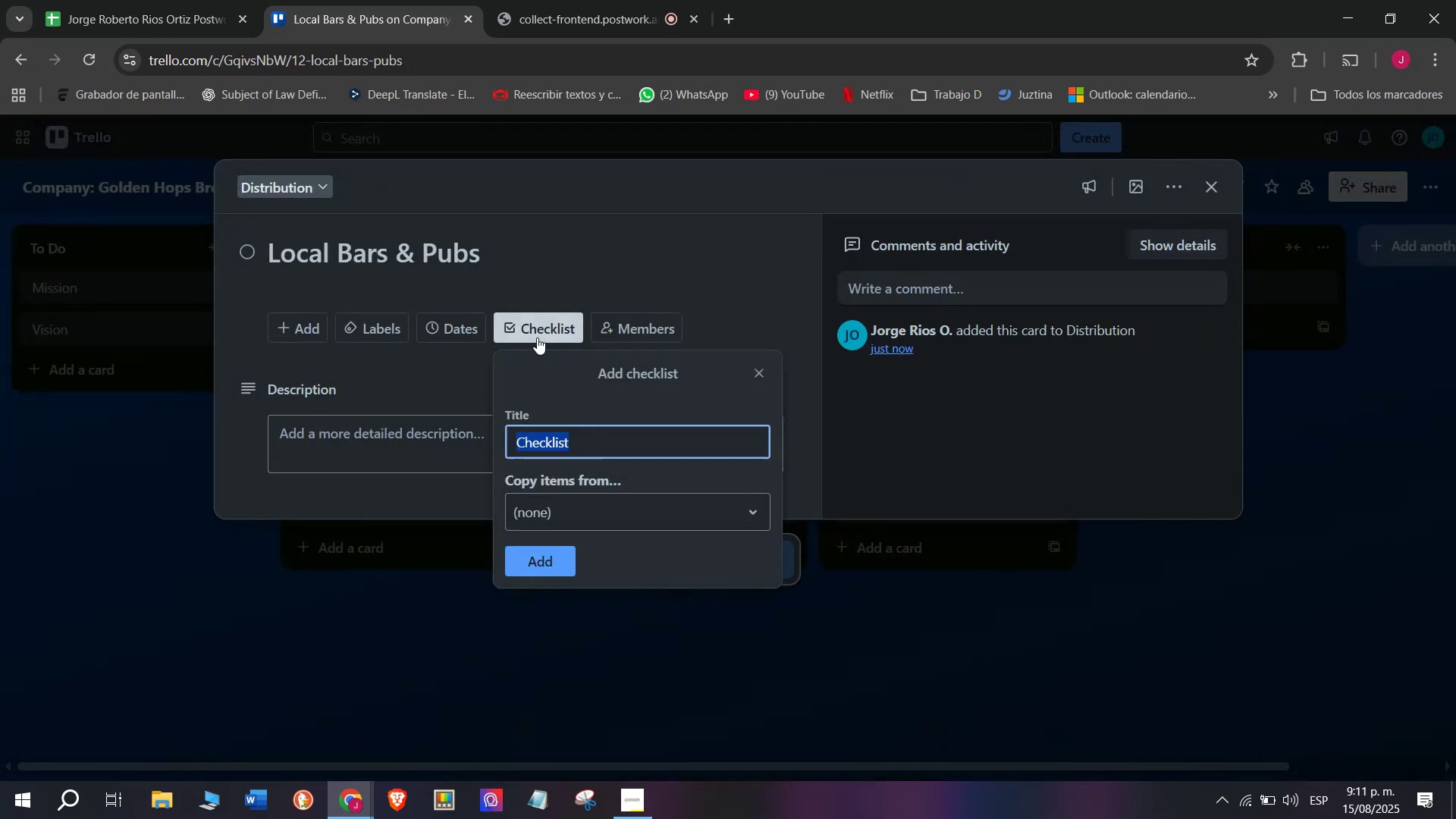 
type(Contact potebn)
key(Backspace)
key(Backspace)
key(Backspace)
 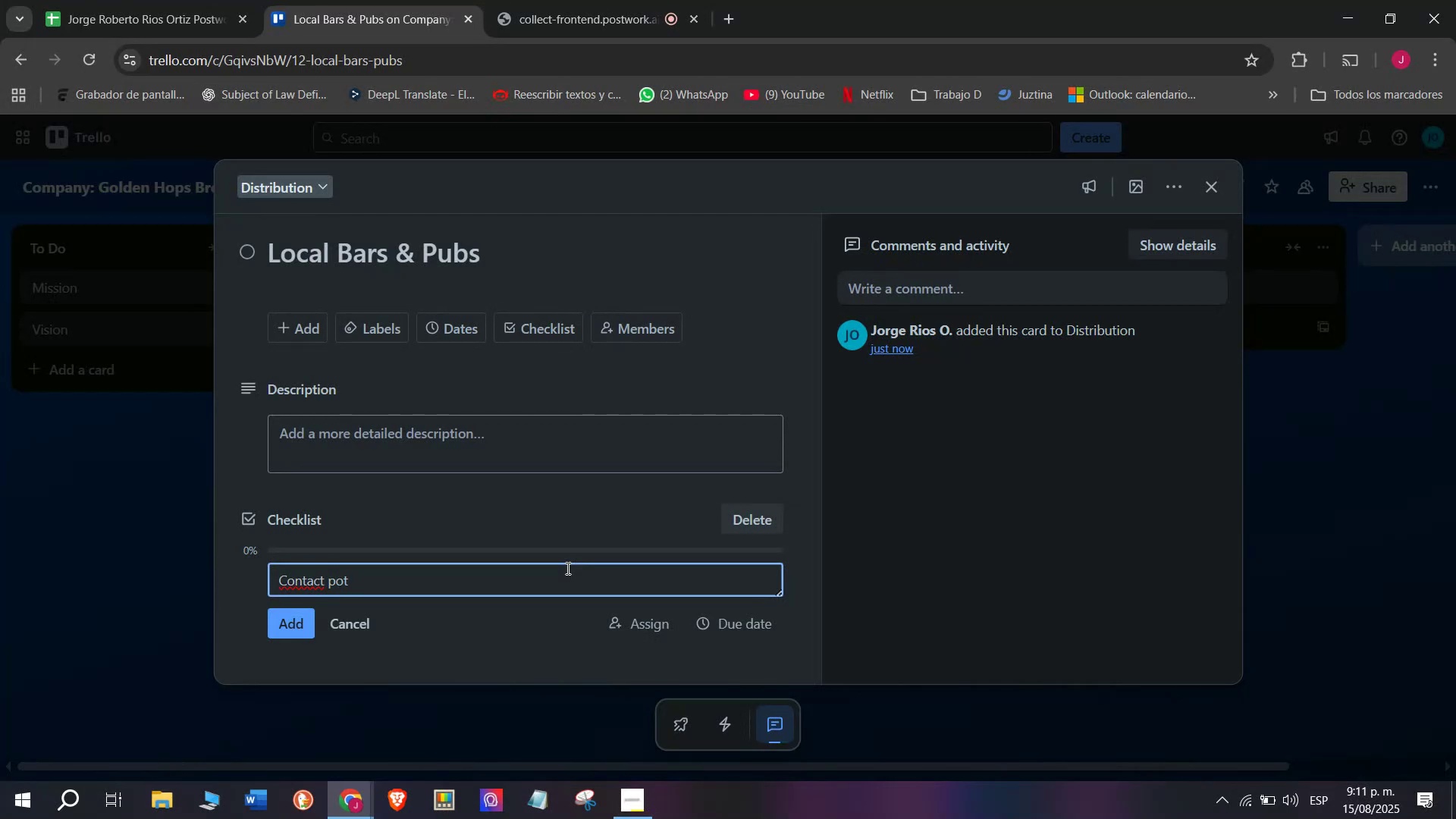 
wait(6.35)
 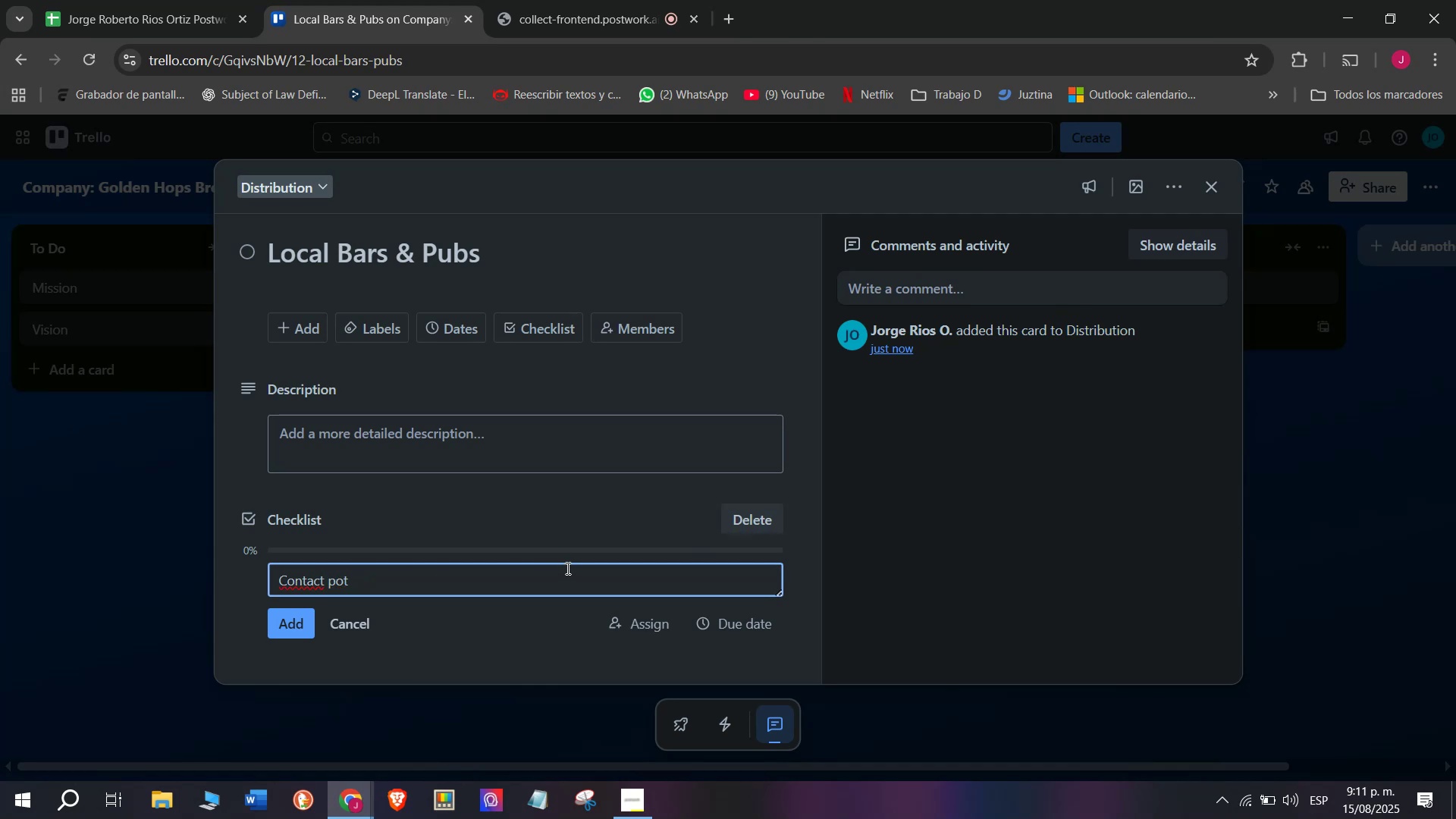 
type(entialk)
key(Backspace)
key(Backspace)
type(l part)
 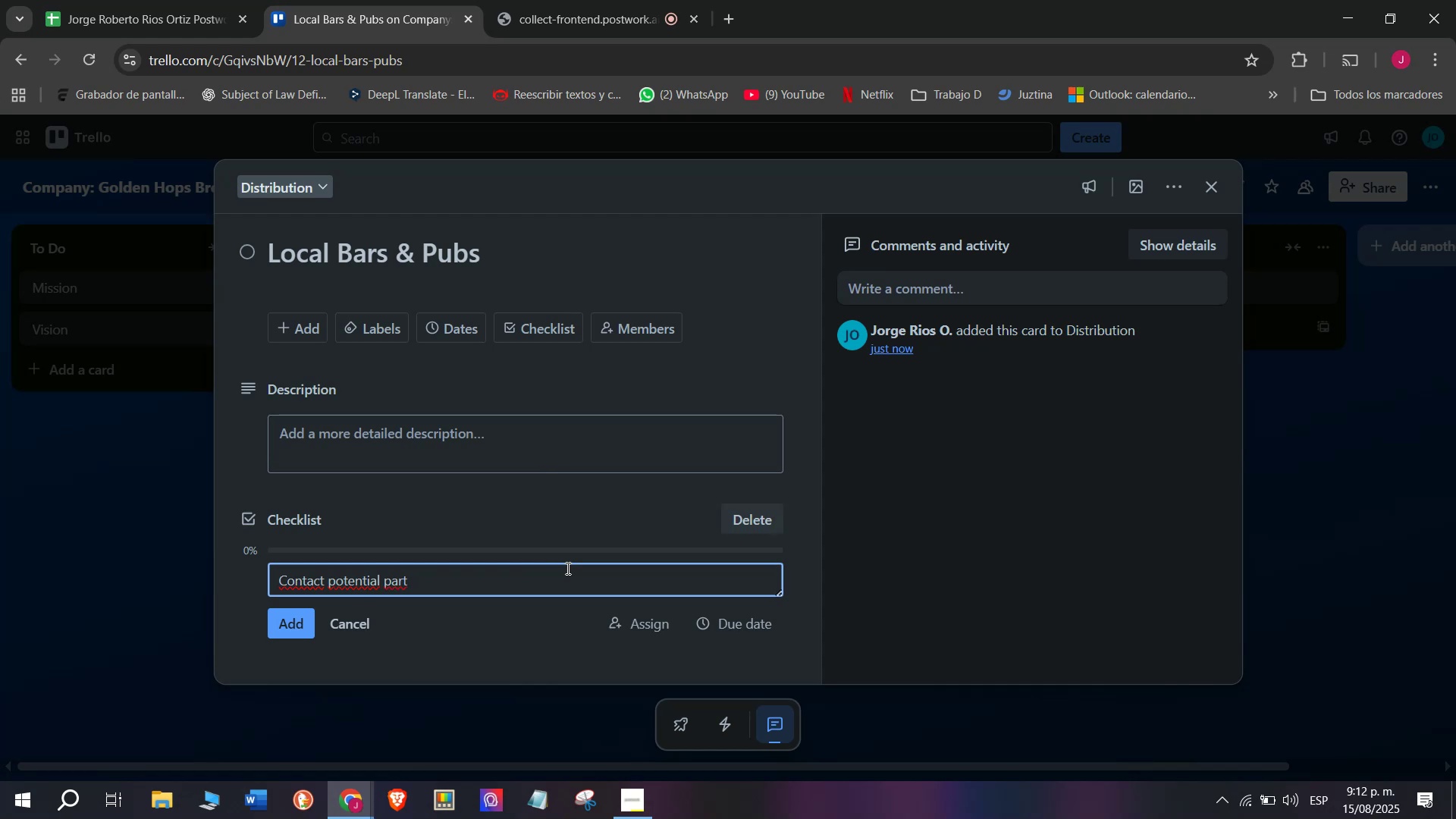 
type(ners)
key(Backspace)
key(Backspace)
type(s)
key(Backspace)
type(rs)
 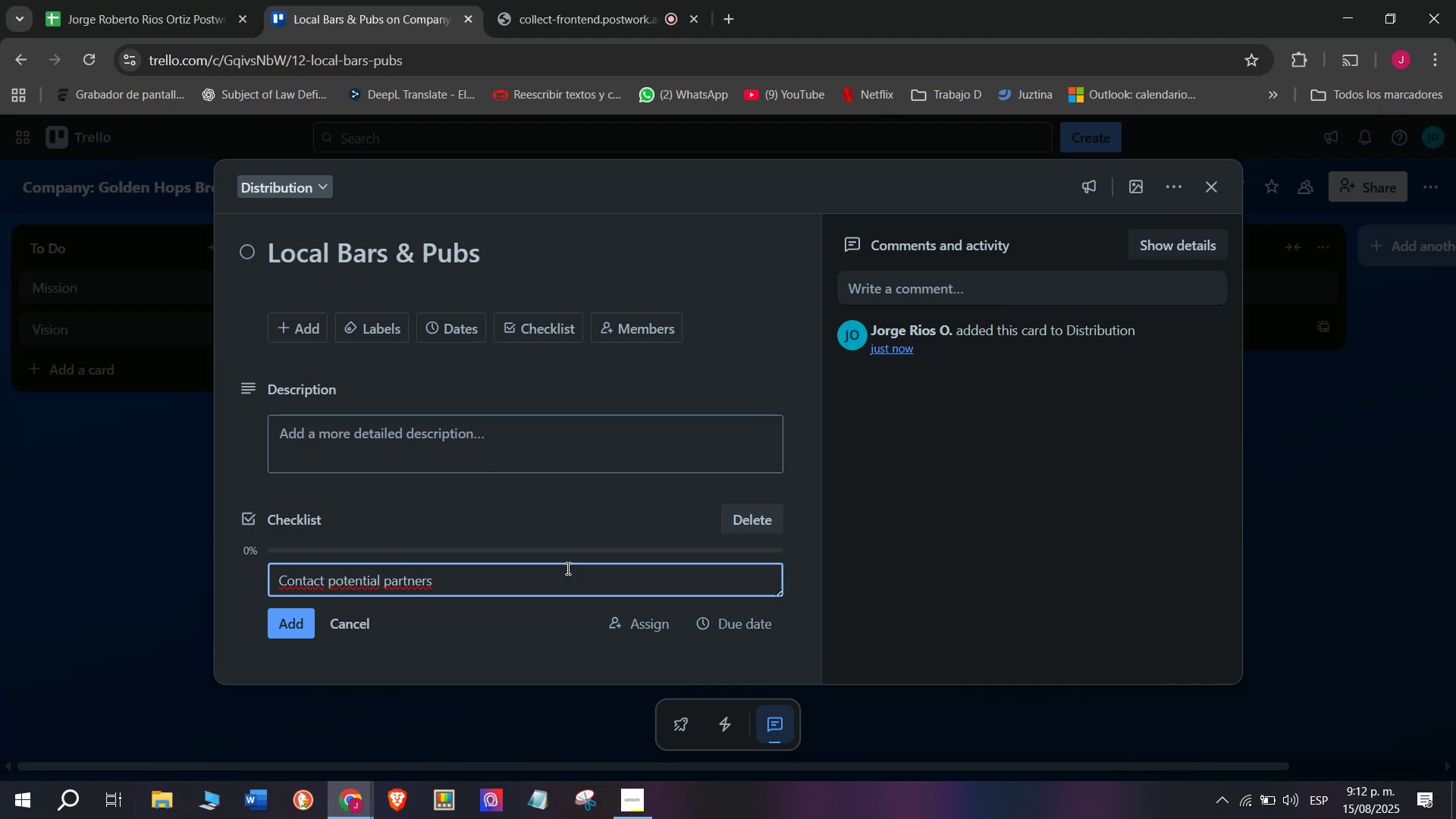 
wait(13.42)
 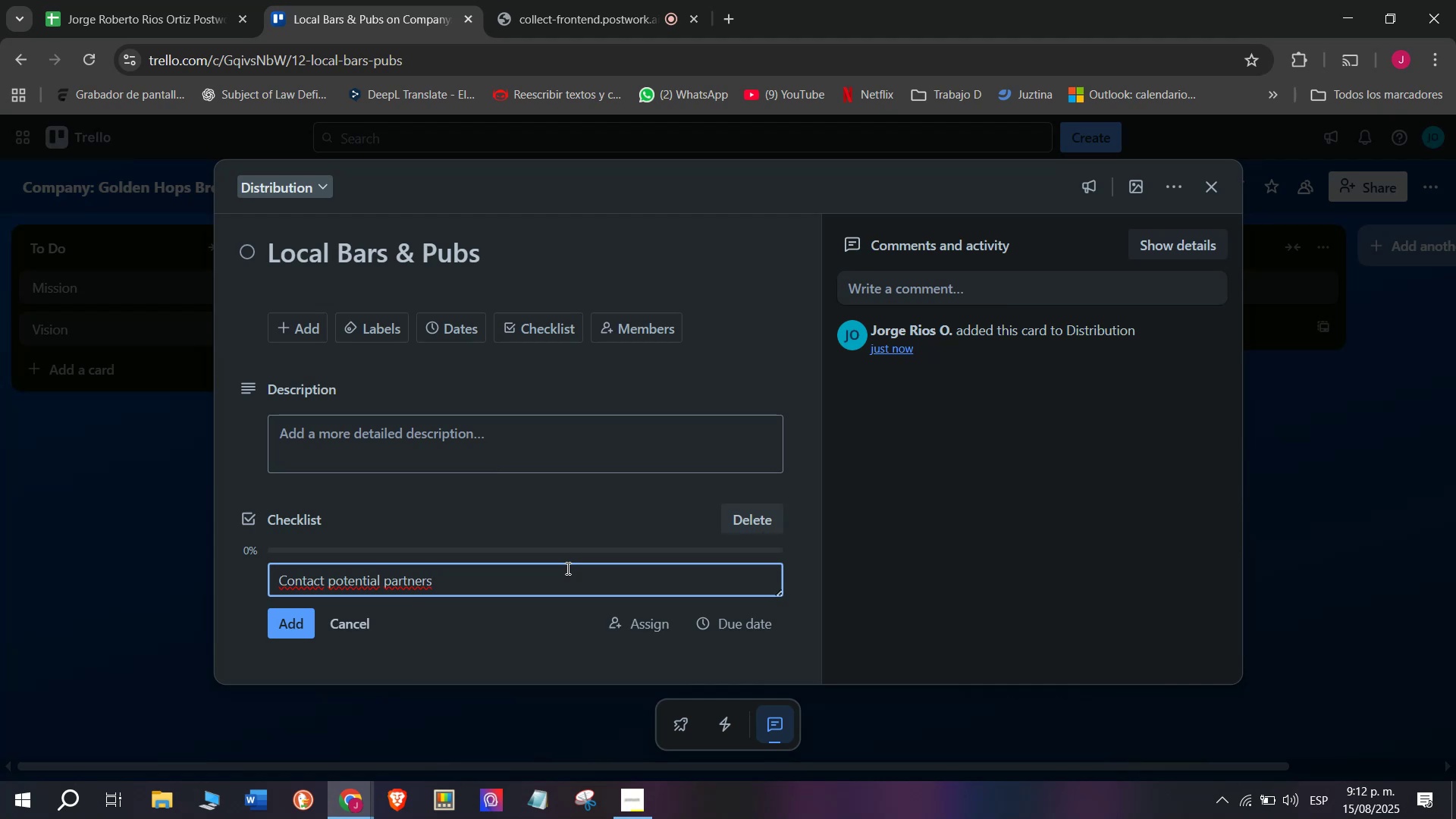 
key(Enter)
 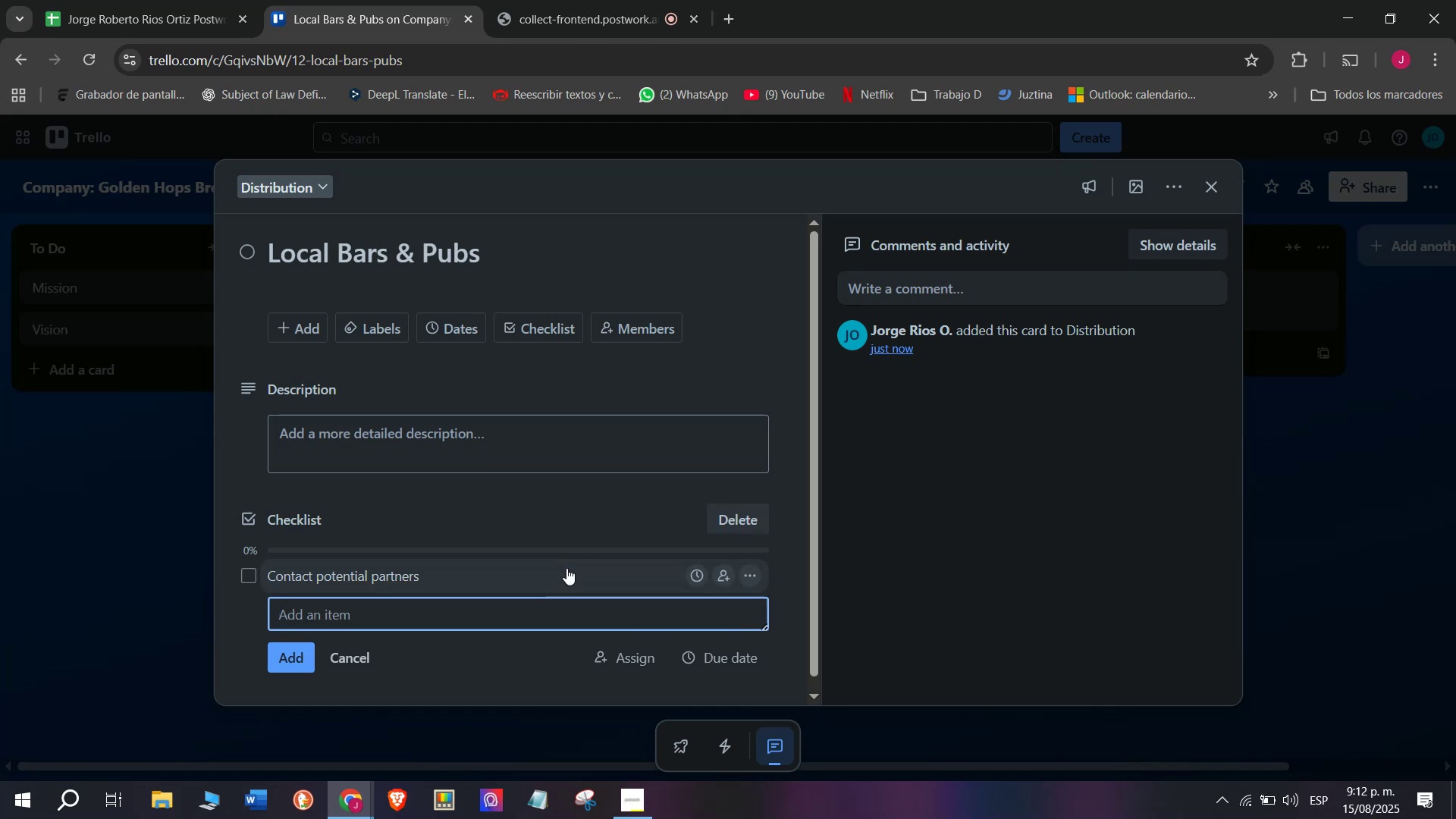 
type(Offer free sasm)
key(Backspace)
key(Backspace)
type(mples )
 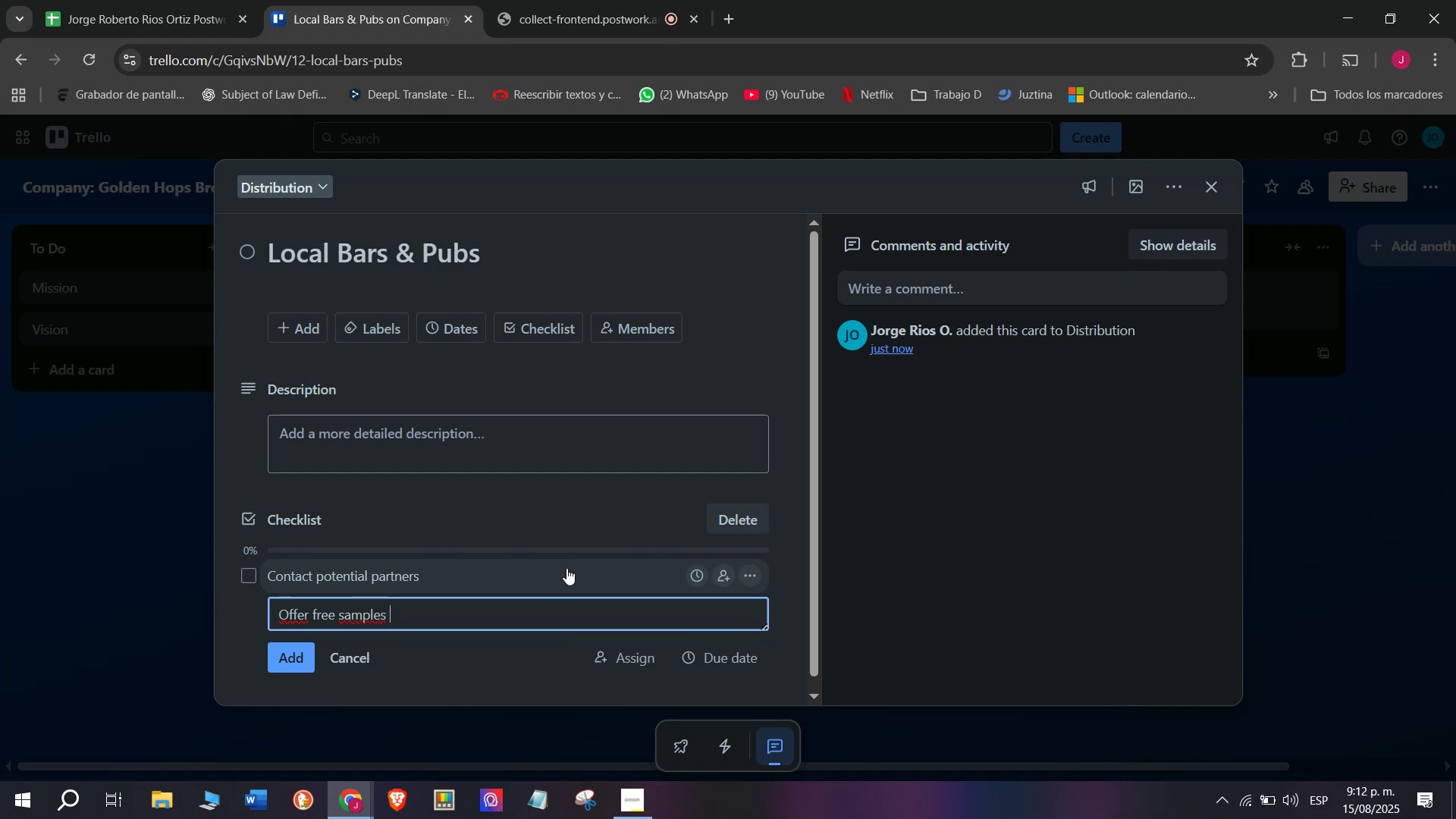 
key(Enter)
 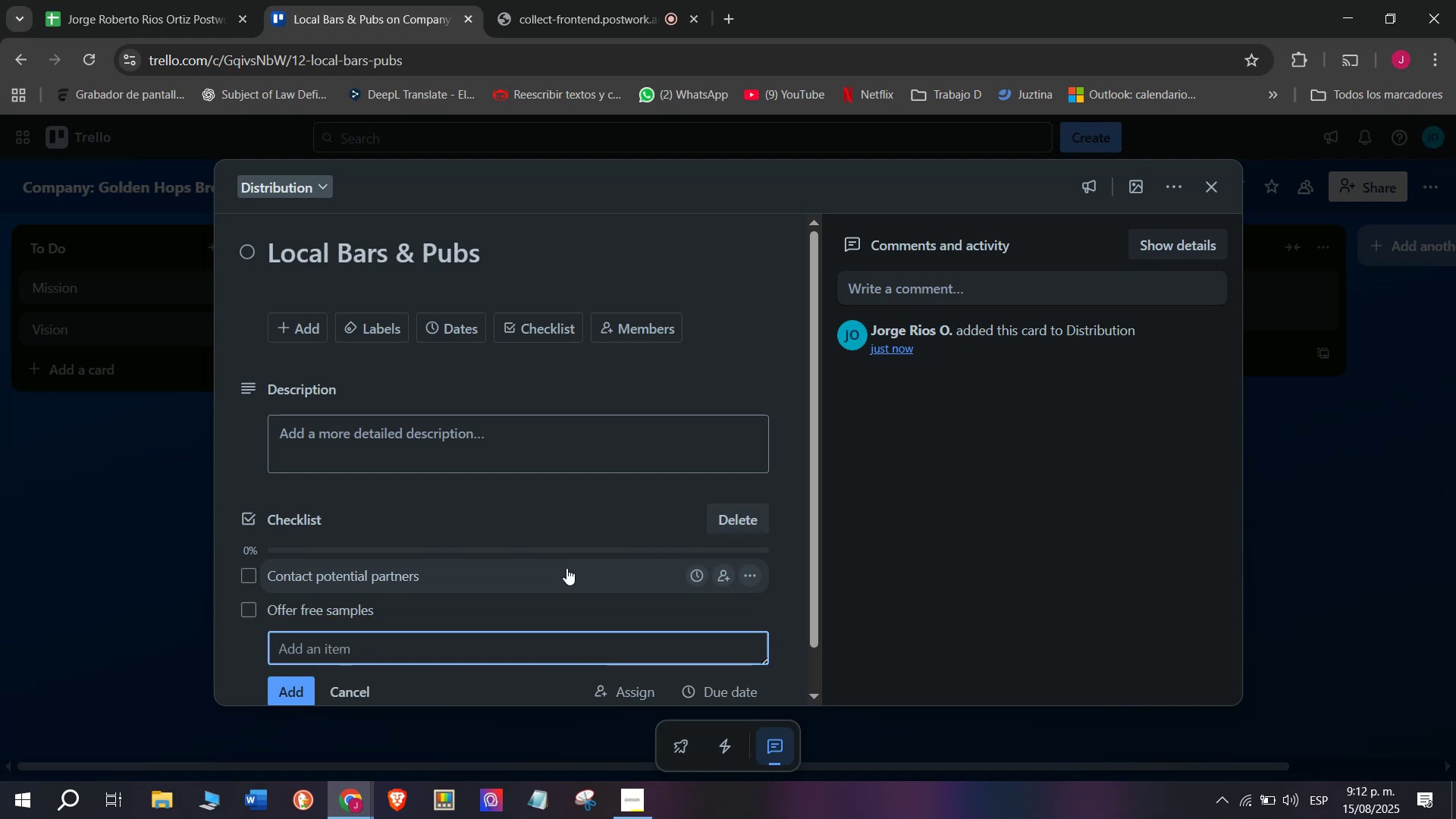 
type(Negotive)
key(Backspace)
key(Backspace)
type(ate pricig)
key(Backspace)
type(bn)
key(Backspace)
key(Backspace)
key(Backspace)
type(ing)
 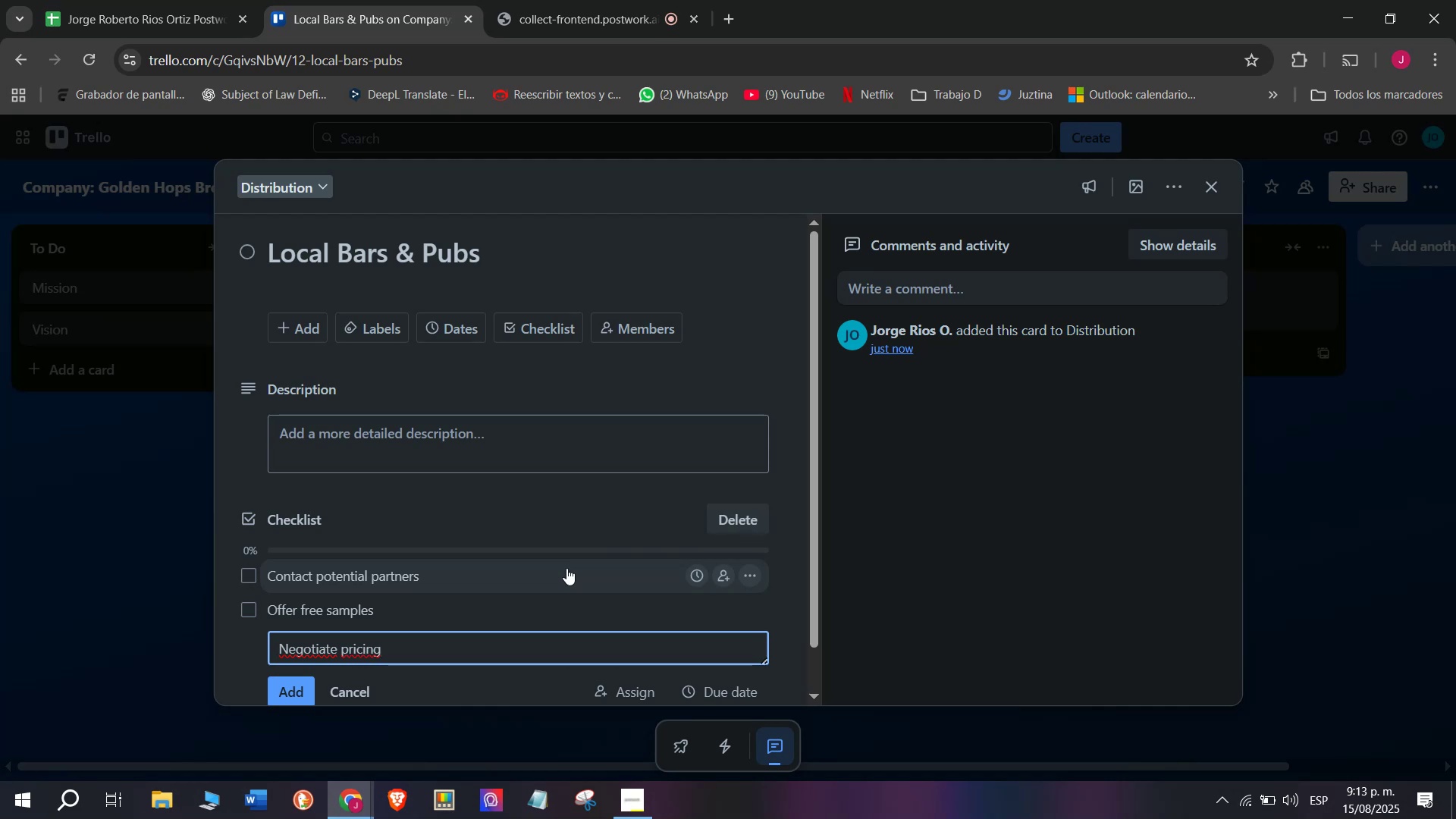 
key(Enter)
 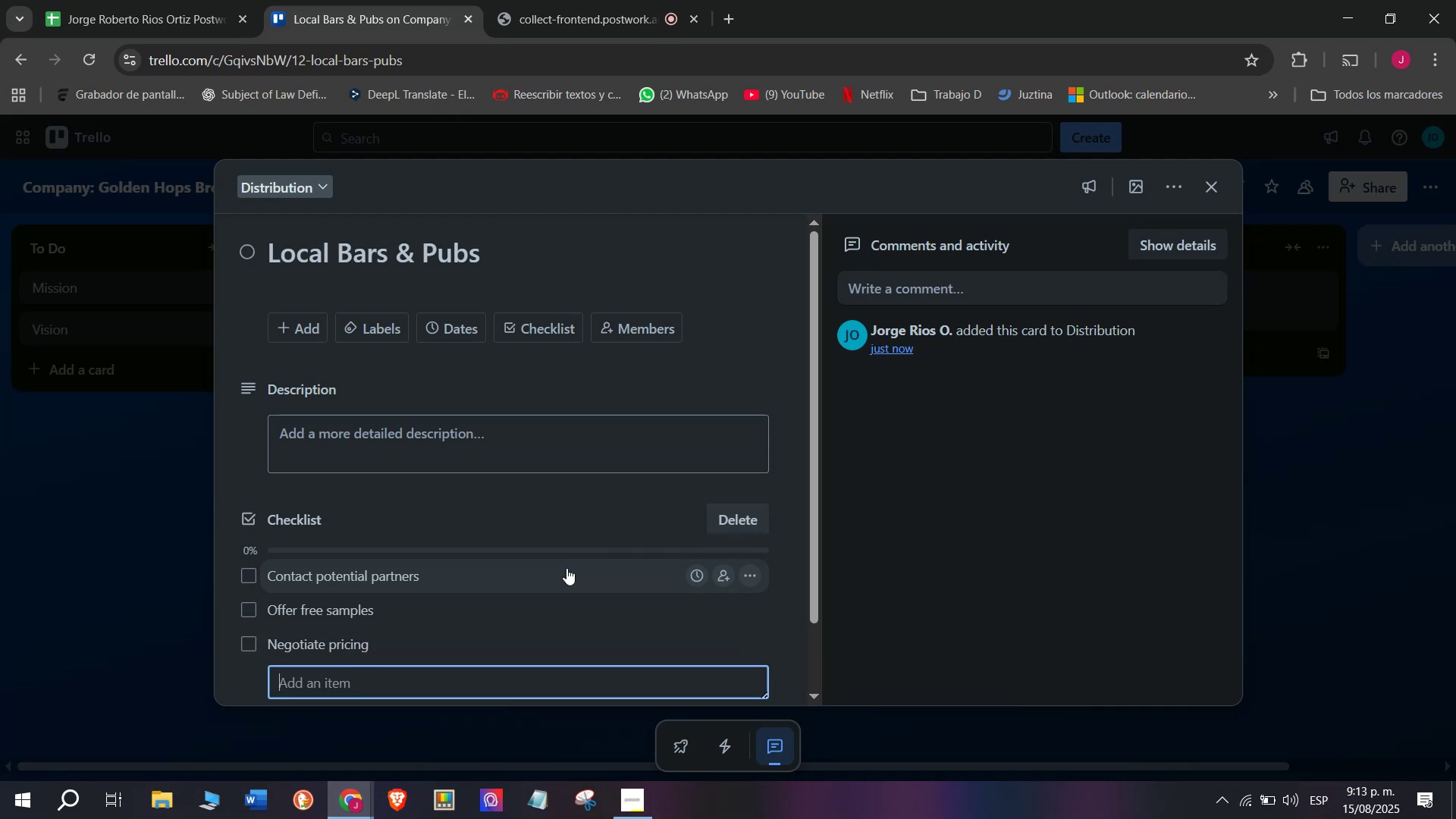 
scroll: coordinate [566, 568], scroll_direction: down, amount: 1.0
 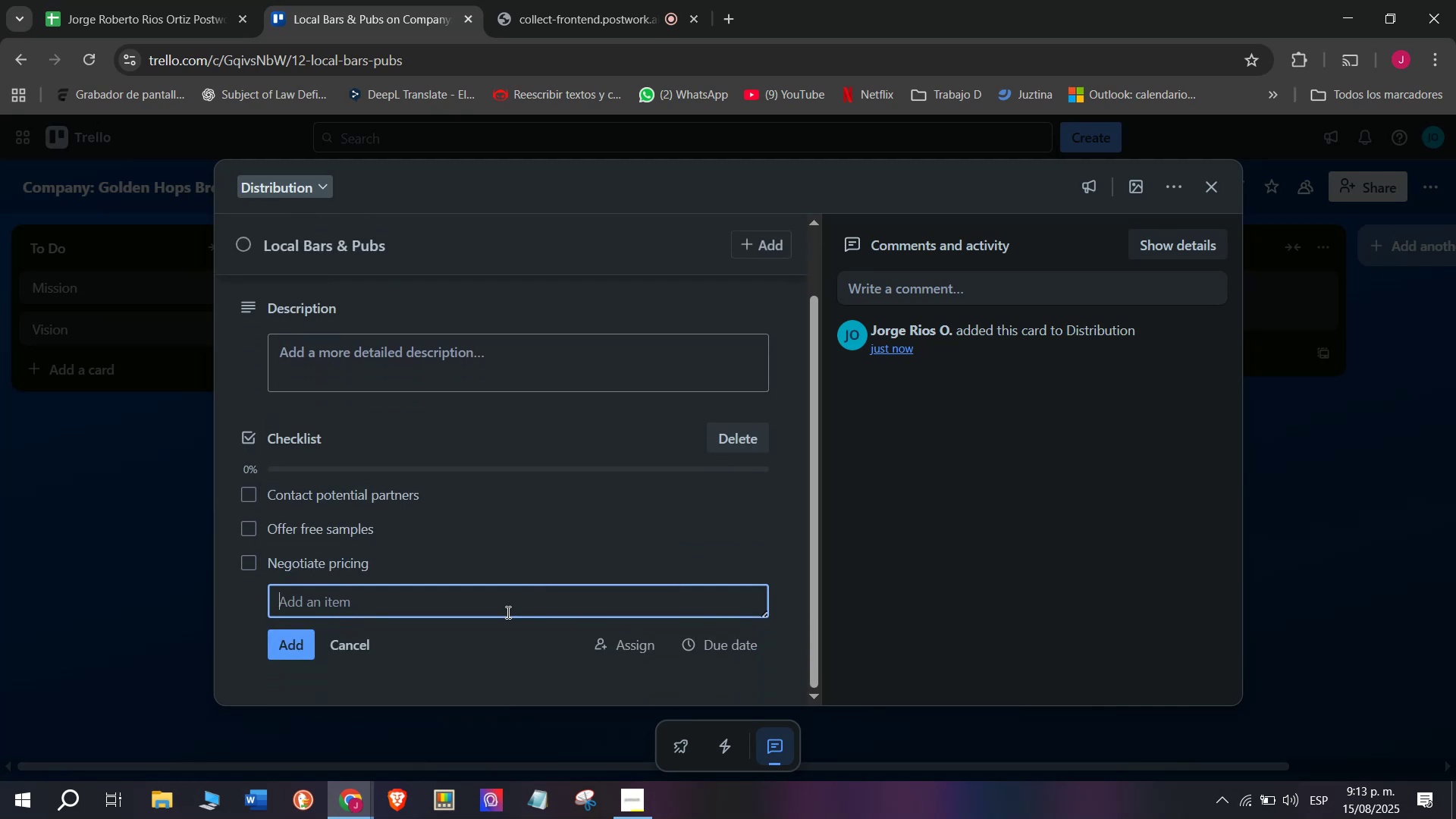 
type(Deliver first orders)
 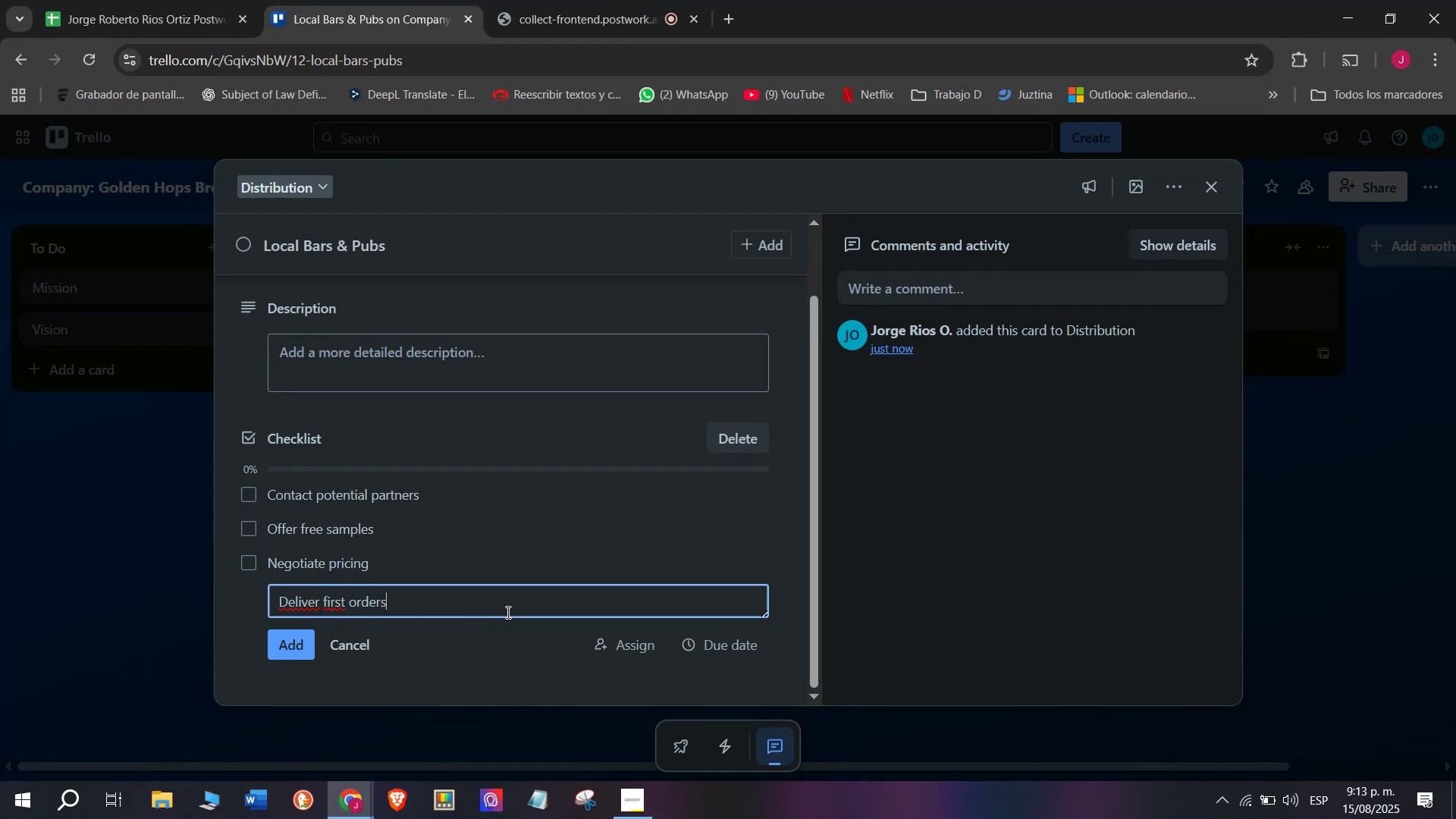 
key(Enter)
 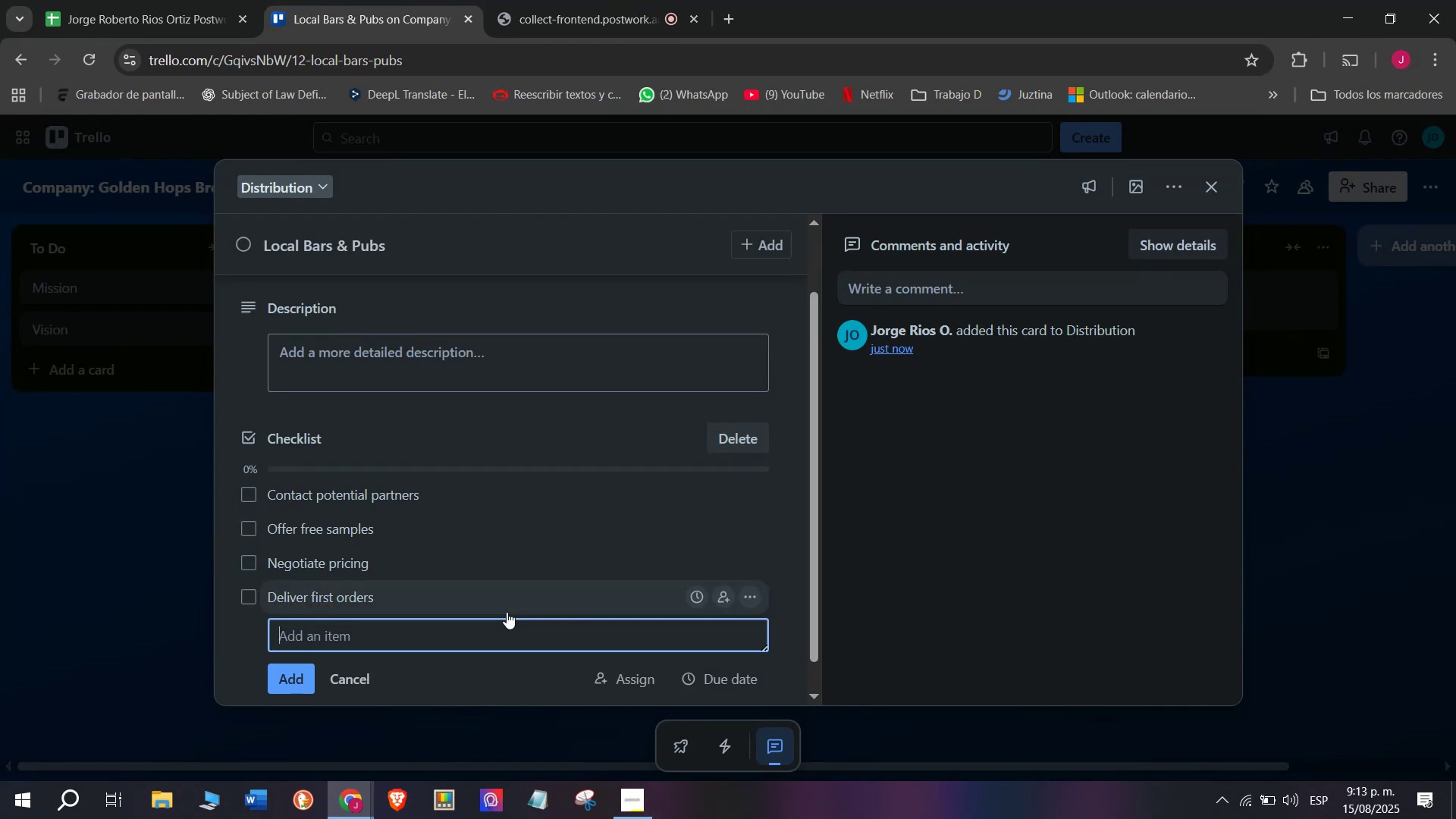 
type(Monitor sales performence)
key(Backspace)
key(Backspace)
key(Backspace)
key(Backspace)
type(ance)
 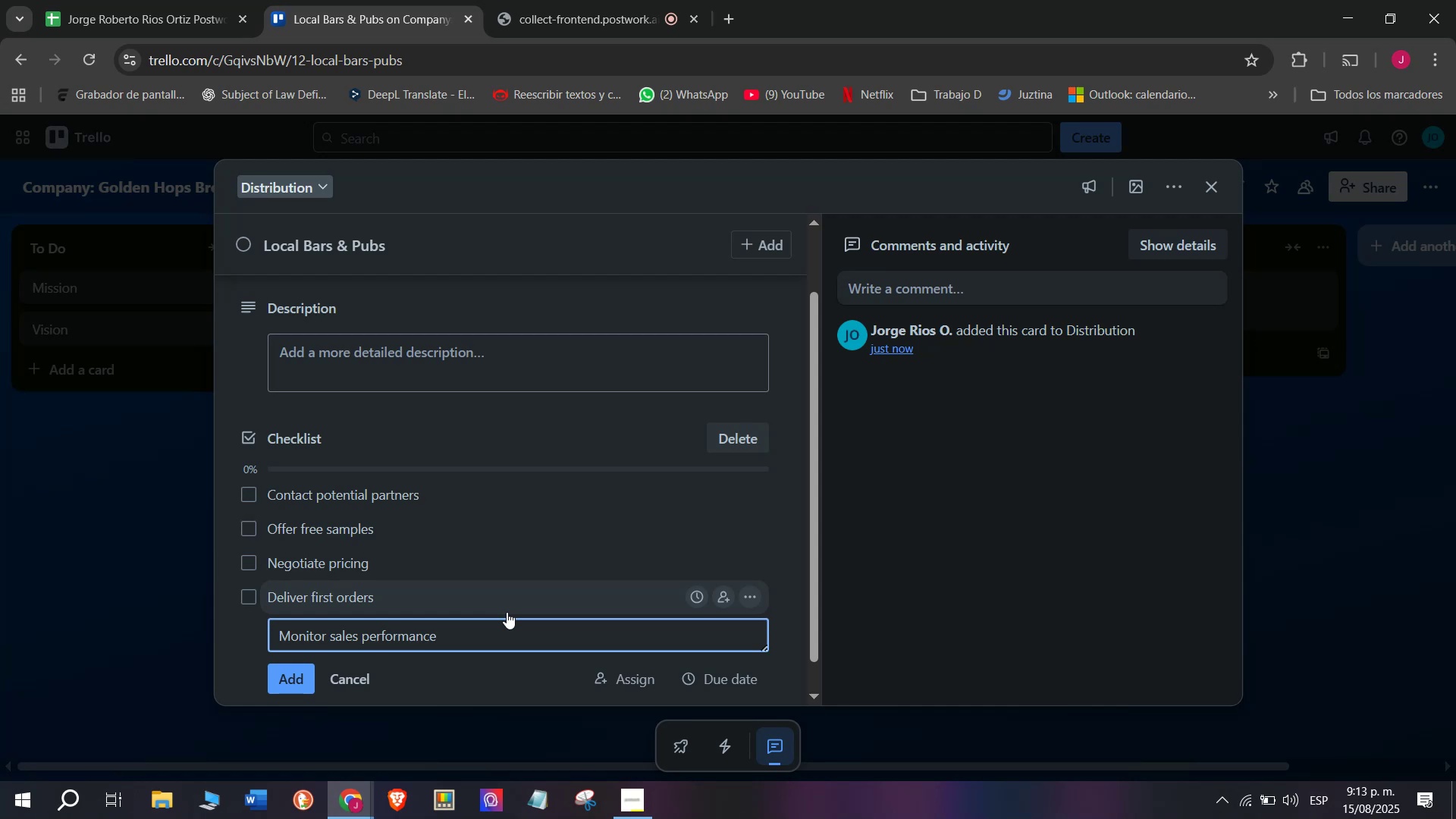 
key(Enter)
 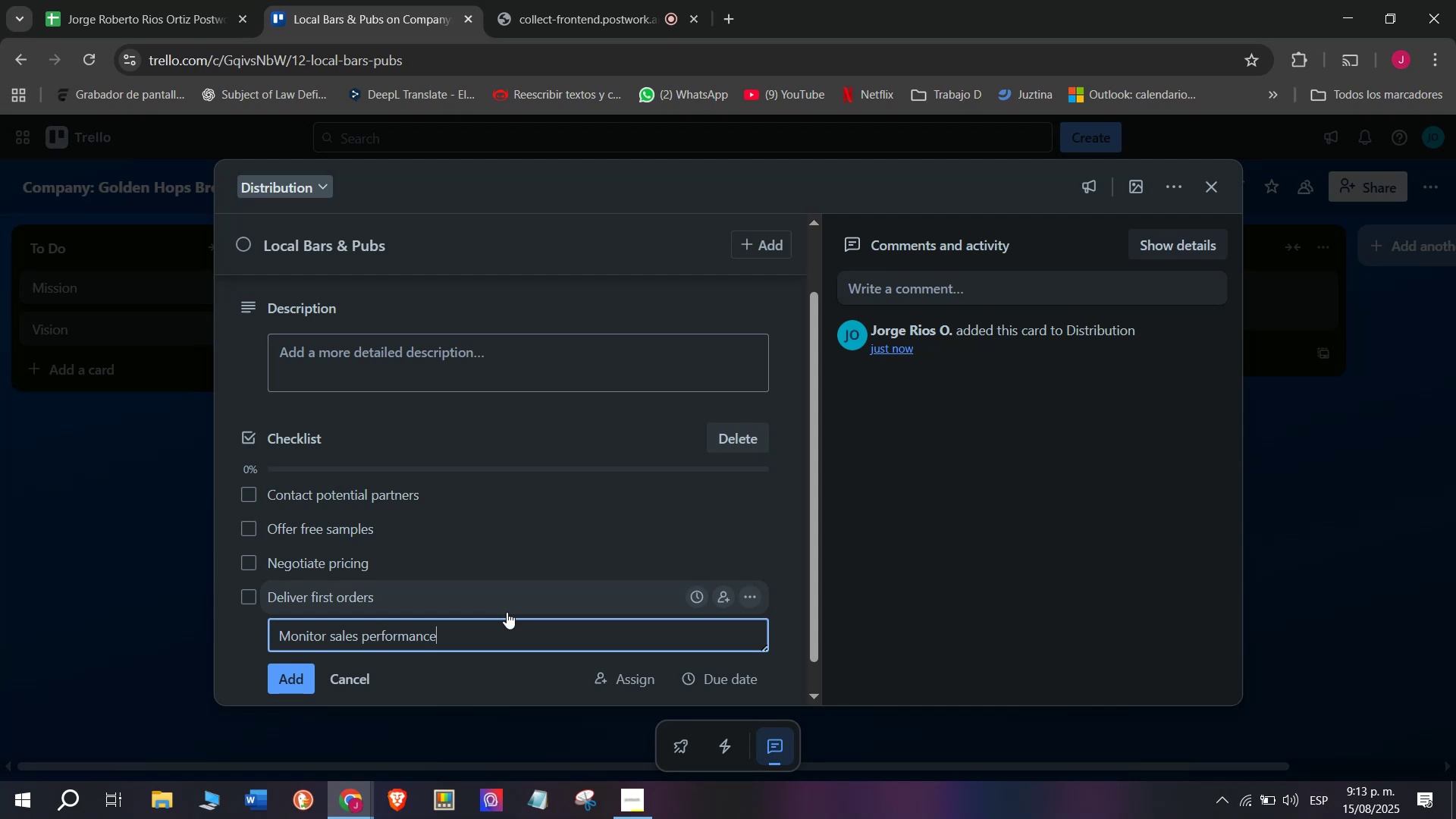 
type(])
key(Backspace)
type(main)
key(Backspace)
key(Backspace)
key(Backspace)
type(M)
key(Backspace)
key(Backspace)
type(Maintain r)
key(Backspace)
 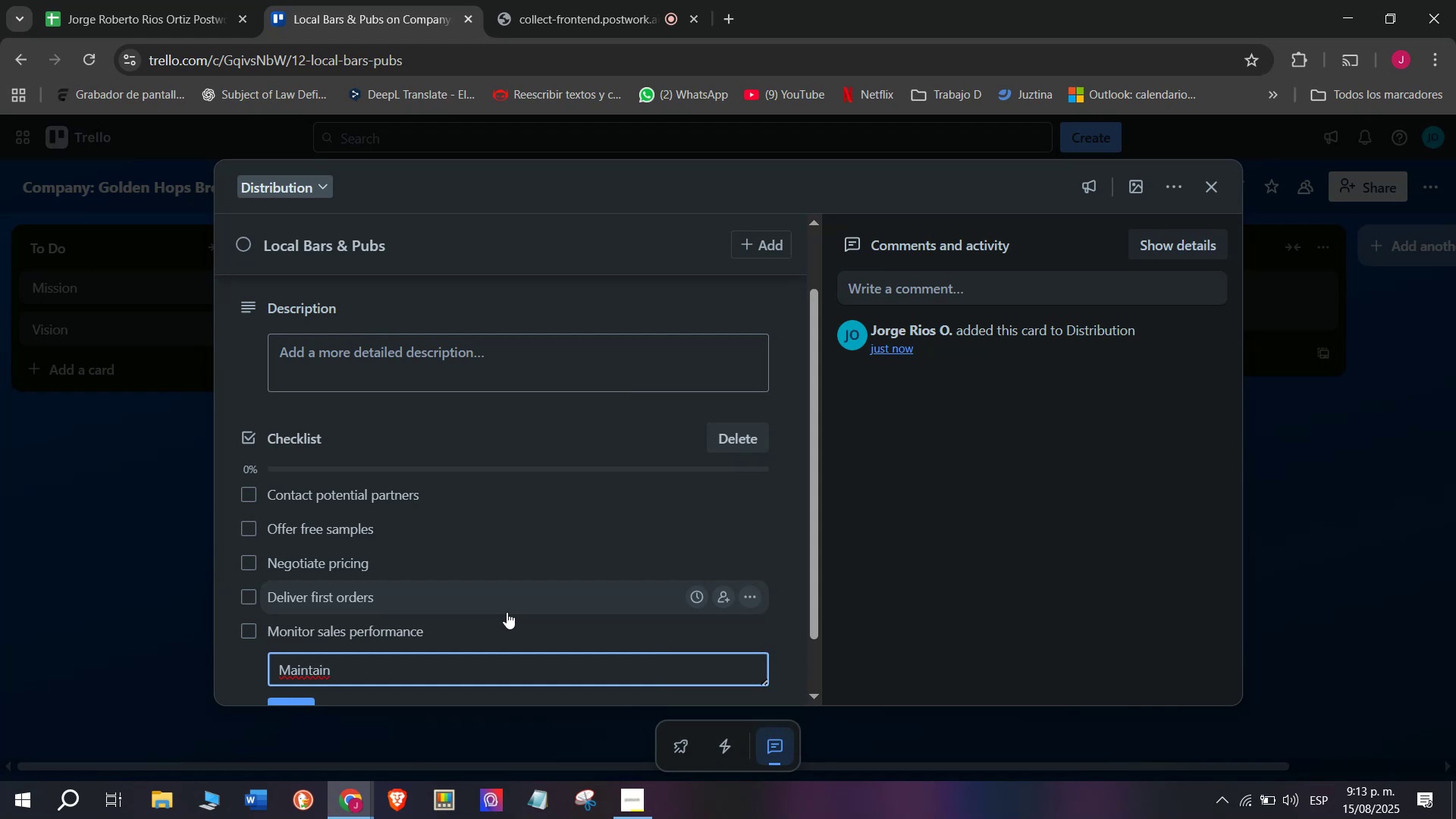 
type(regukla)
key(Backspace)
key(Backspace)
key(Backspace)
type(lart)
key(Backspace)
type( contacty)
key(Backspace)
 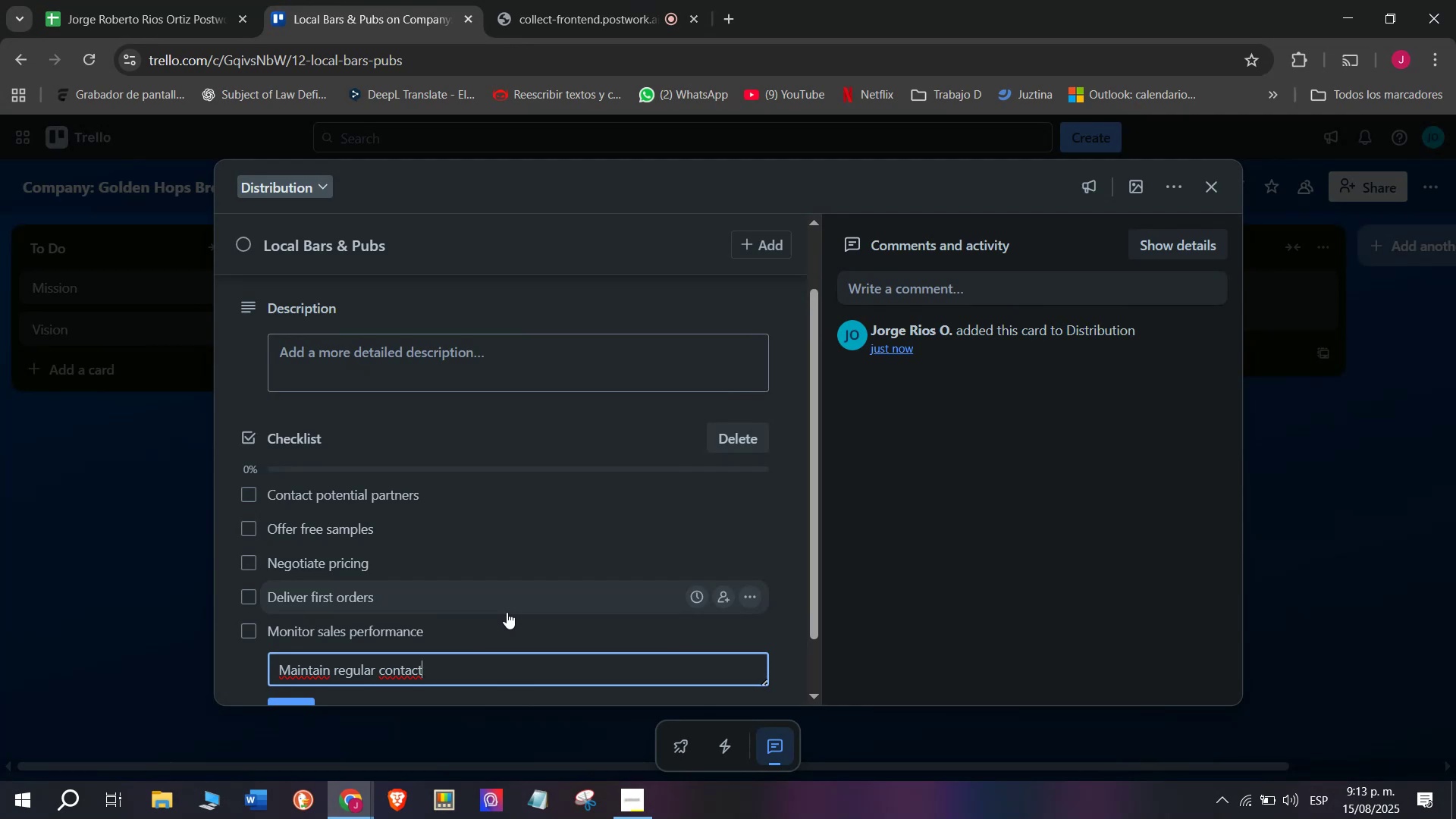 
wait(5.56)
 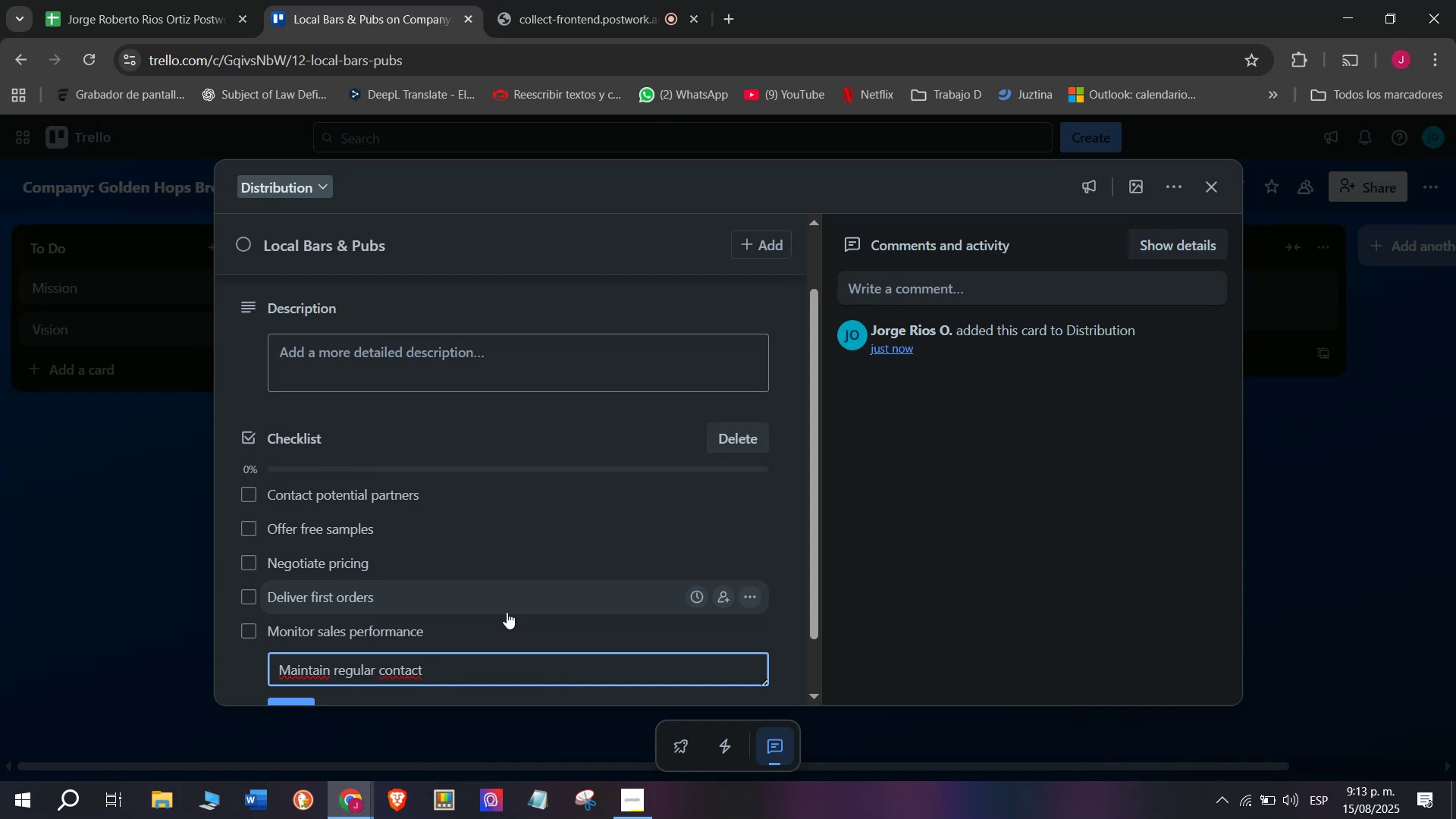 
key(Enter)
 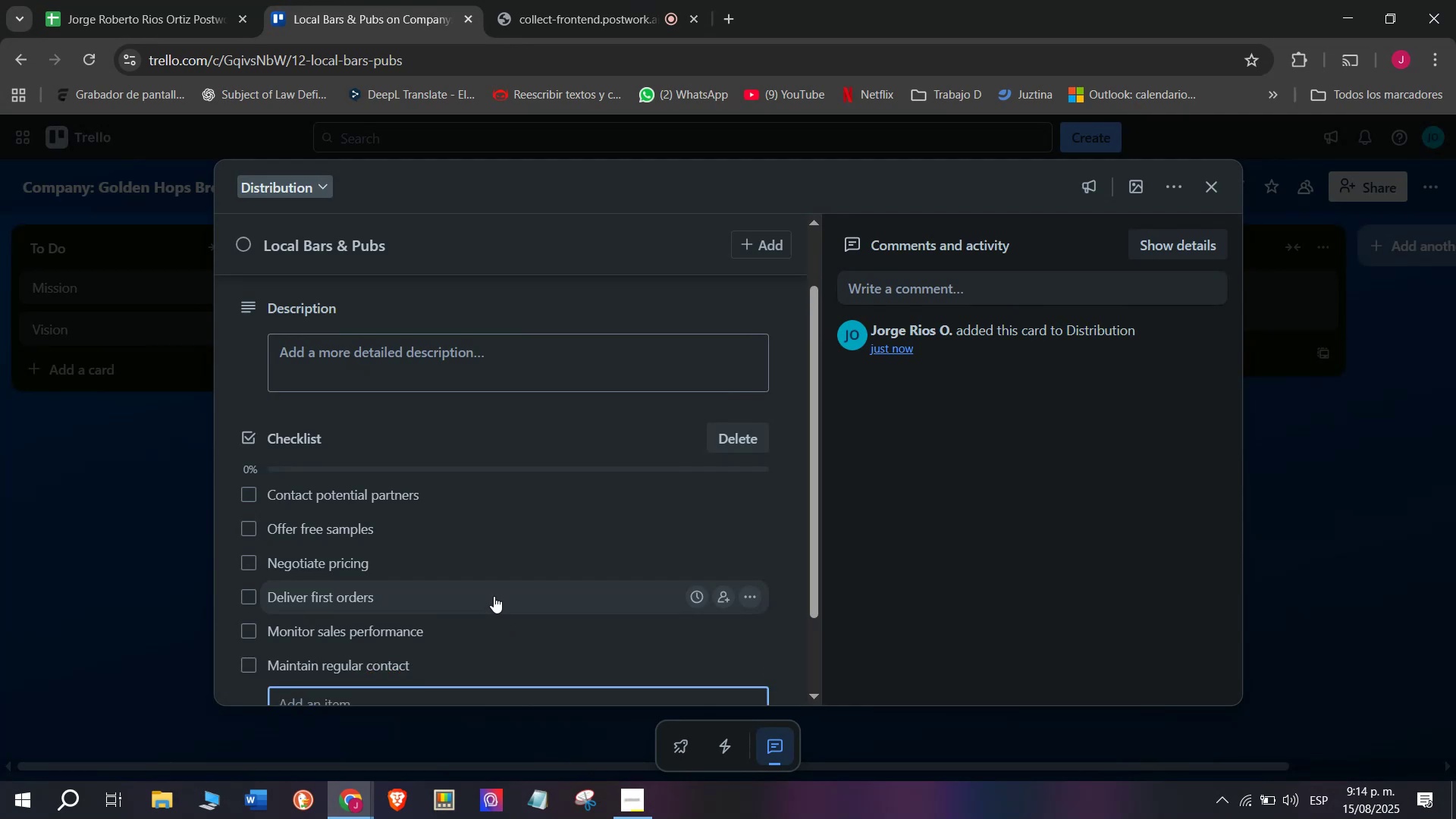 
scroll: coordinate [493, 595], scroll_direction: up, amount: 2.0
 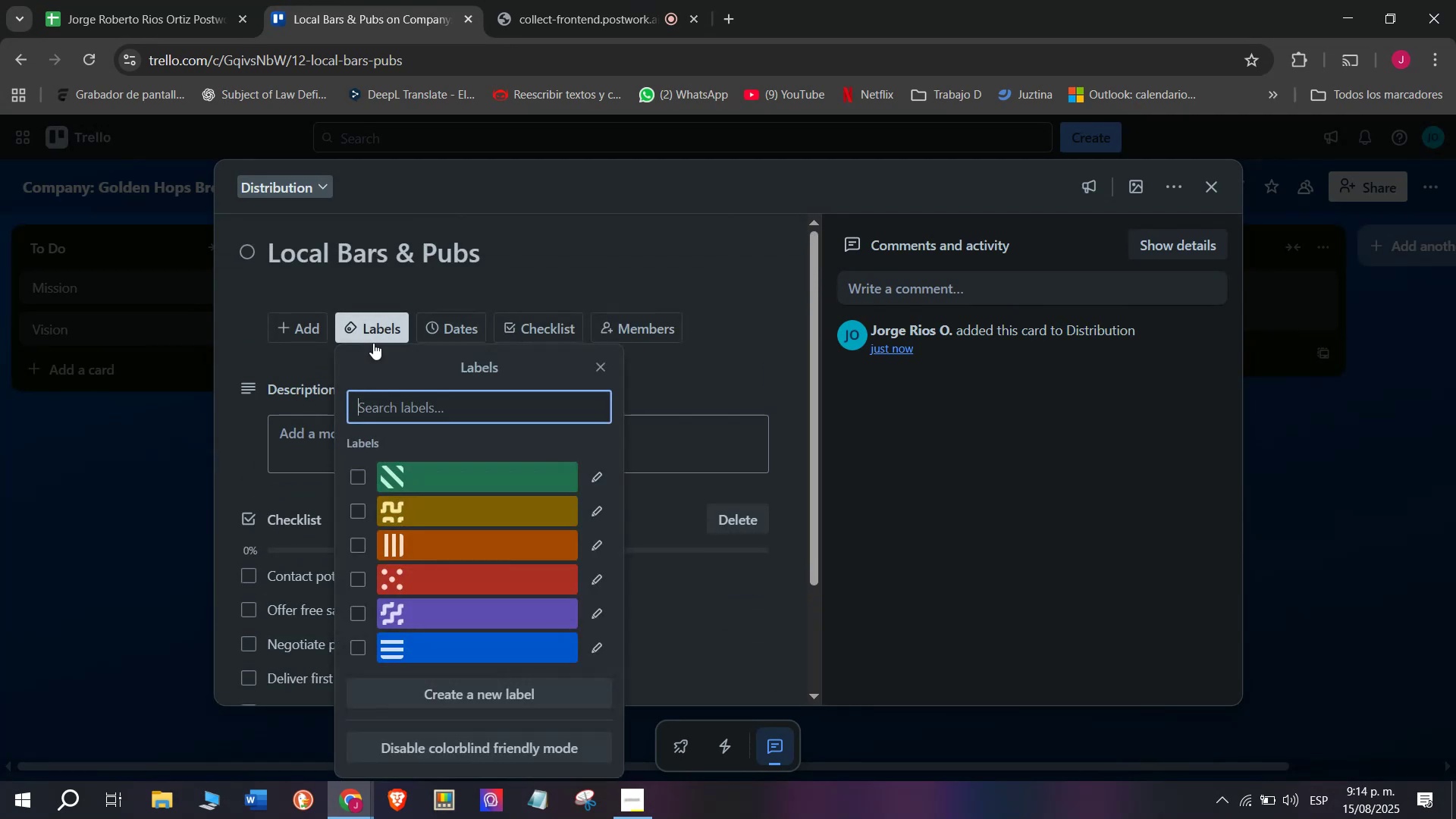 
left_click([461, 473])
 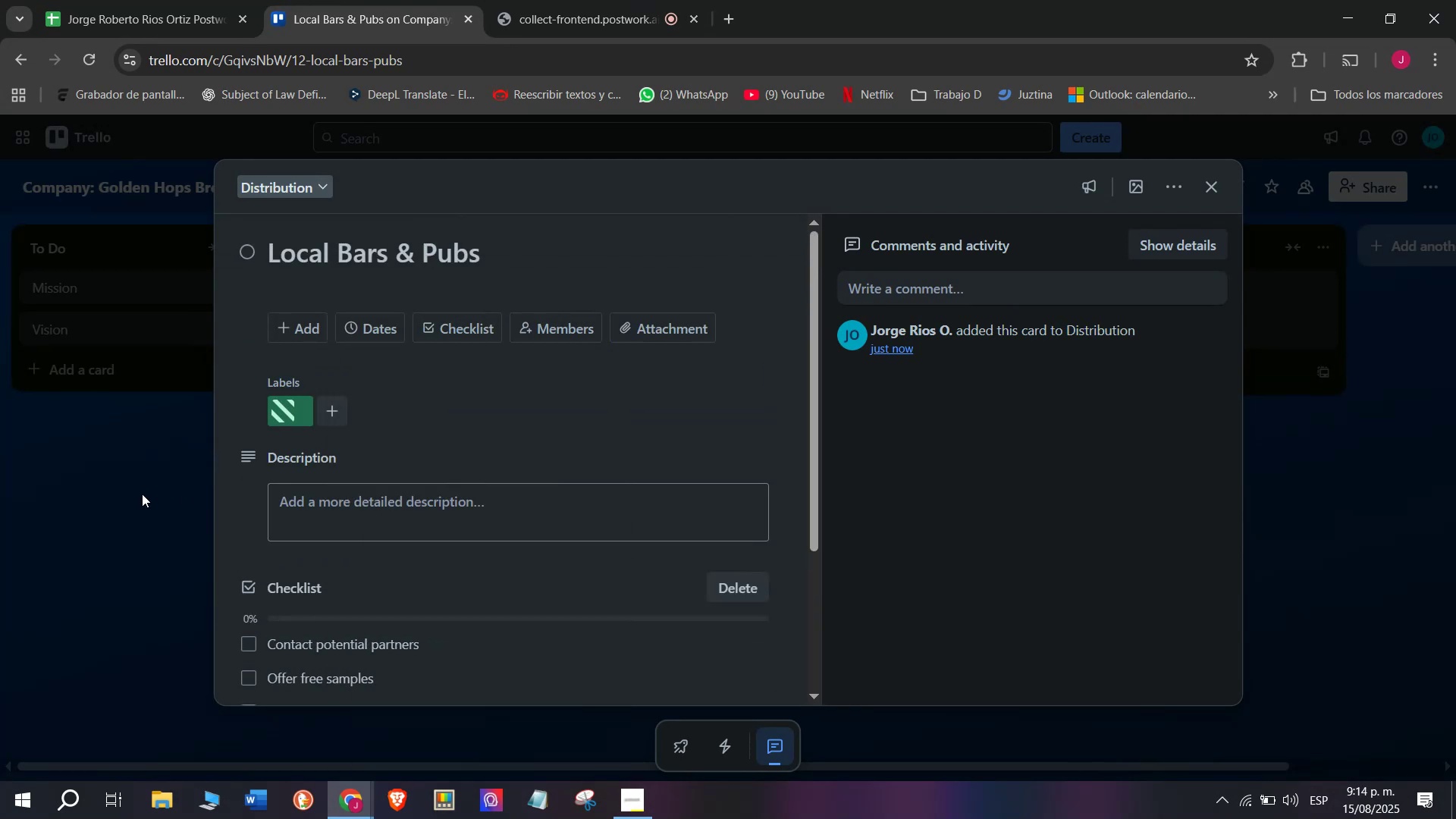 
double_click([142, 494])
 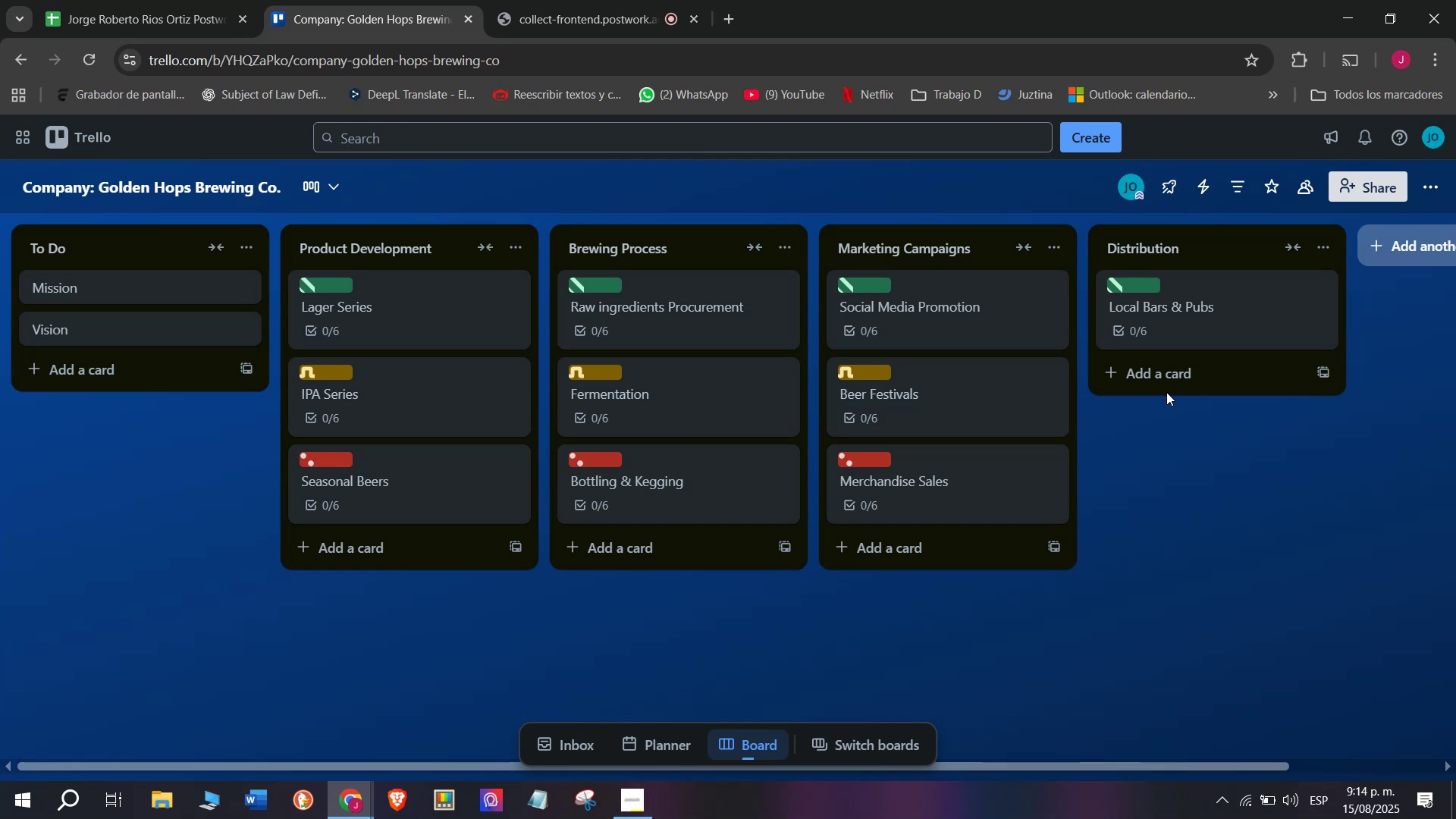 
wait(9.69)
 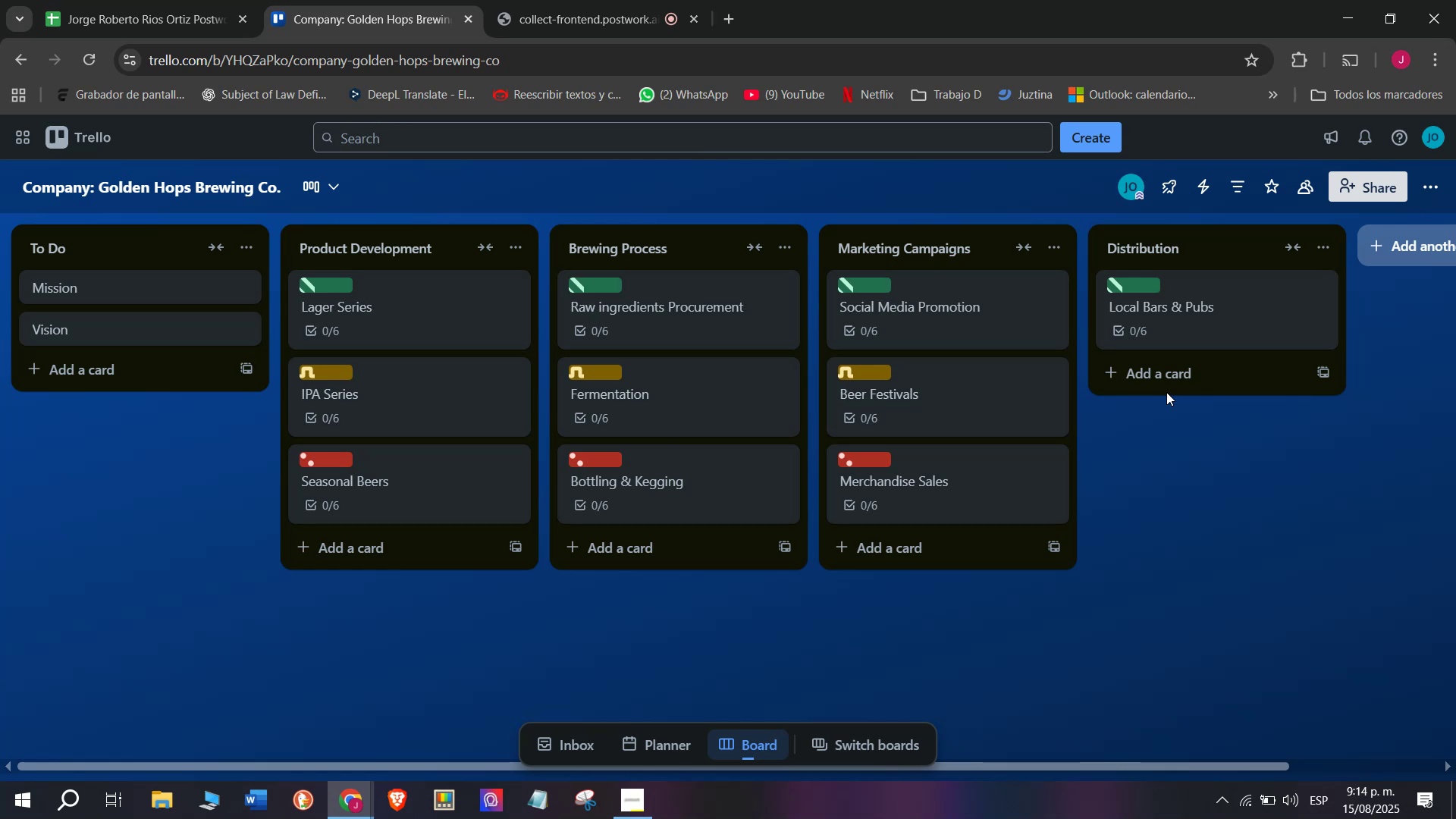 
left_click([1185, 389])
 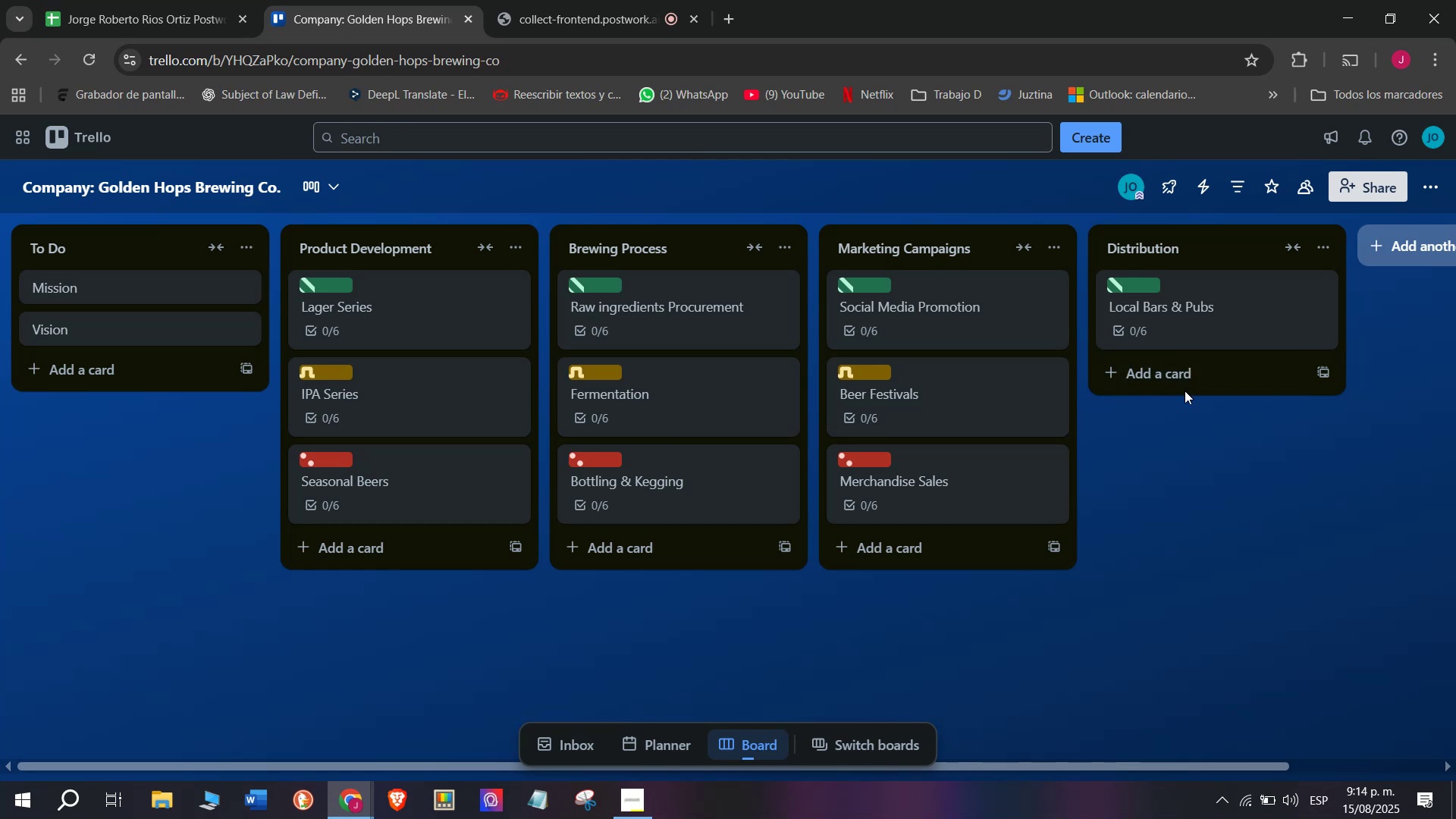 
left_click([1185, 376])
 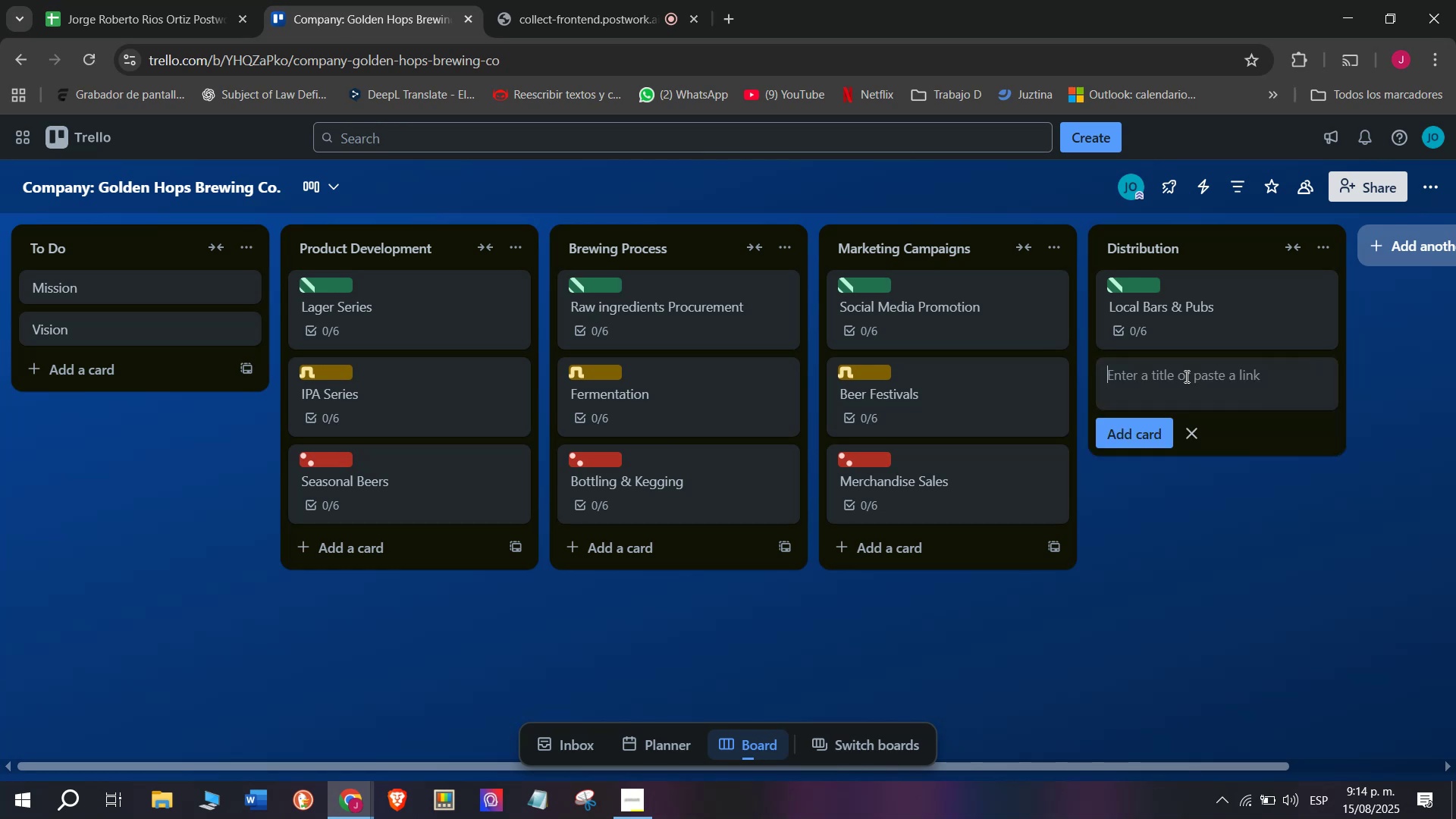 
double_click([1185, 376])
 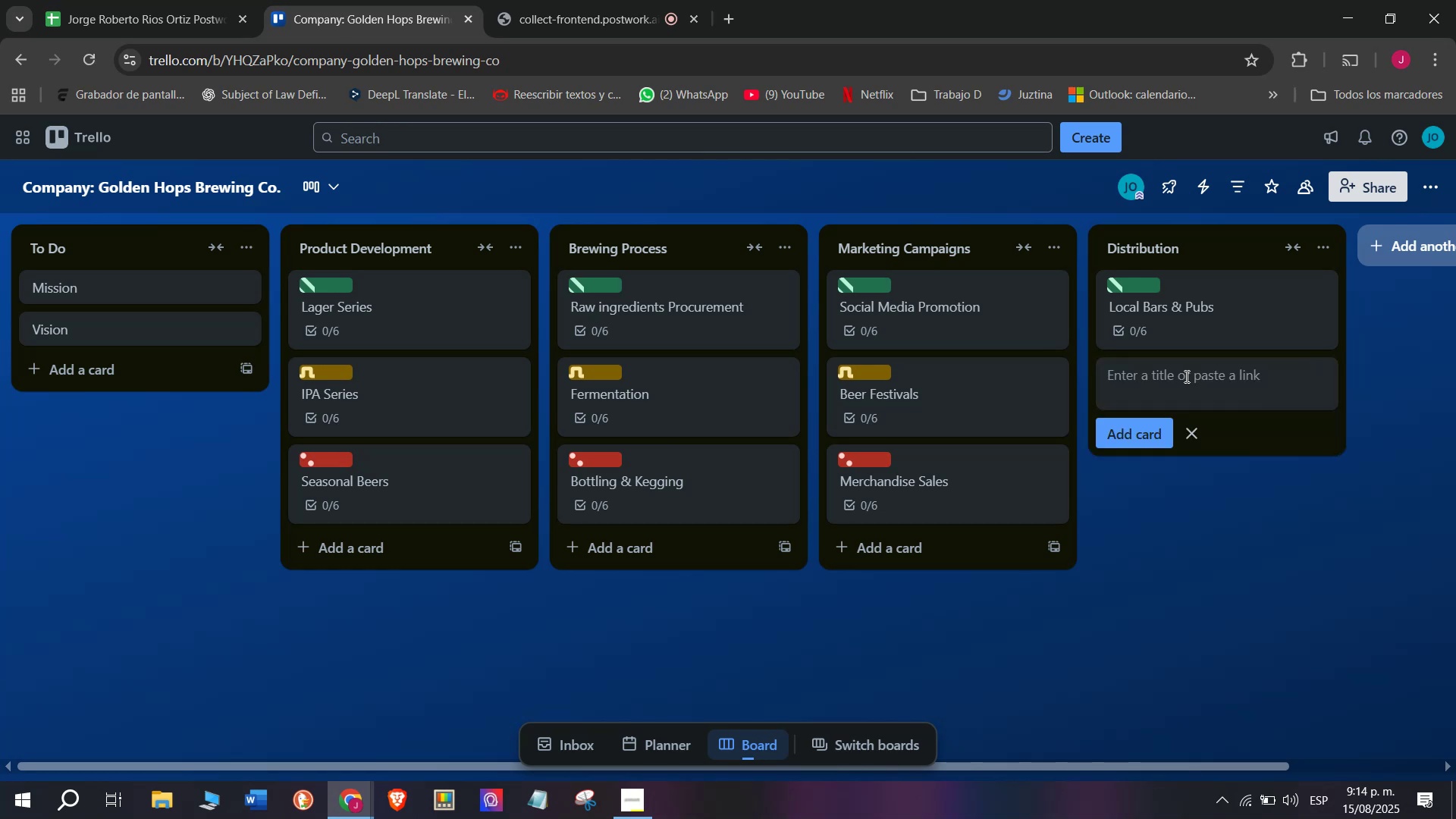 
right_click([1185, 376])
 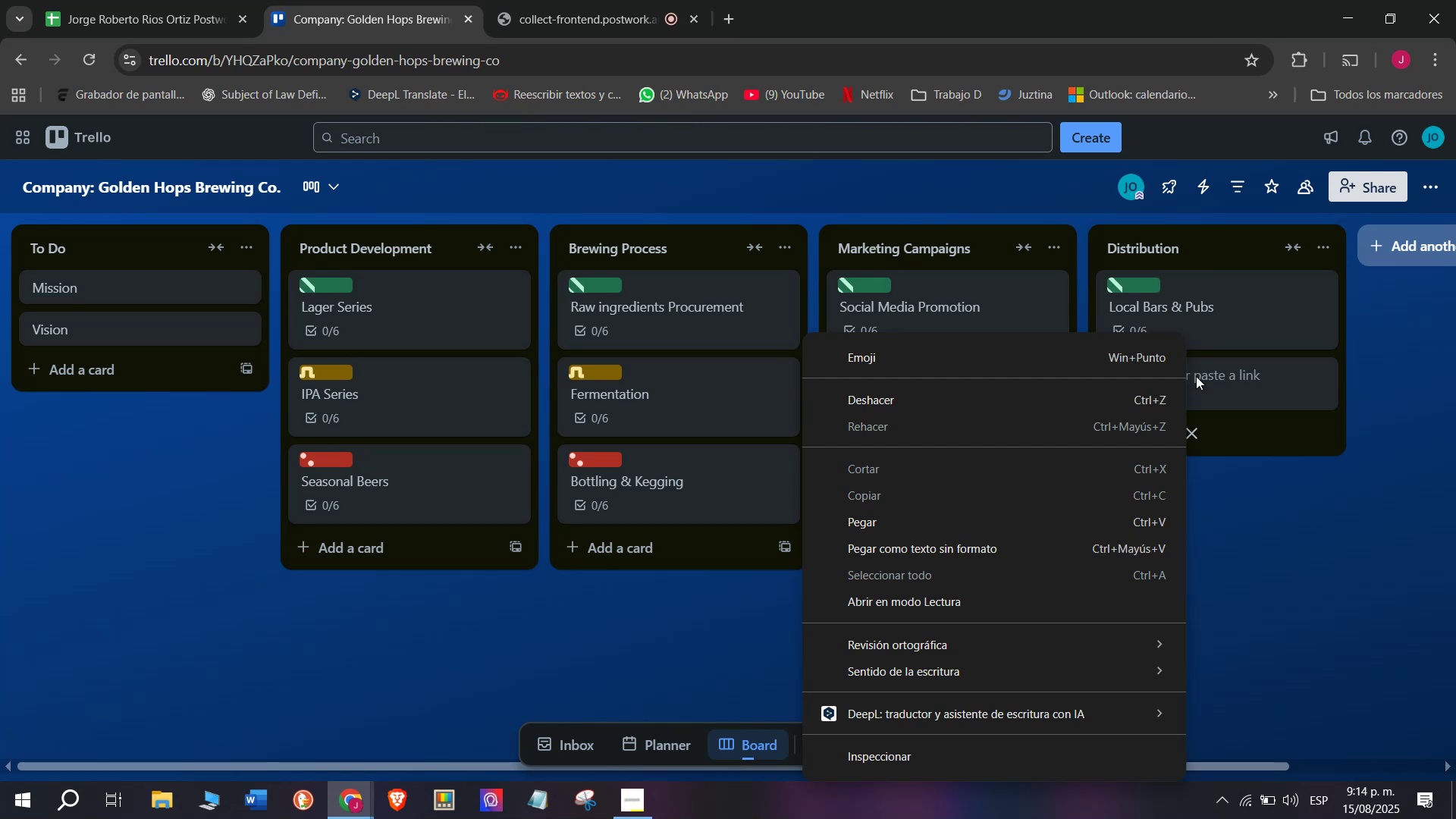 
double_click([1245, 378])
 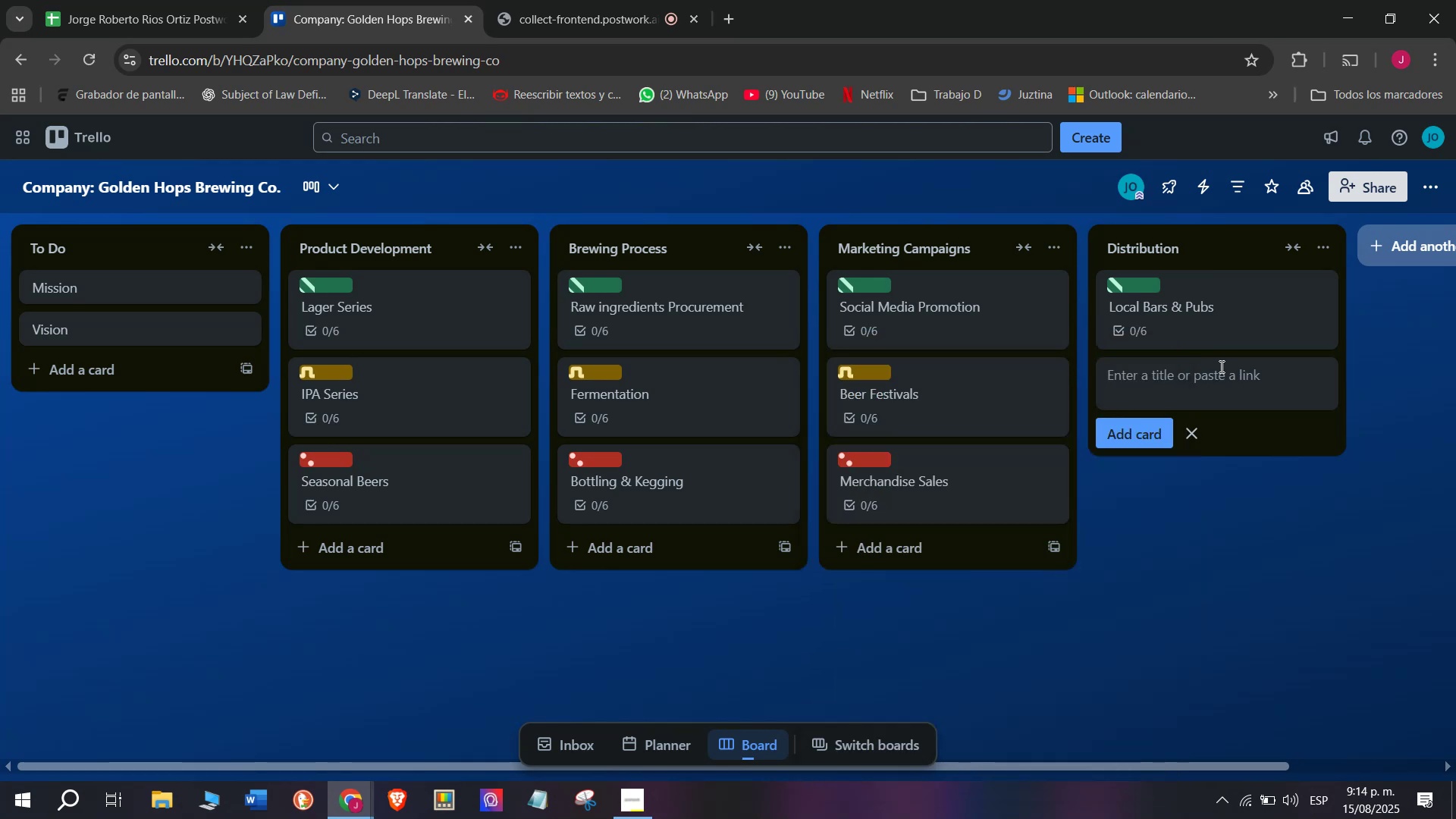 
wait(5.03)
 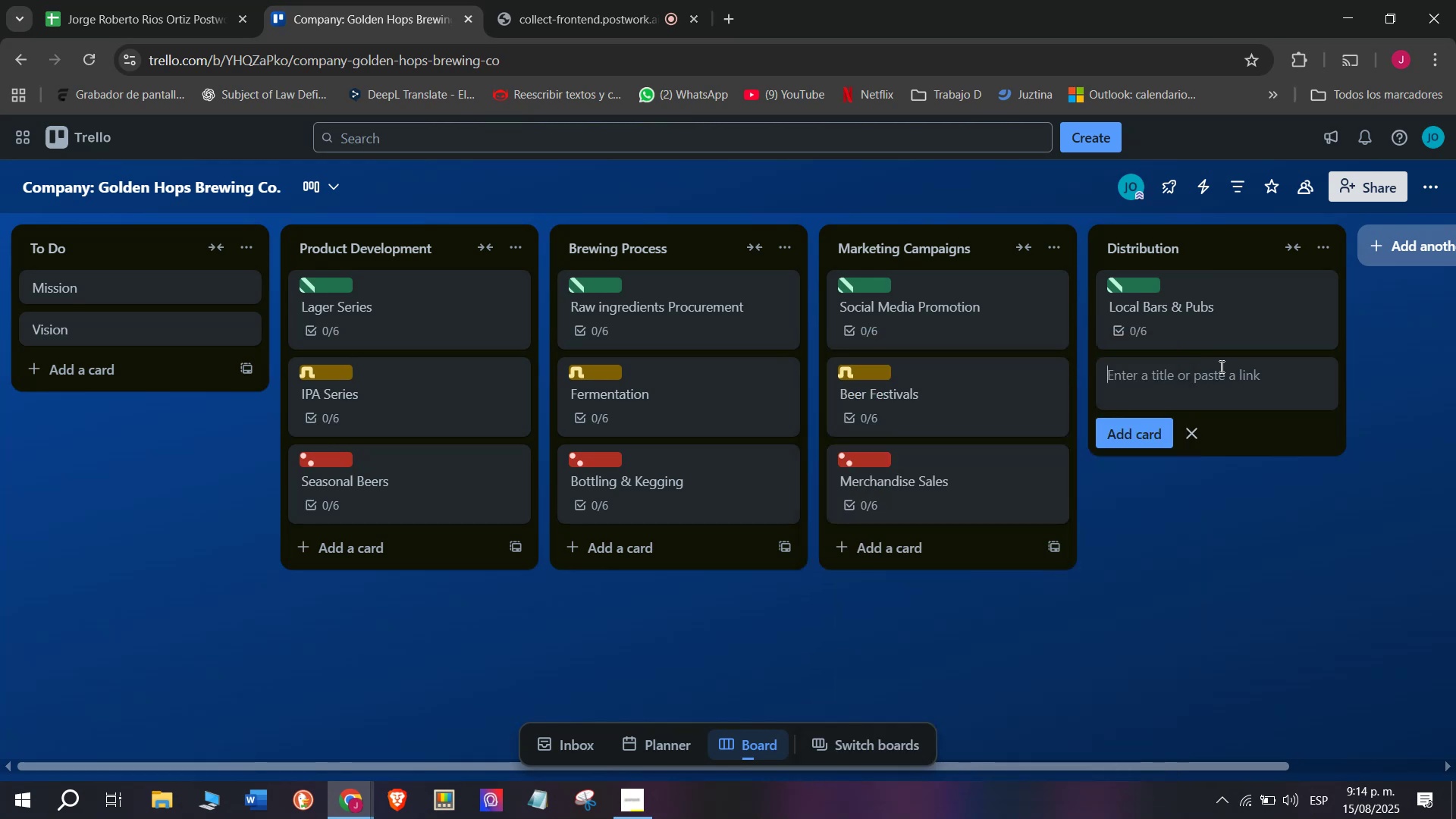 
type(Retail)
 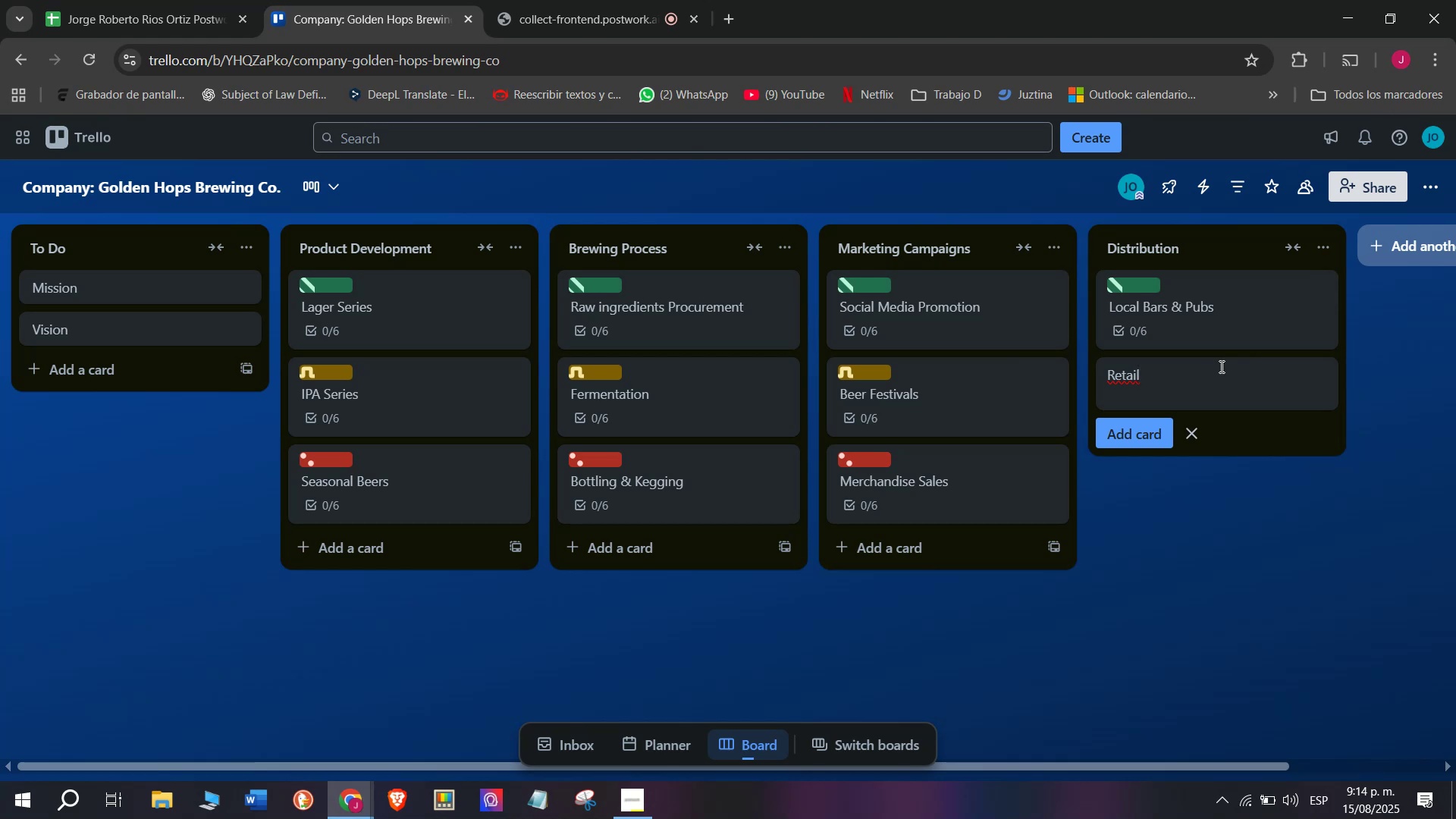 
type( stores)
 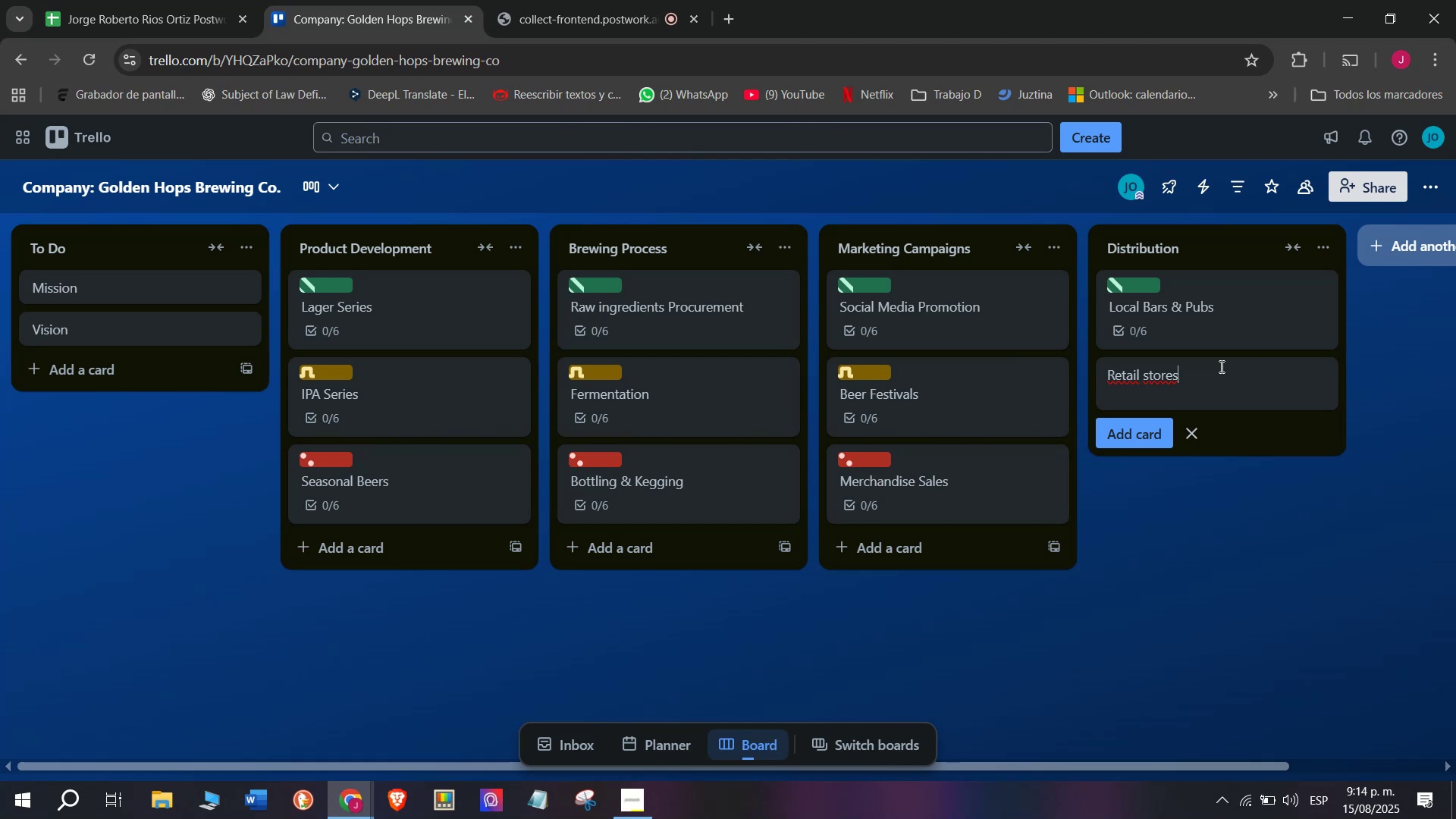 
wait(7.65)
 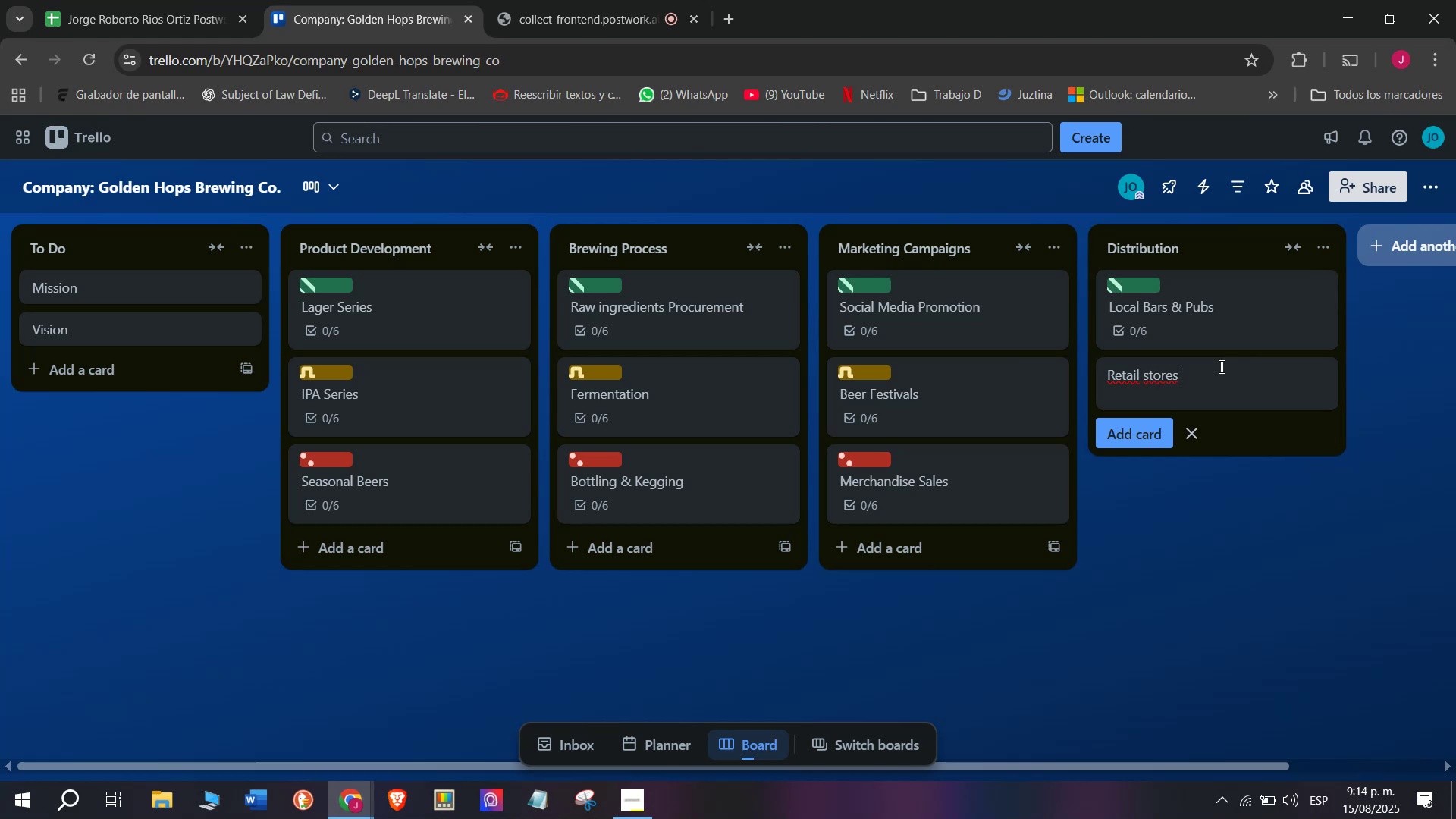 
left_click([1149, 375])
 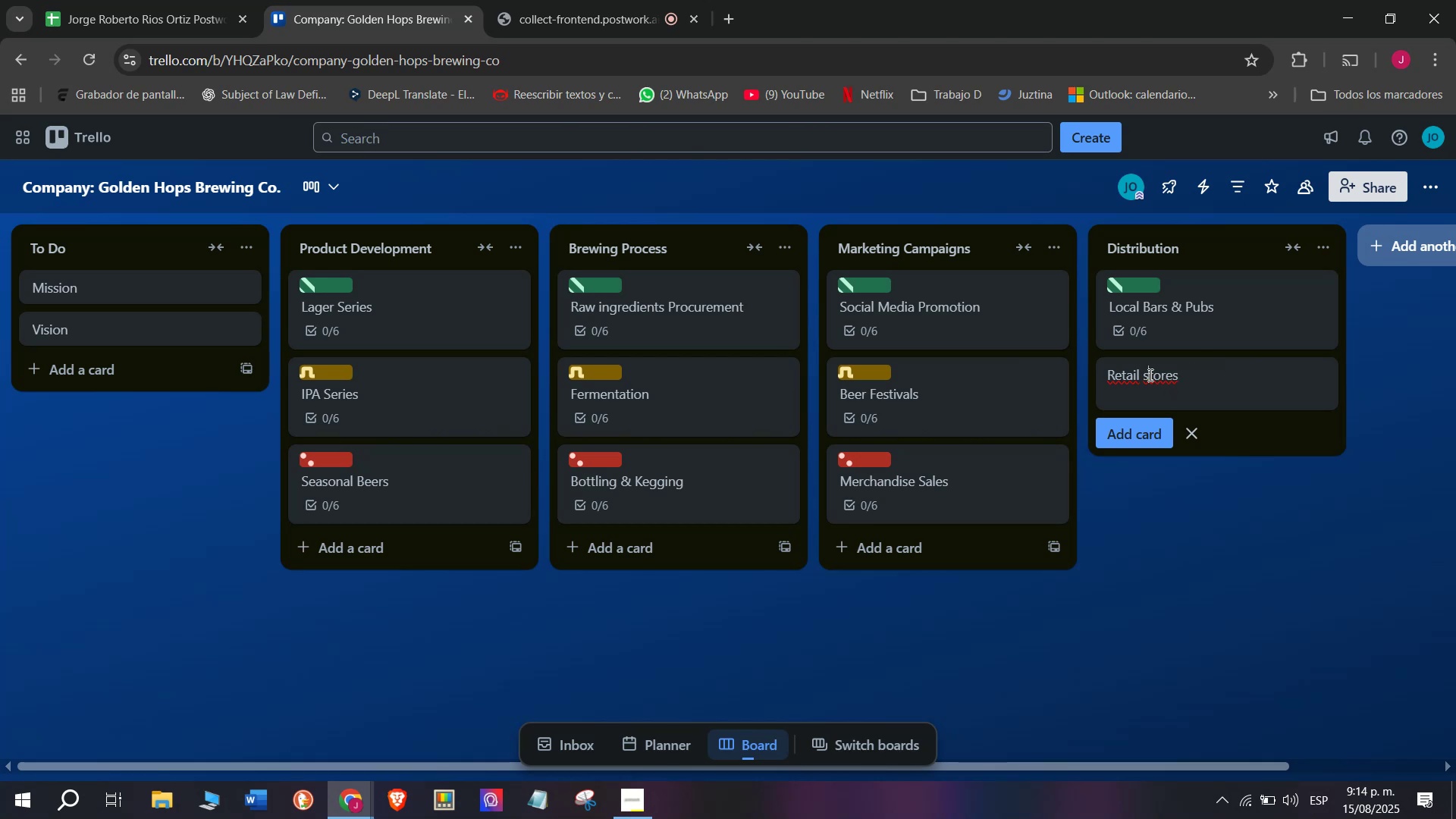 
wait(9.41)
 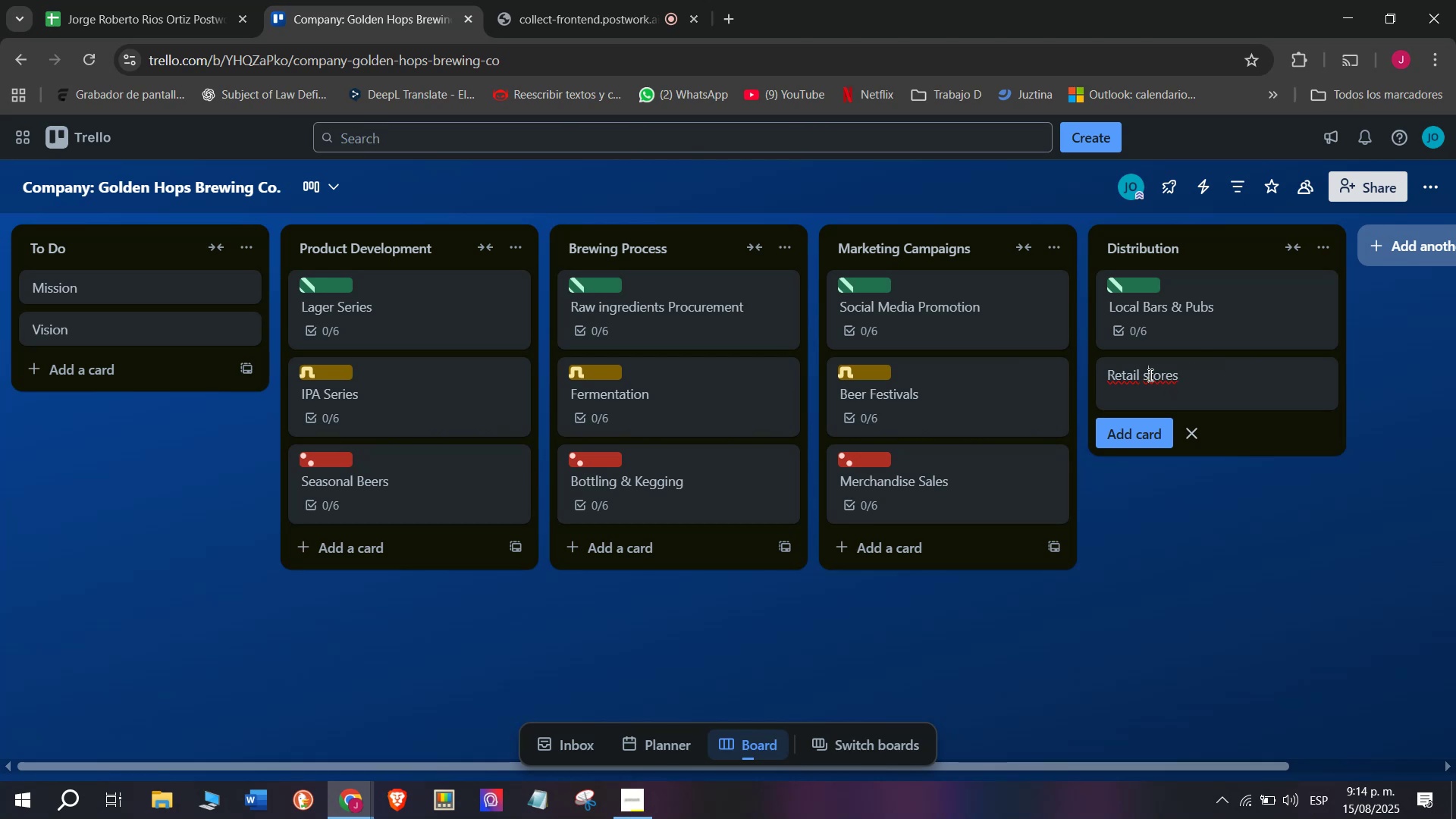 
key(Backspace)
 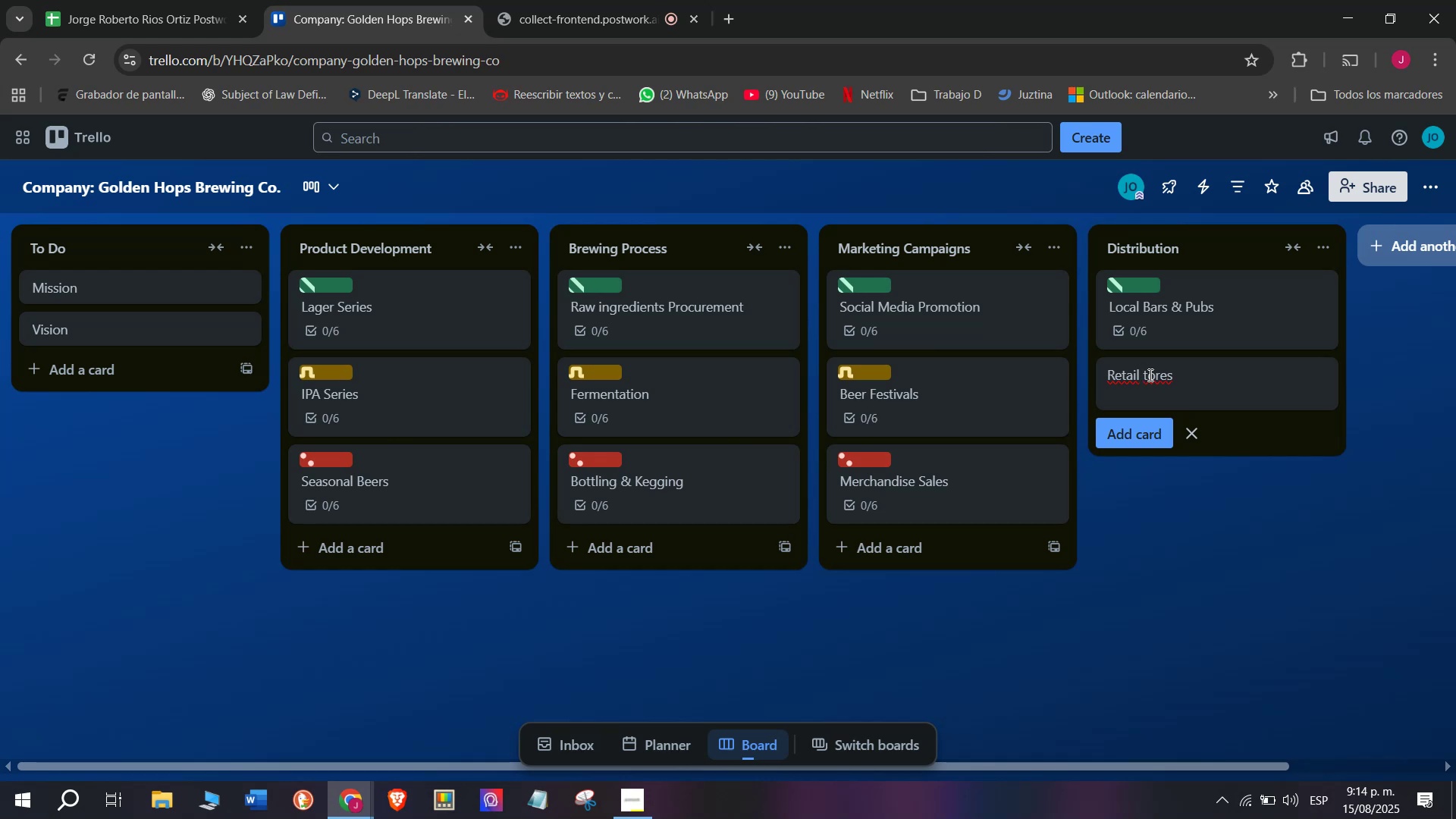 
key(CapsLock)
 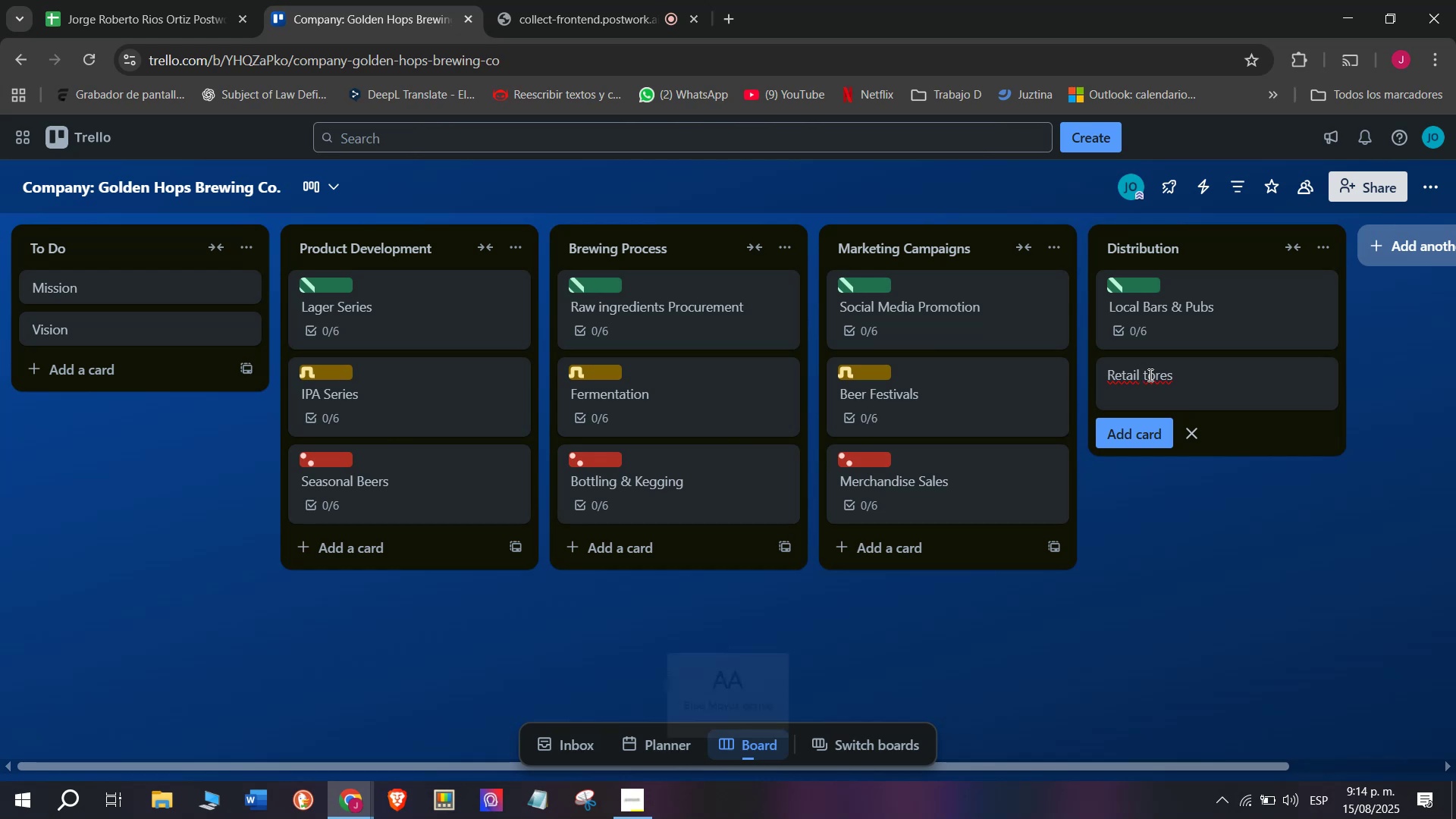 
key(S)
 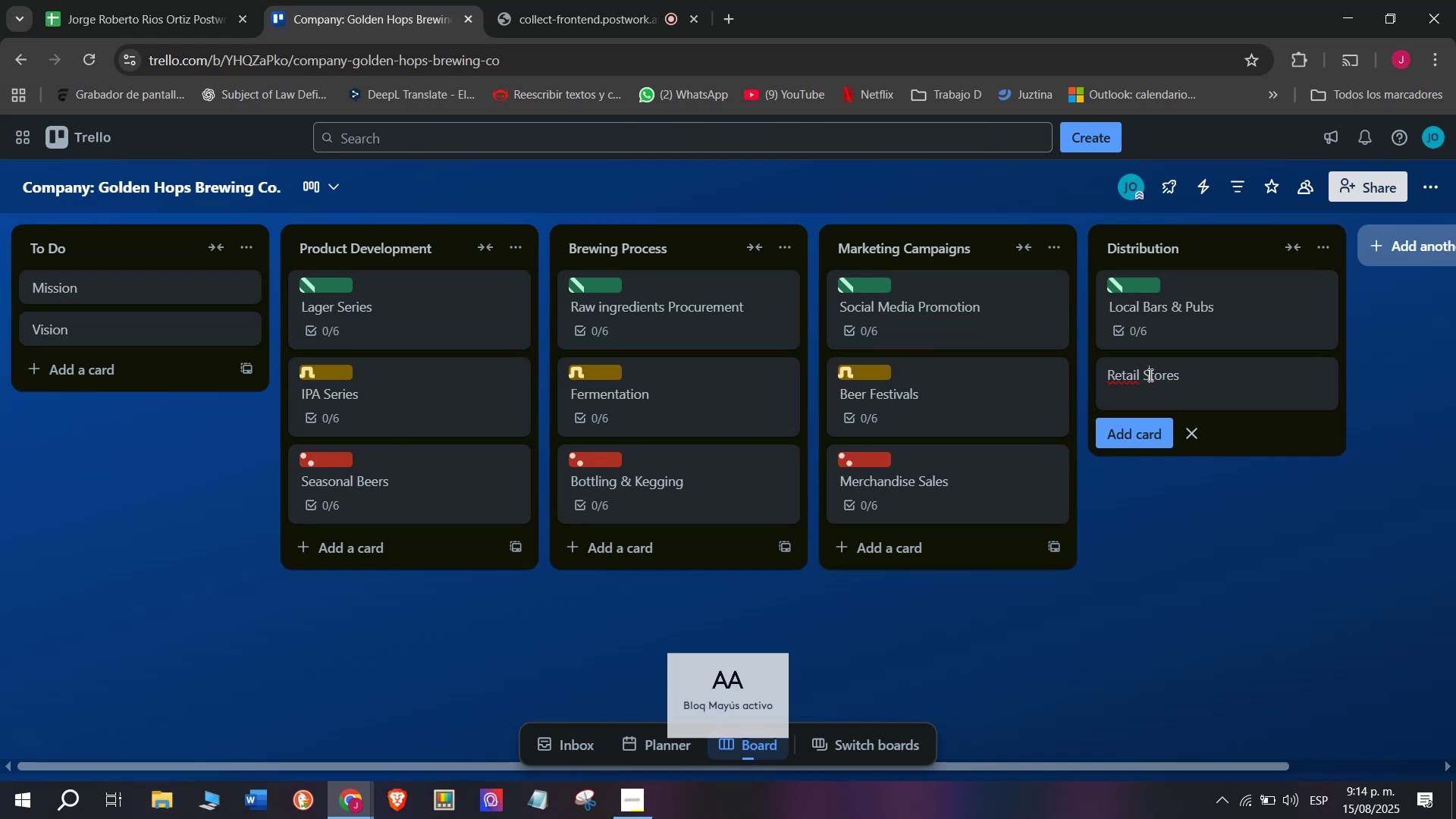 
key(CapsLock)
 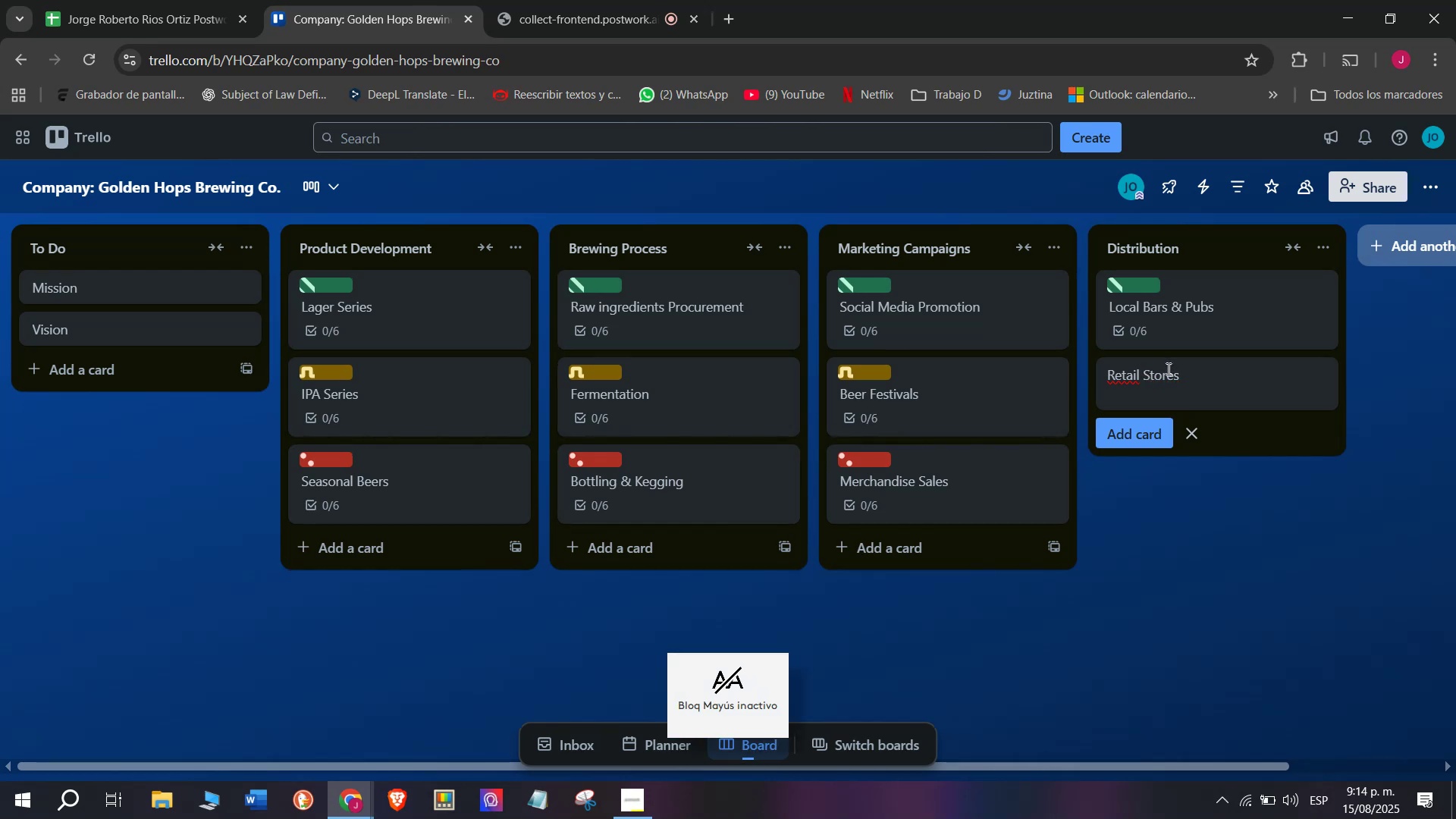 
left_click([1209, 370])
 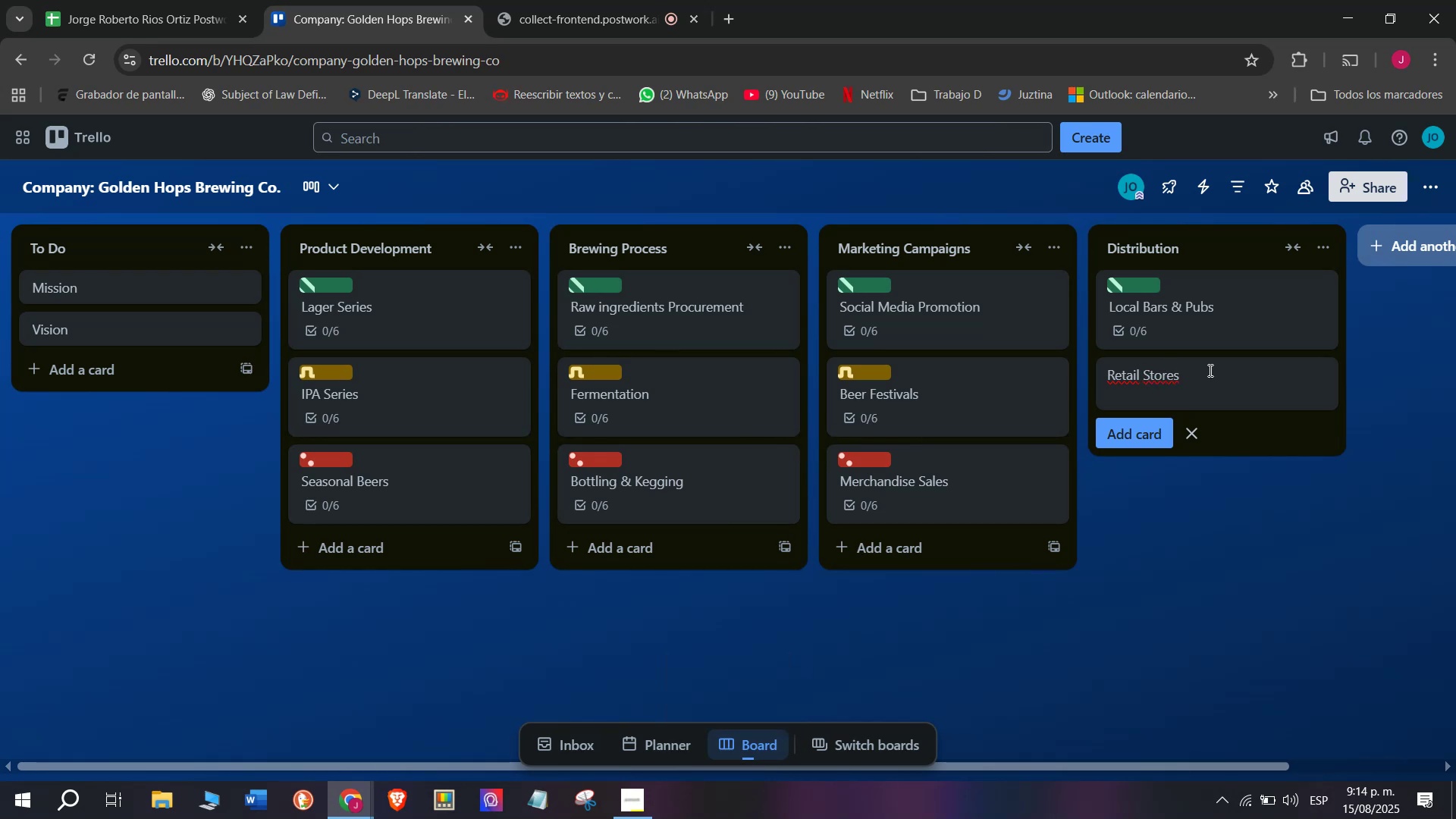 
key(Enter)
 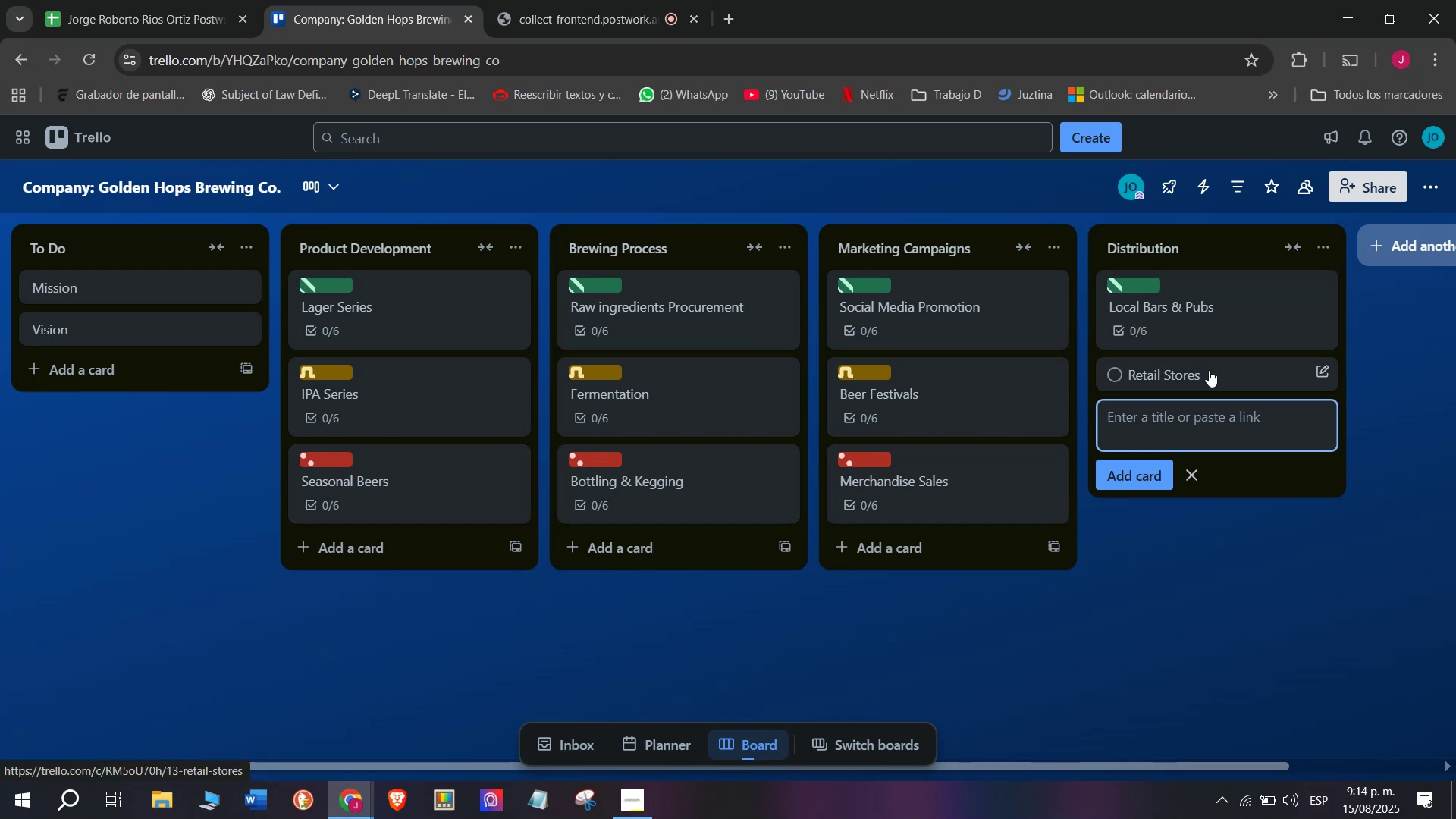 
left_click([1209, 370])
 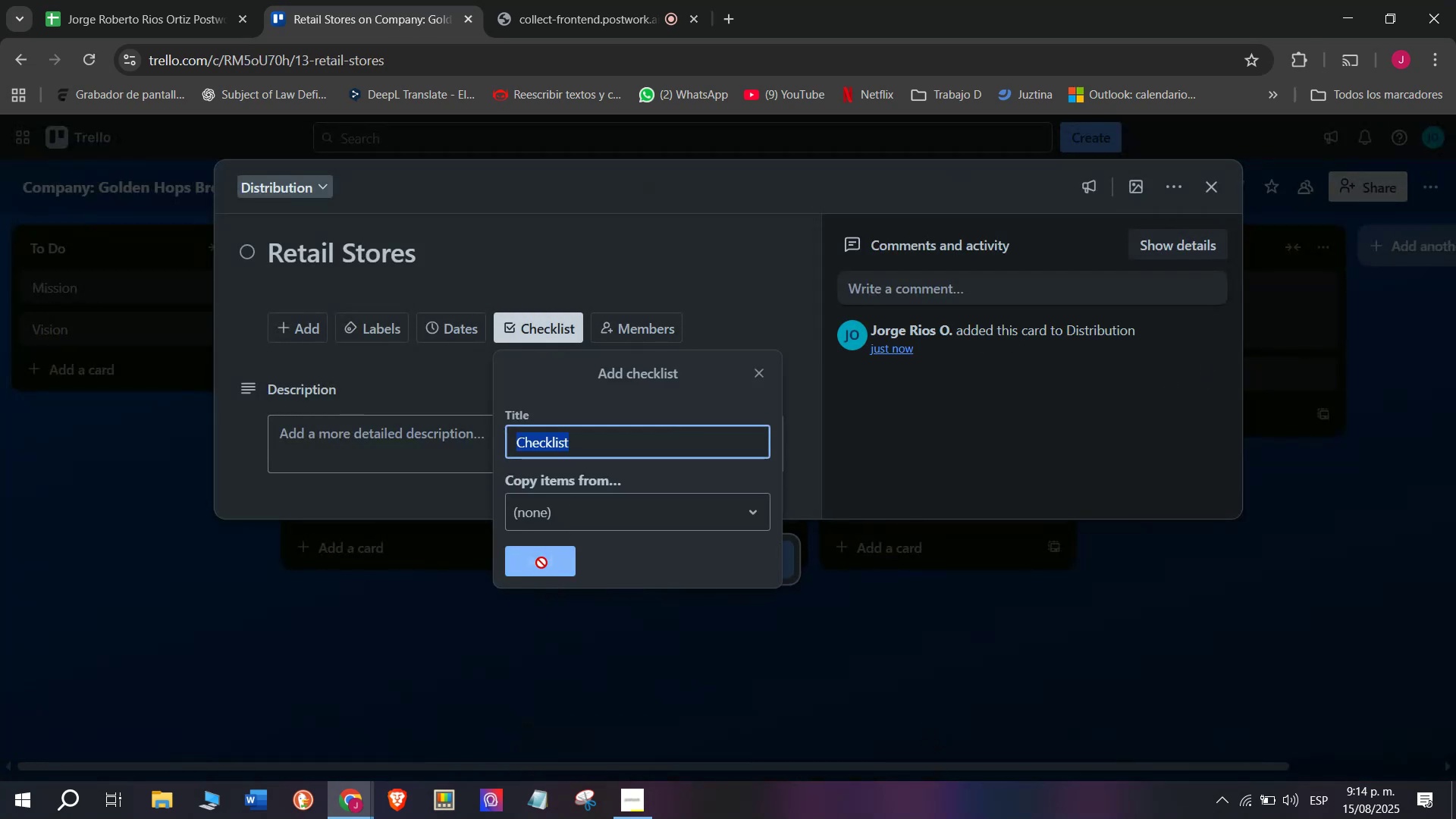 
left_click([347, 579])
 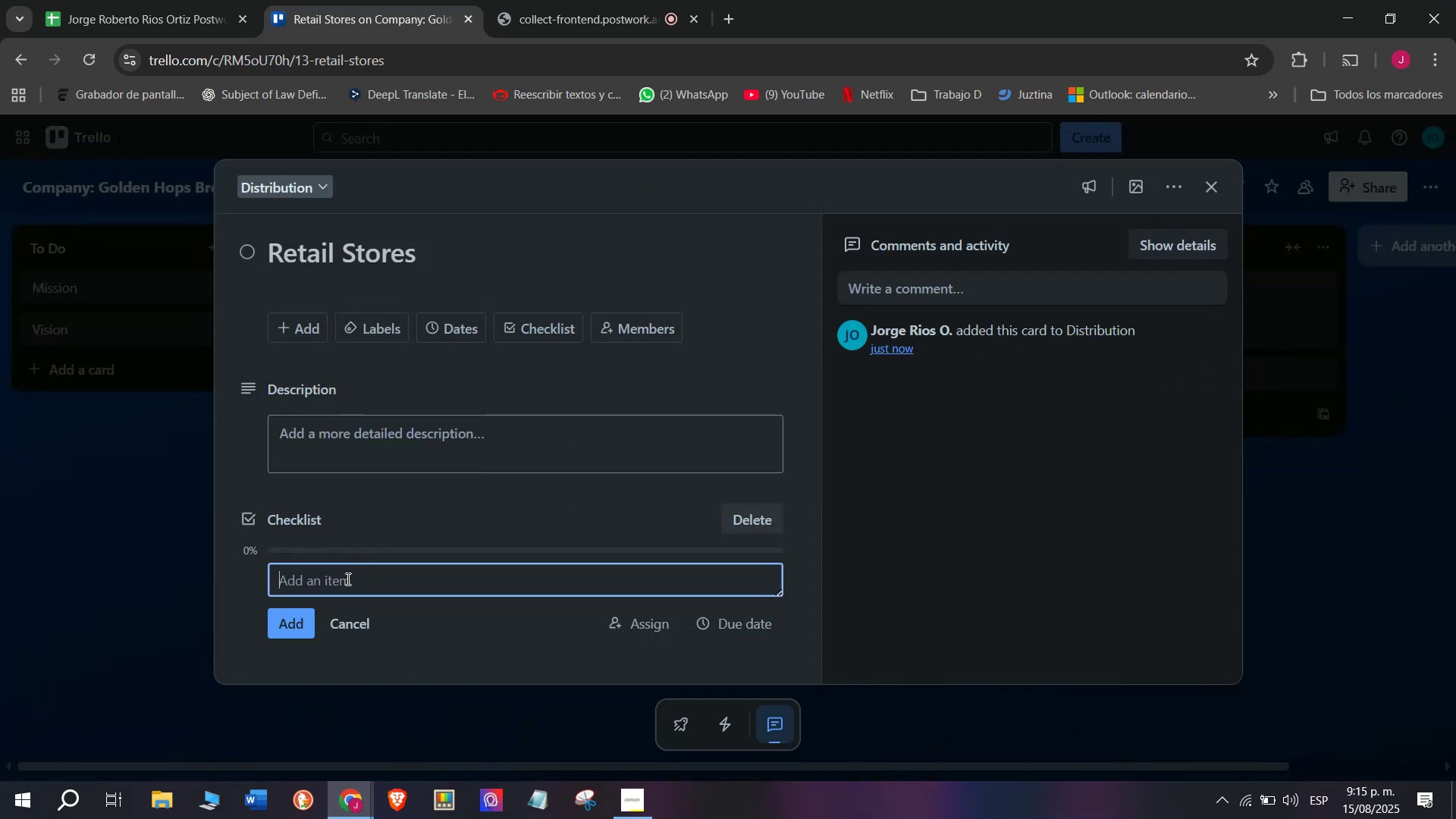 
type(Present beer catalog )
 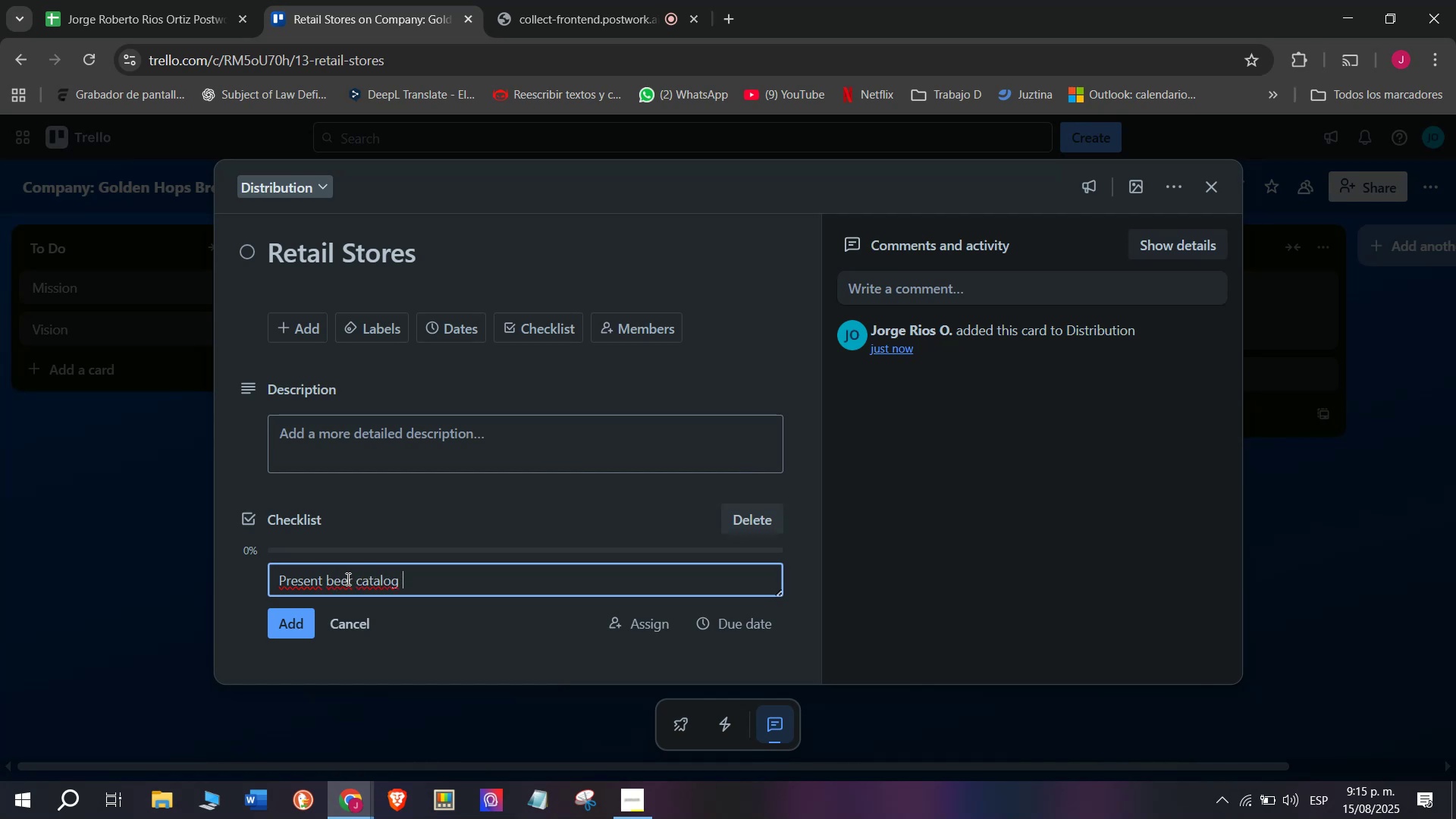 
key(Enter)
 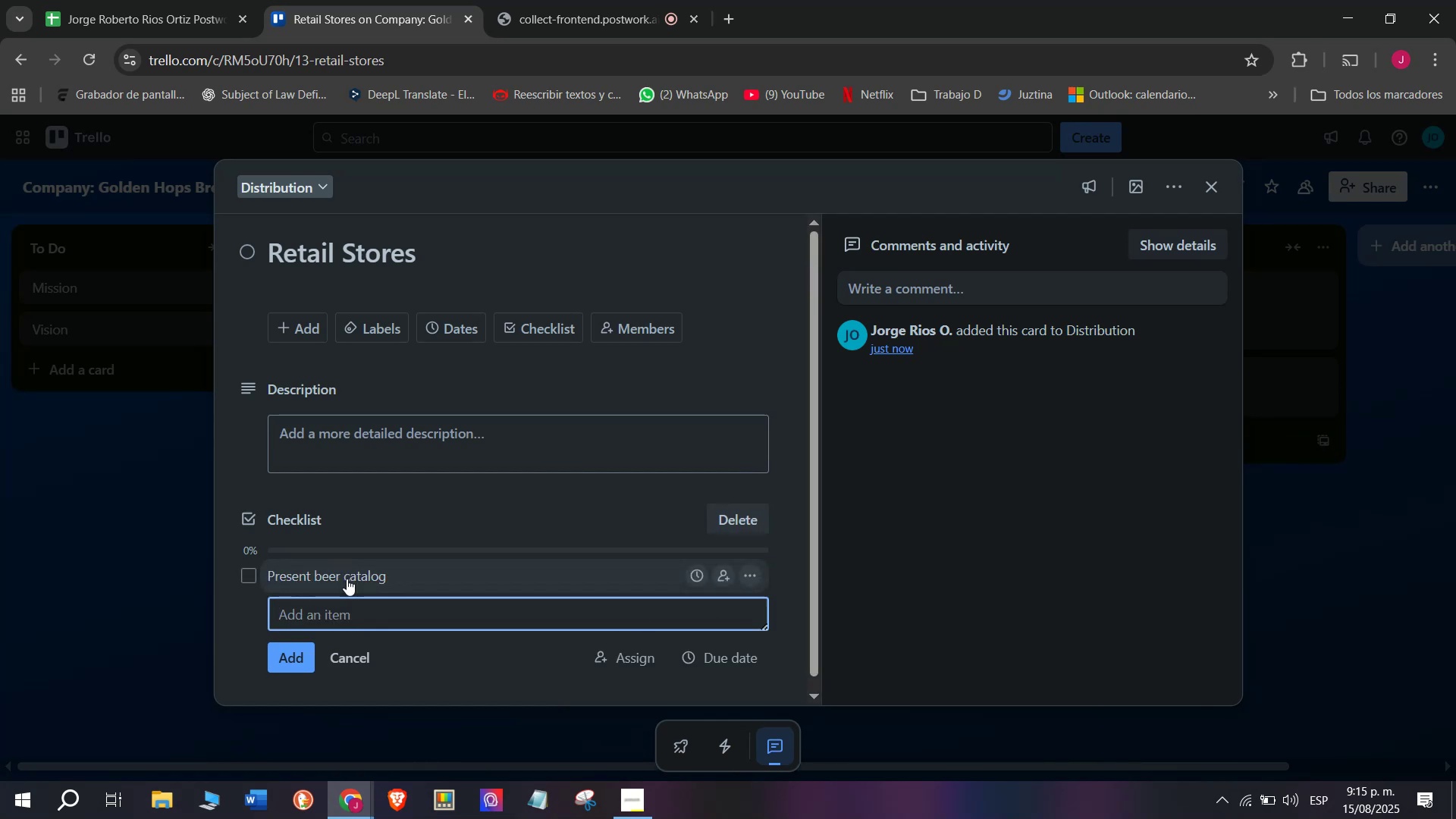 
left_click([371, 620])
 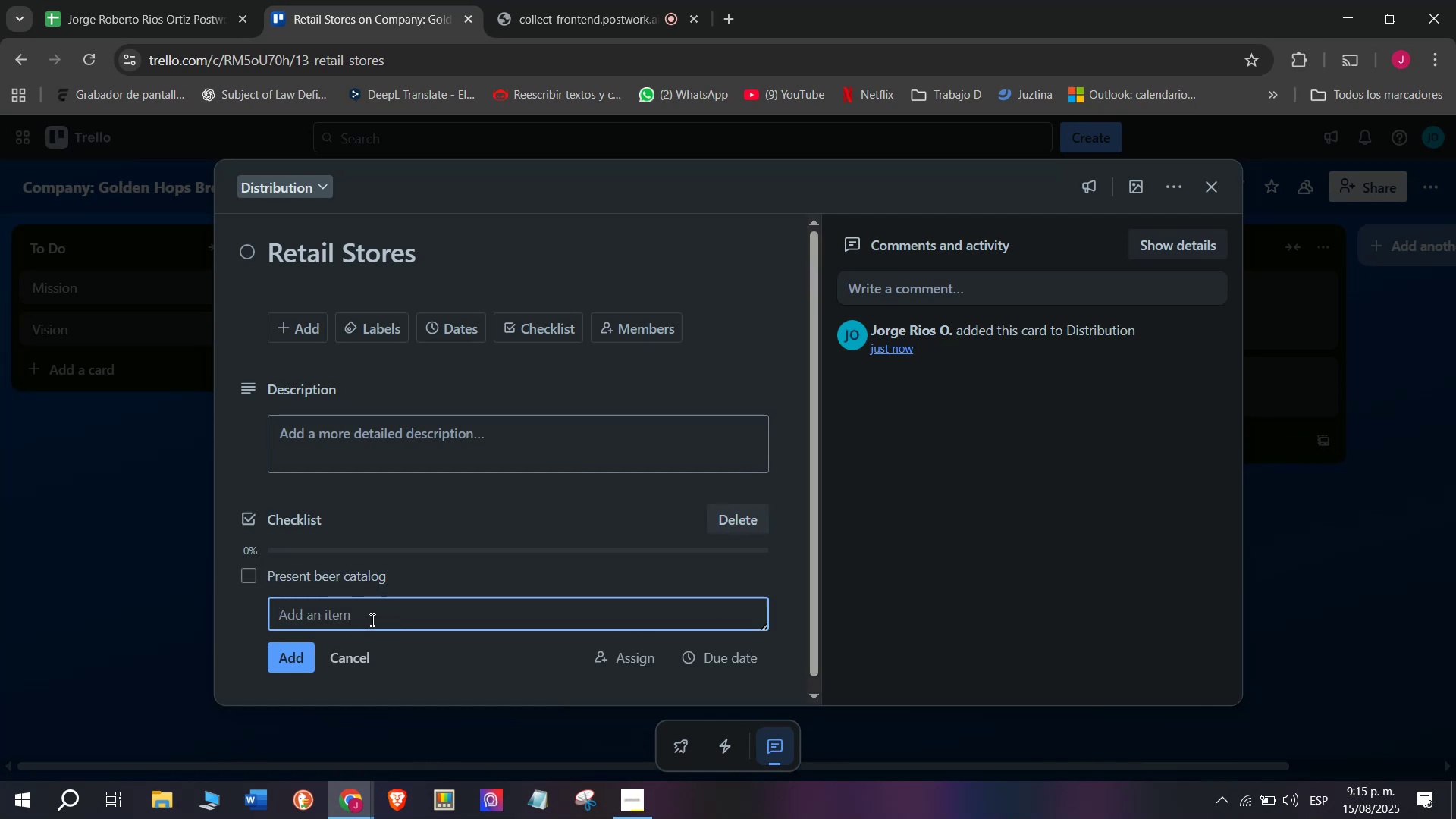 
hold_key(key=CapsLock, duration=0.41)
 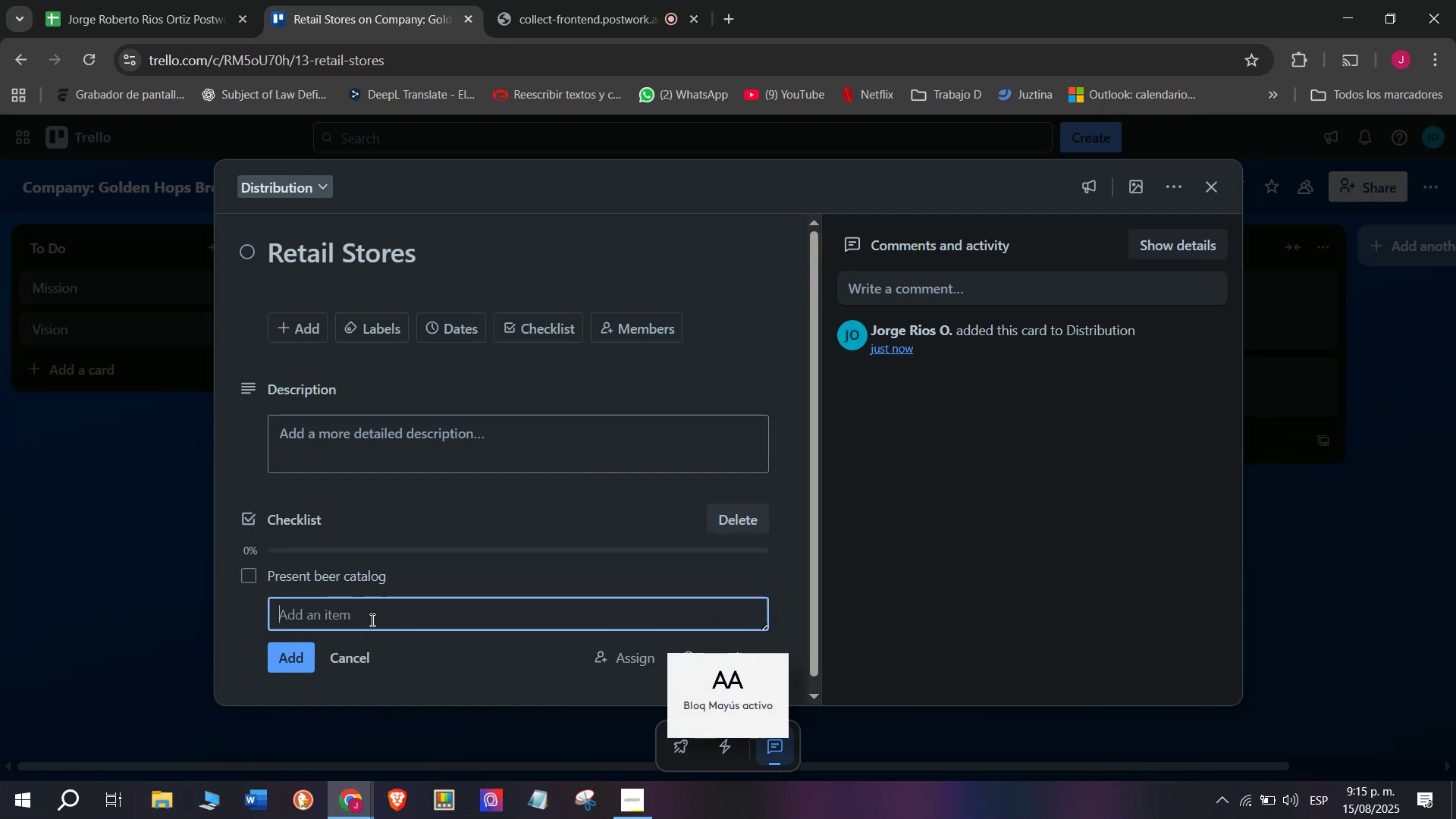 
type(Offer promotional dfispla)
key(Backspace)
key(Backspace)
key(Backspace)
key(Backspace)
key(Backspace)
key(Backspace)
type(isp)
key(Backspace)
type(plays)
 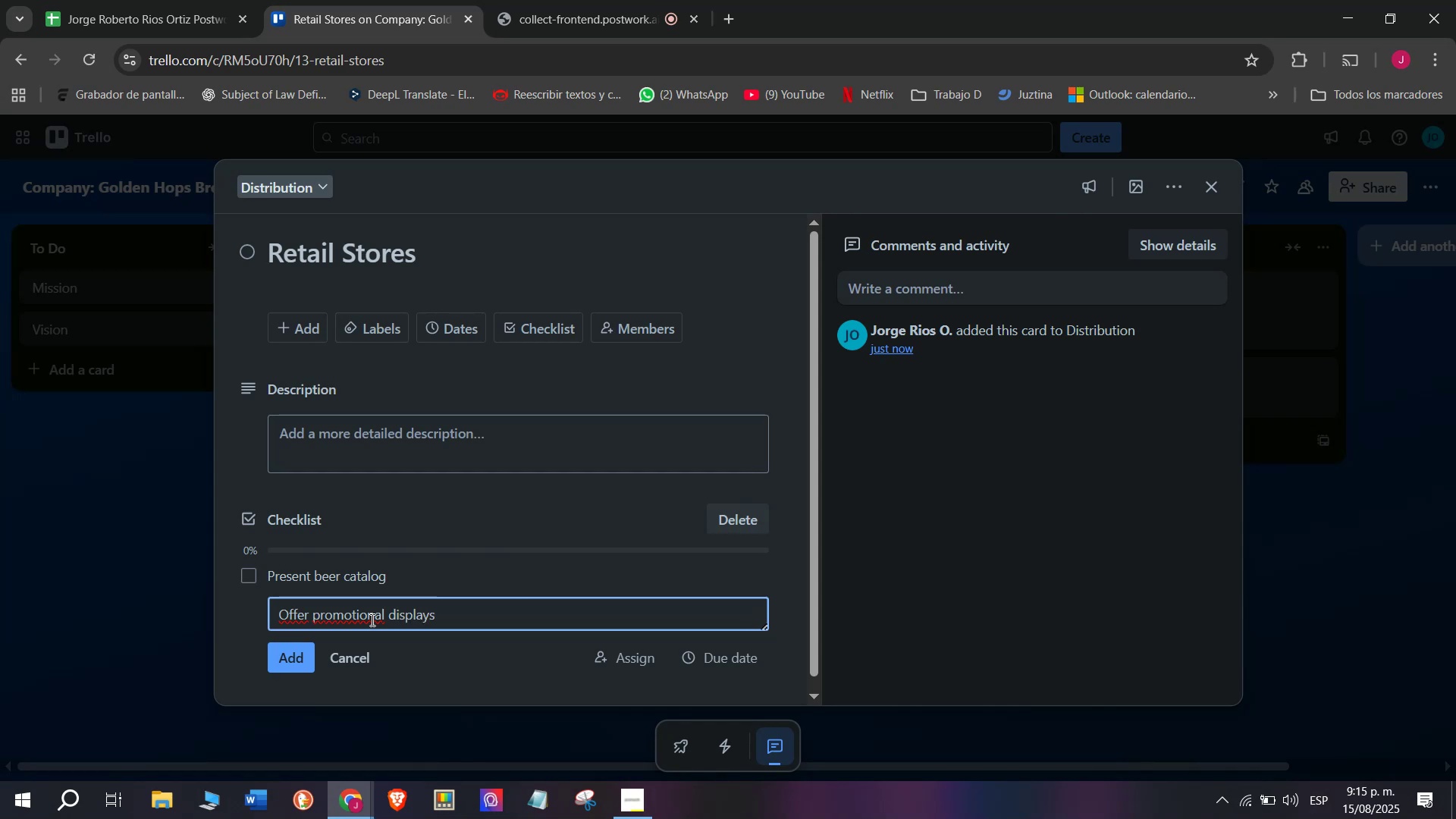 
key(Enter)
 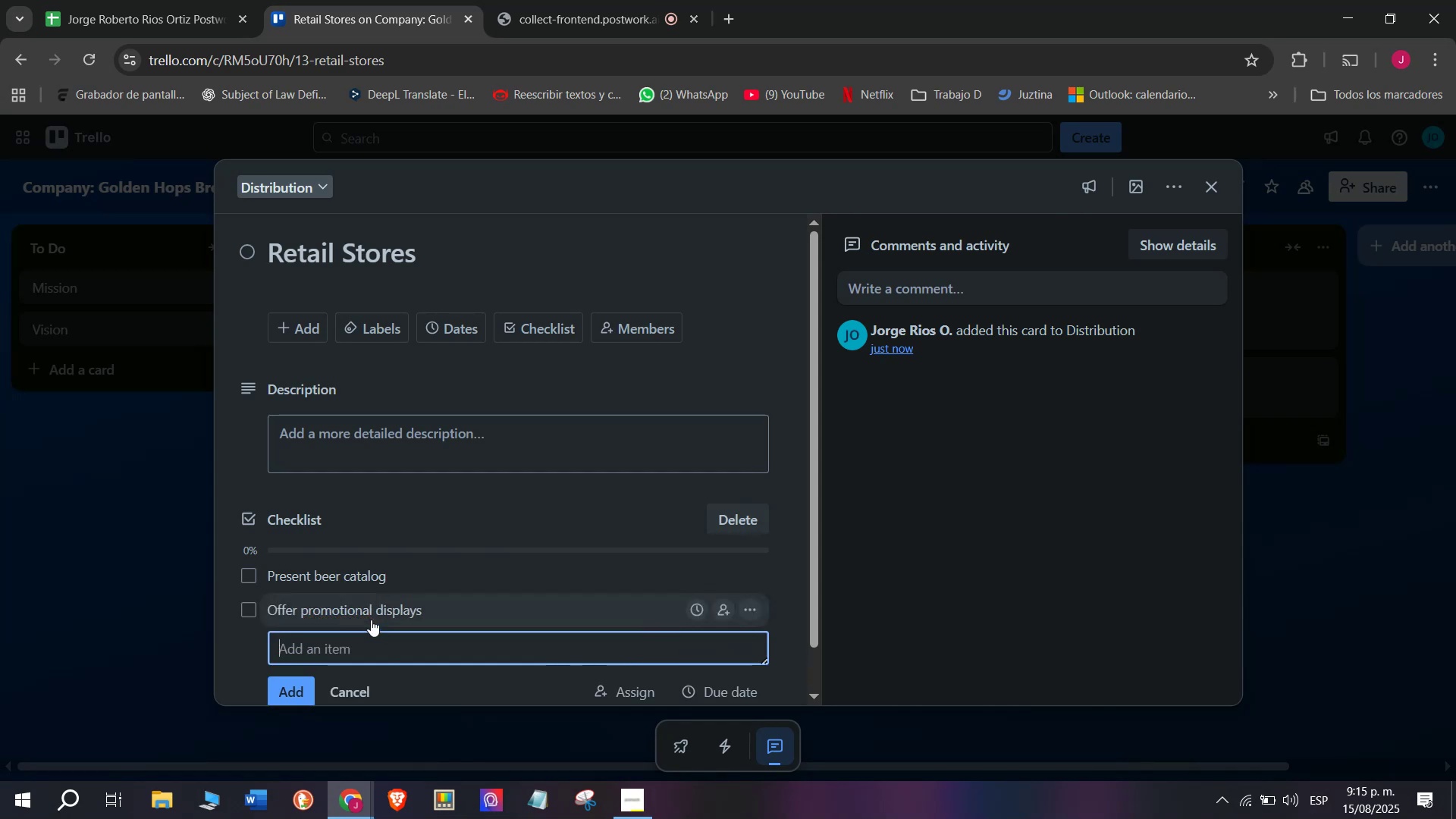 
type(Provuide)
key(Backspace)
key(Backspace)
key(Backspace)
key(Backspace)
type(ide marketinj)
key(Backspace)
key(Backspace)
key(Backspace)
type(ing)
 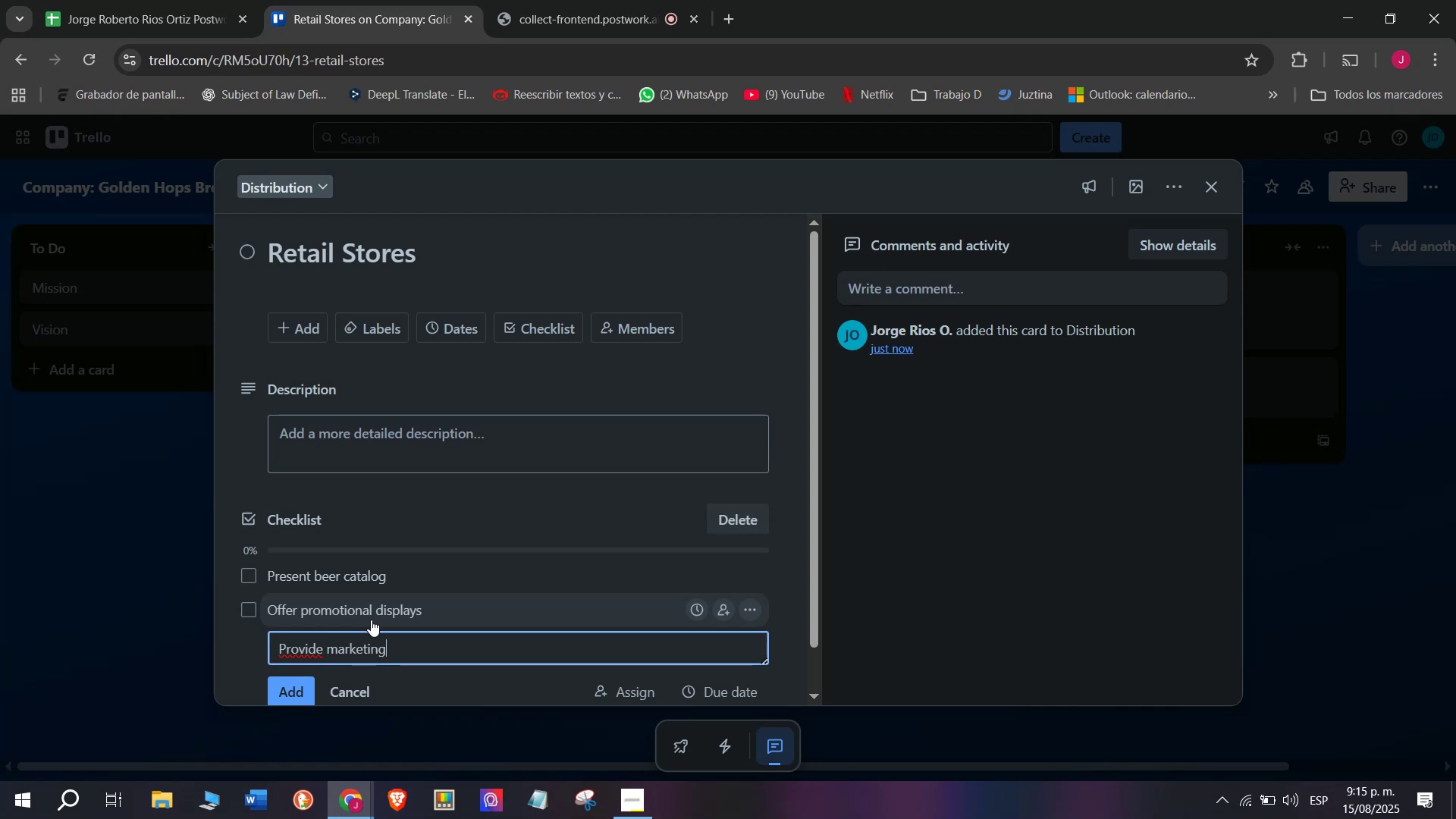 
type( suppo)
 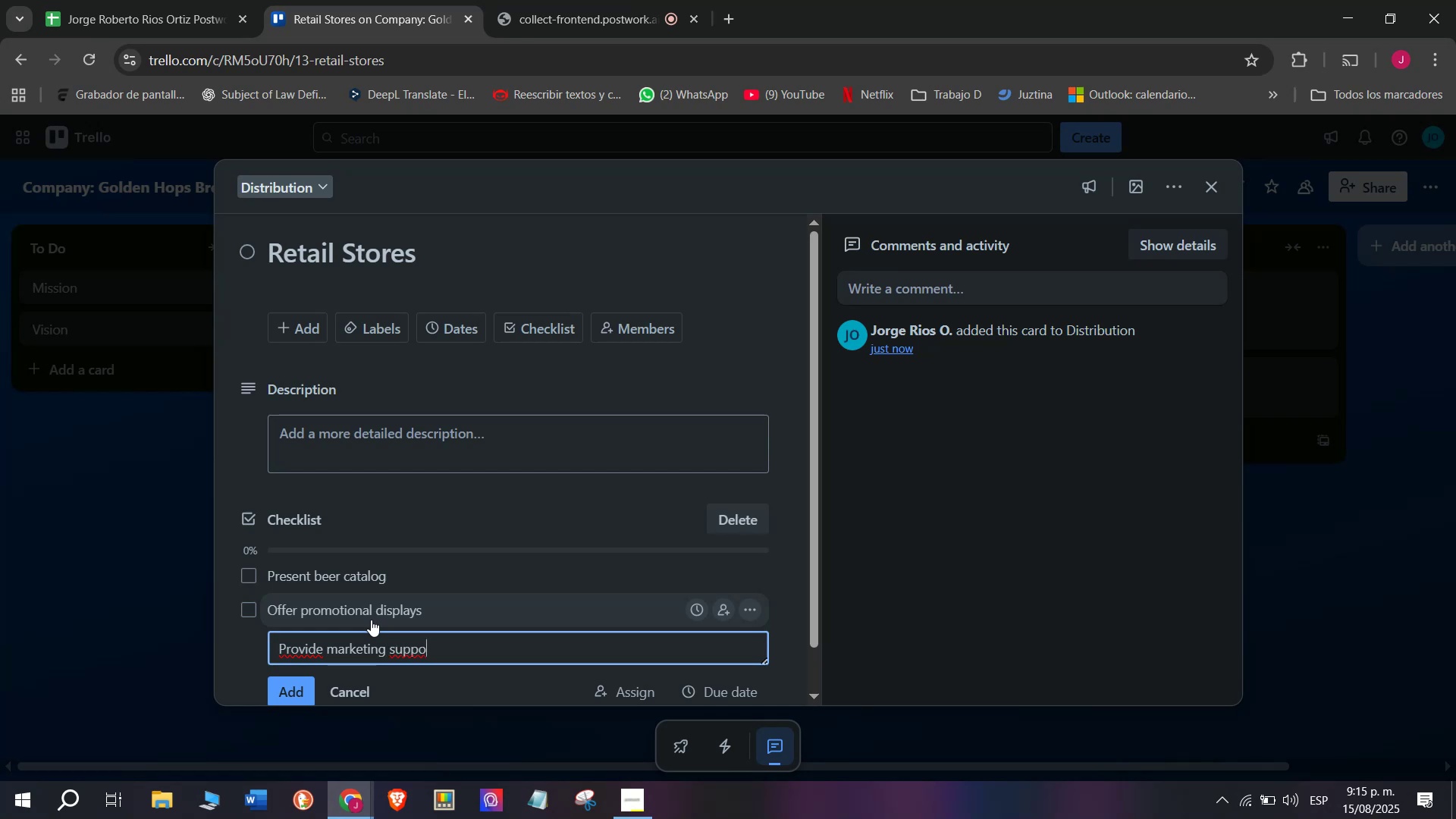 
type(rt)
 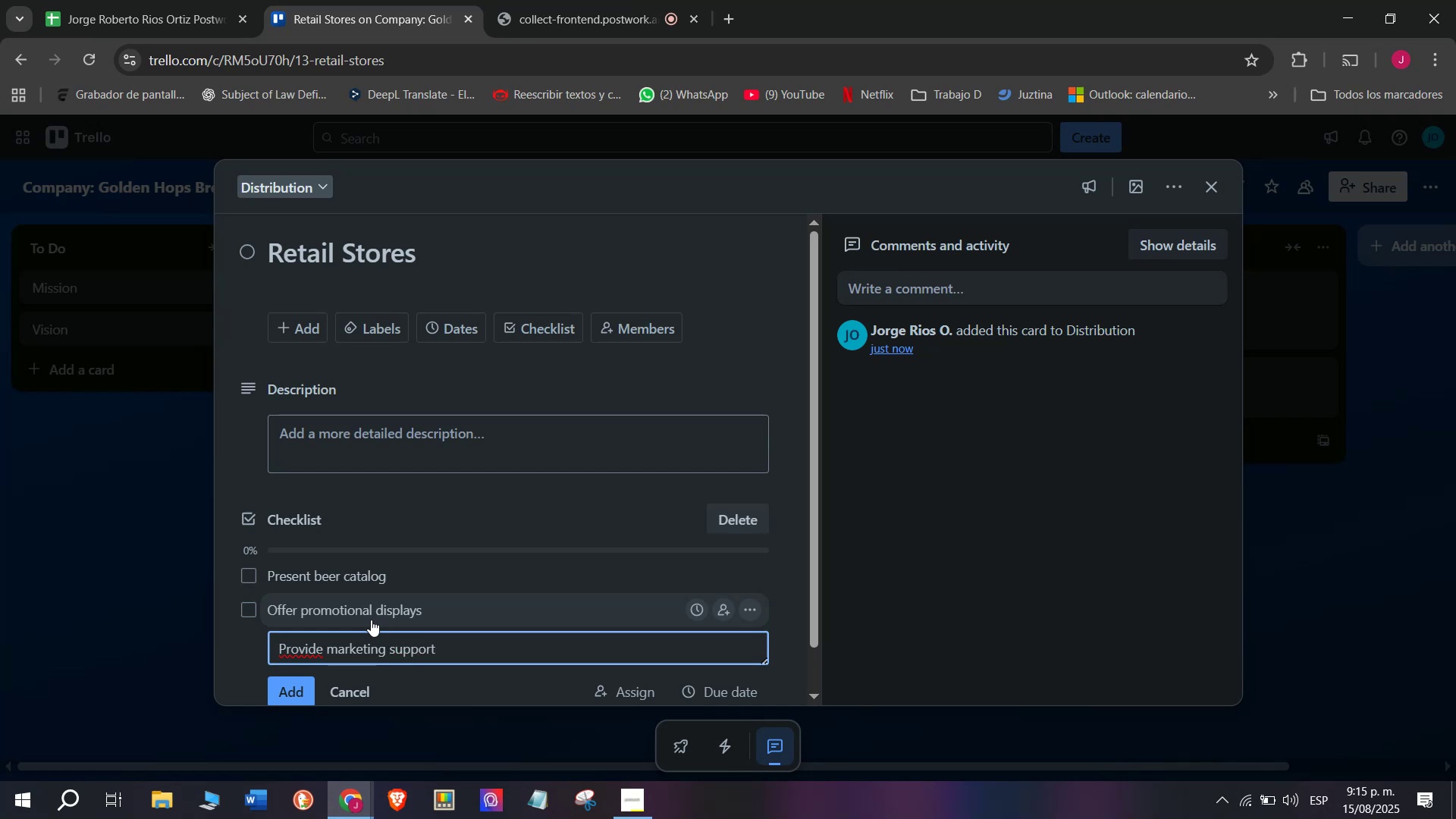 
key(Enter)
 